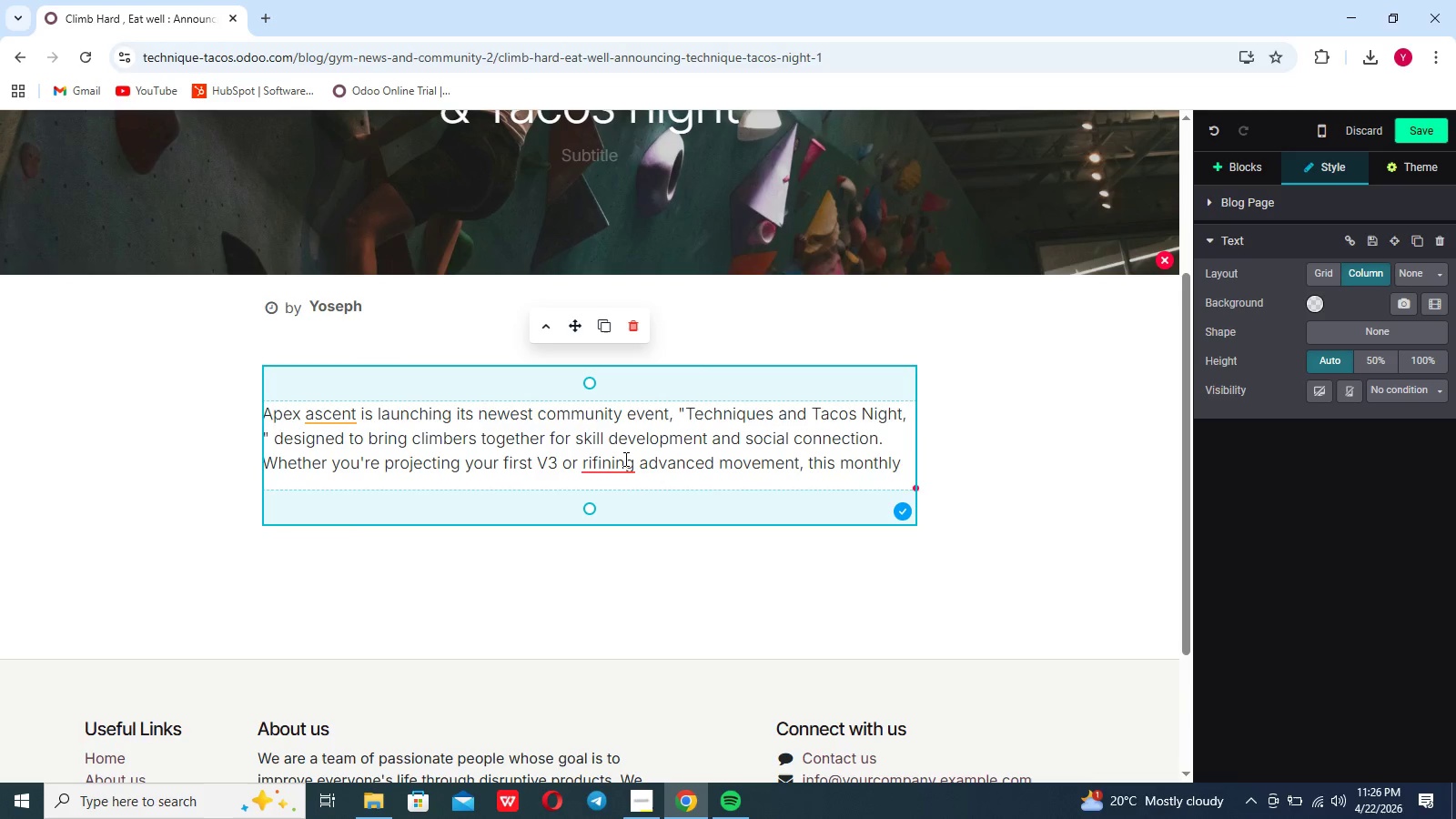 
double_click([623, 459])
 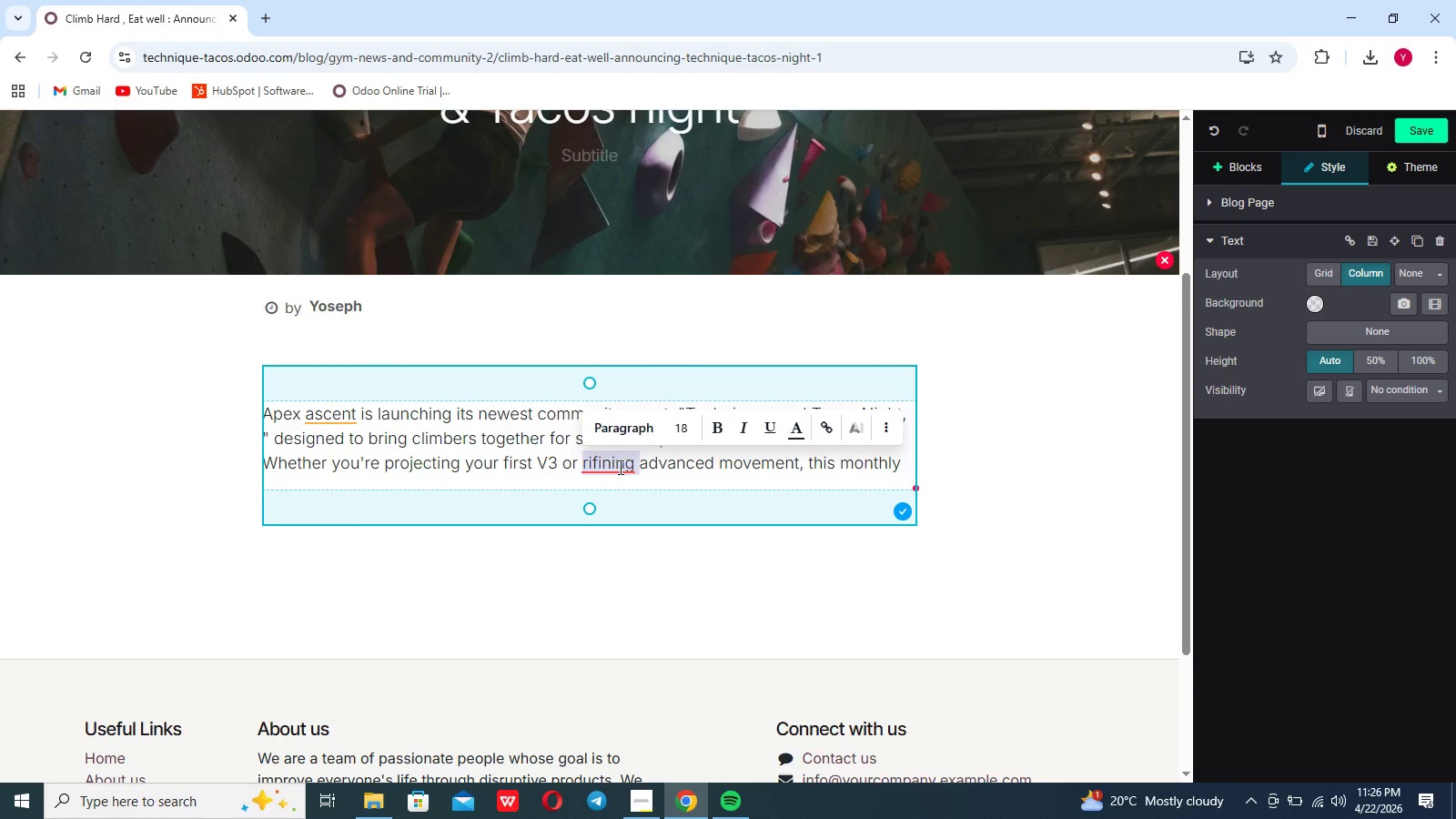 
left_click([617, 466])
 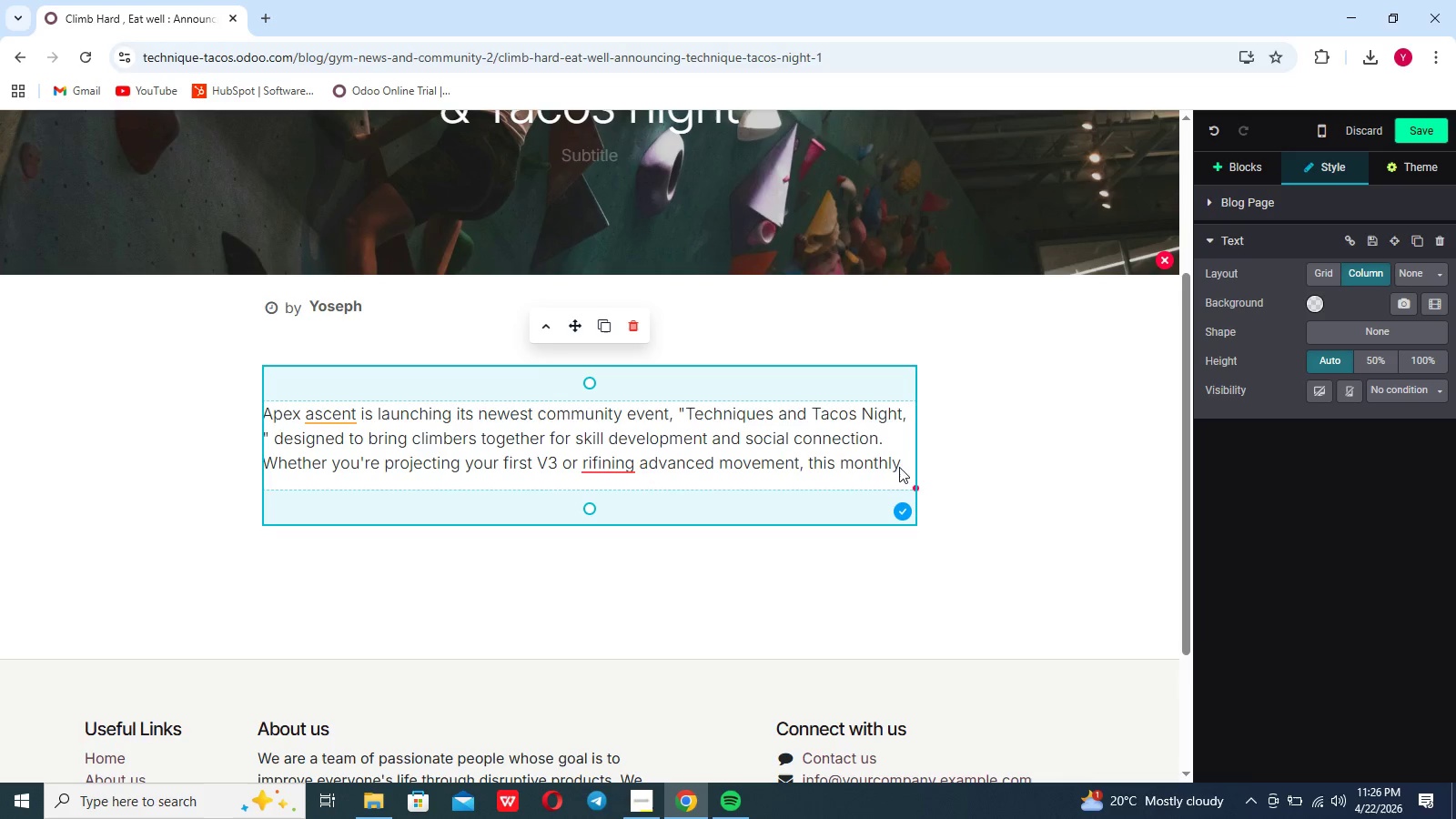 
left_click([900, 464])
 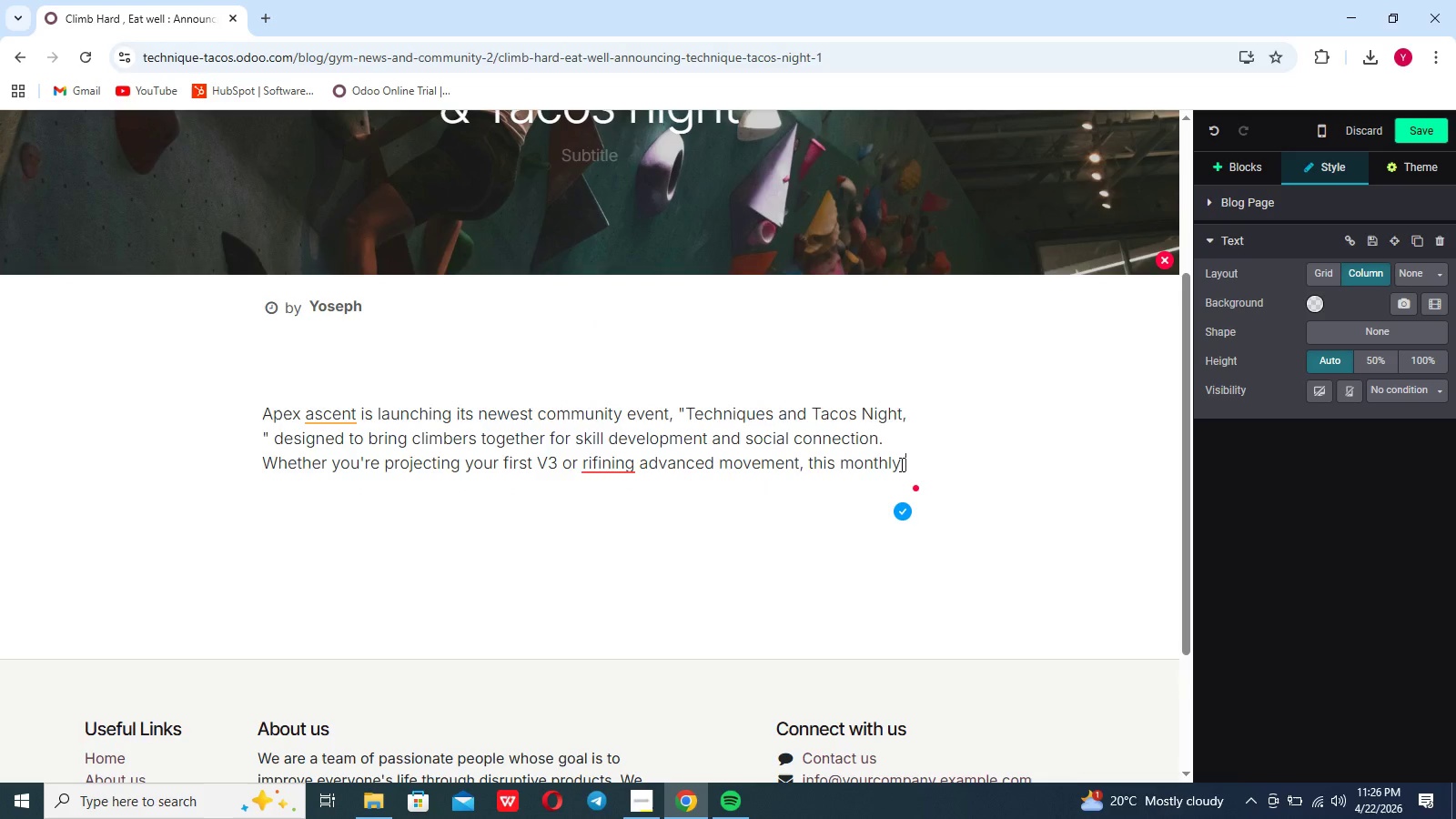 
key(Space)
 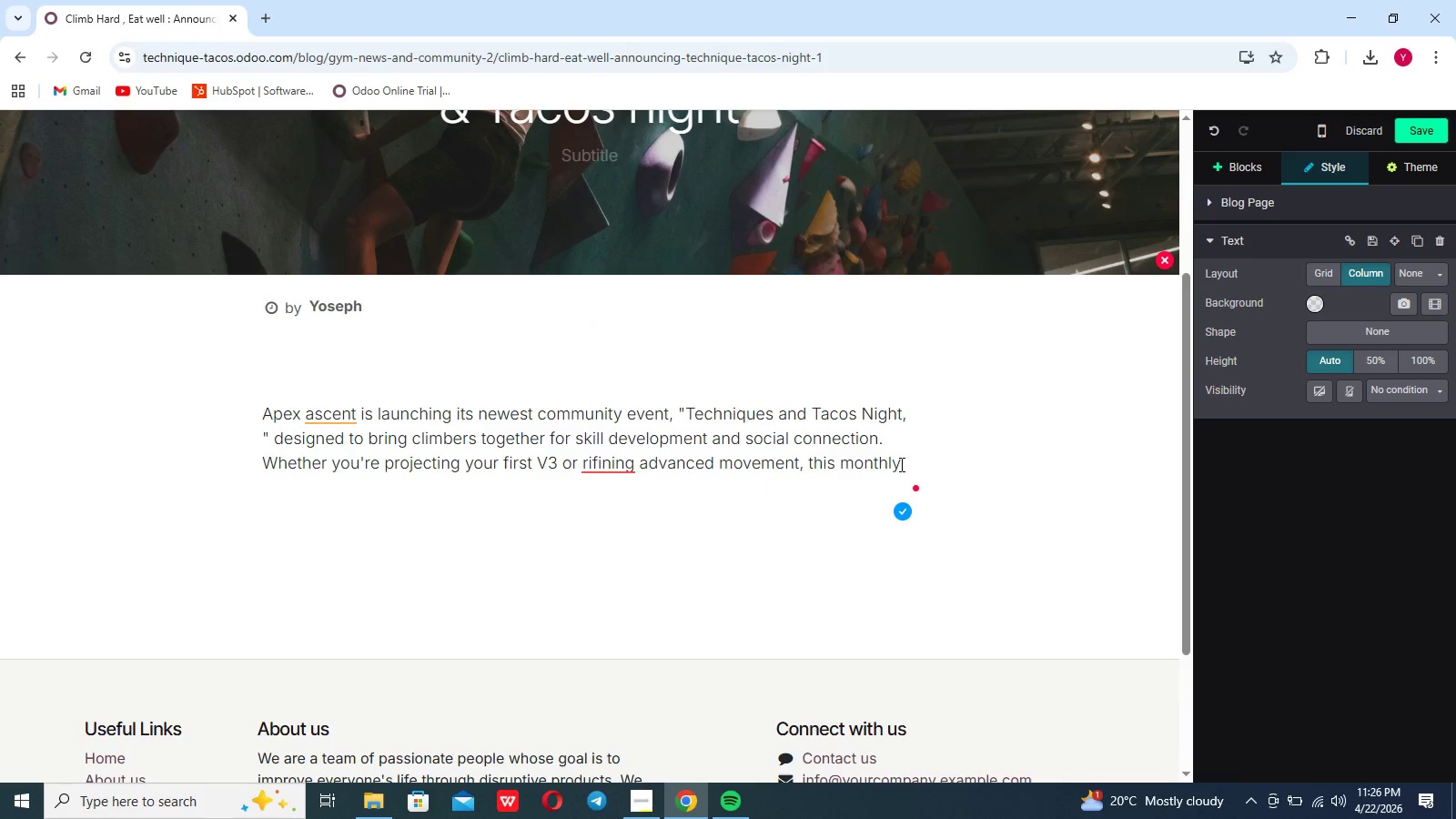 
type(meetup blends expert coaching with a relaxed . )
key(Backspace)
key(Backspace)
type(, q)
key(Backspace)
type(welcoming atmosphere. Esce)
key(Backspace)
key(Backspace)
key(Backspace)
type(xept)
key(Backspace)
key(Backspace)
key(Backspace)
type(cept hands-on climbing tips)
 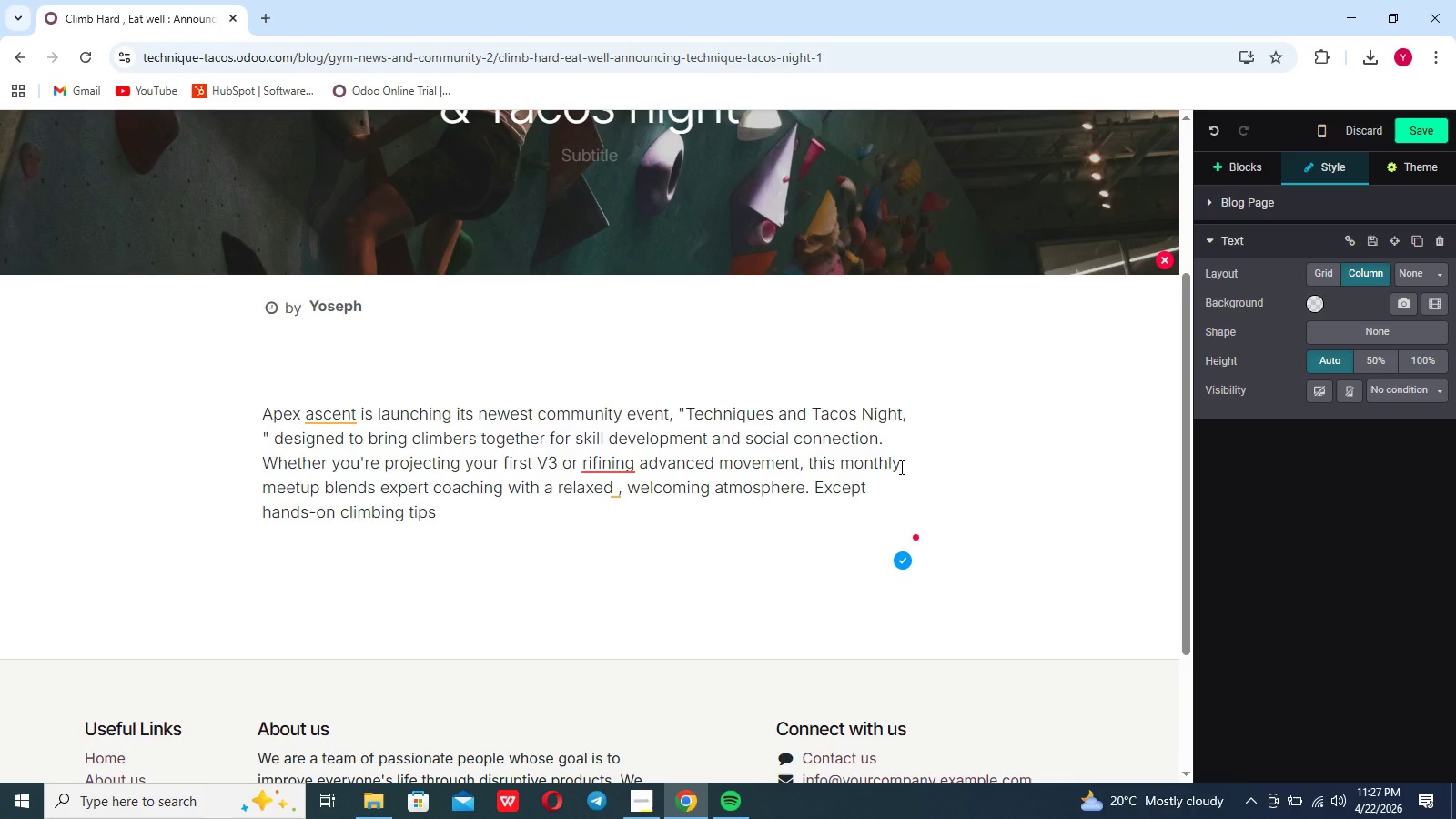 
wait(5.17)
 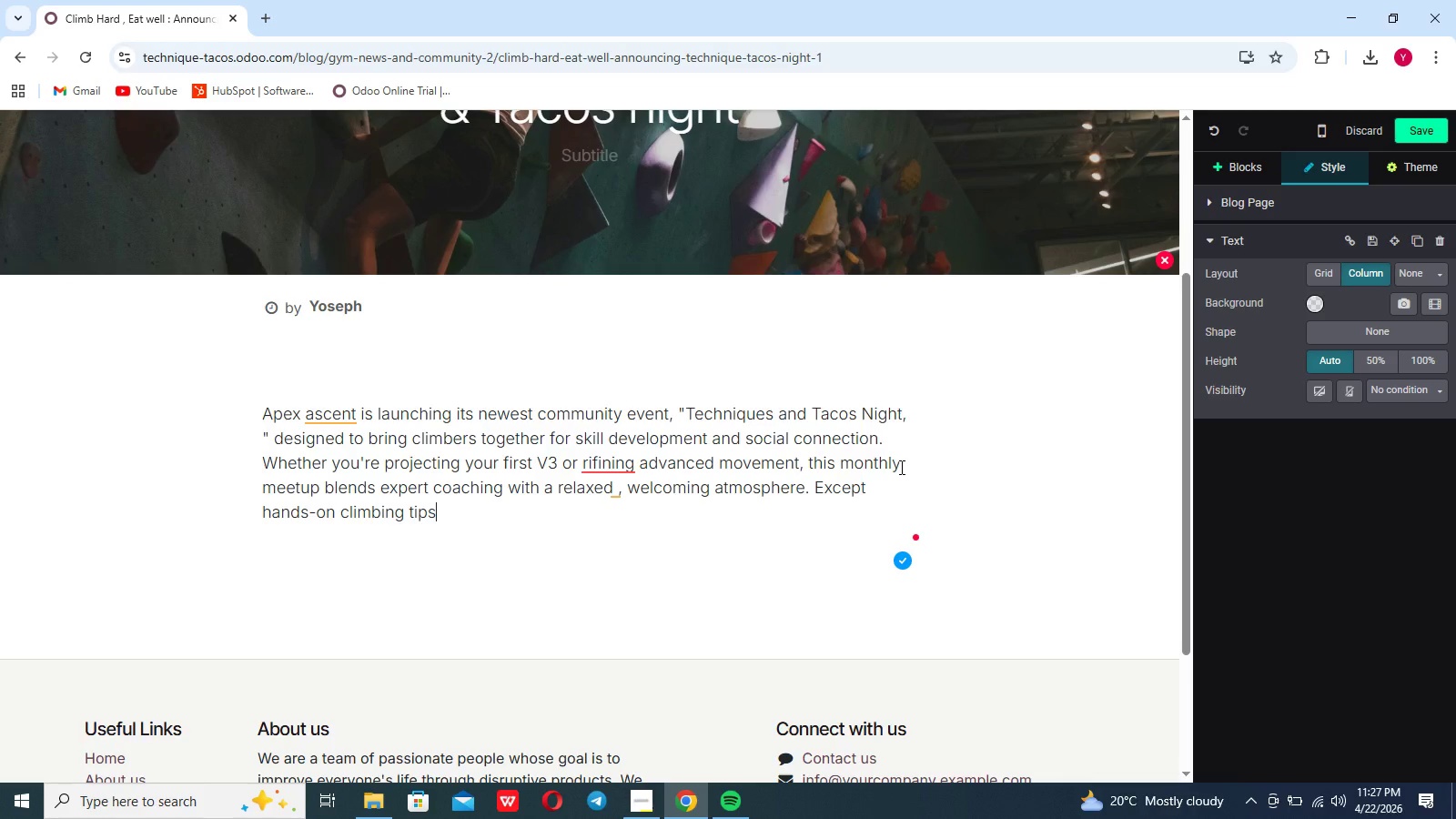 
type( . community energy . and great food to finish the session s)
key(Backspace)
type(trong)
 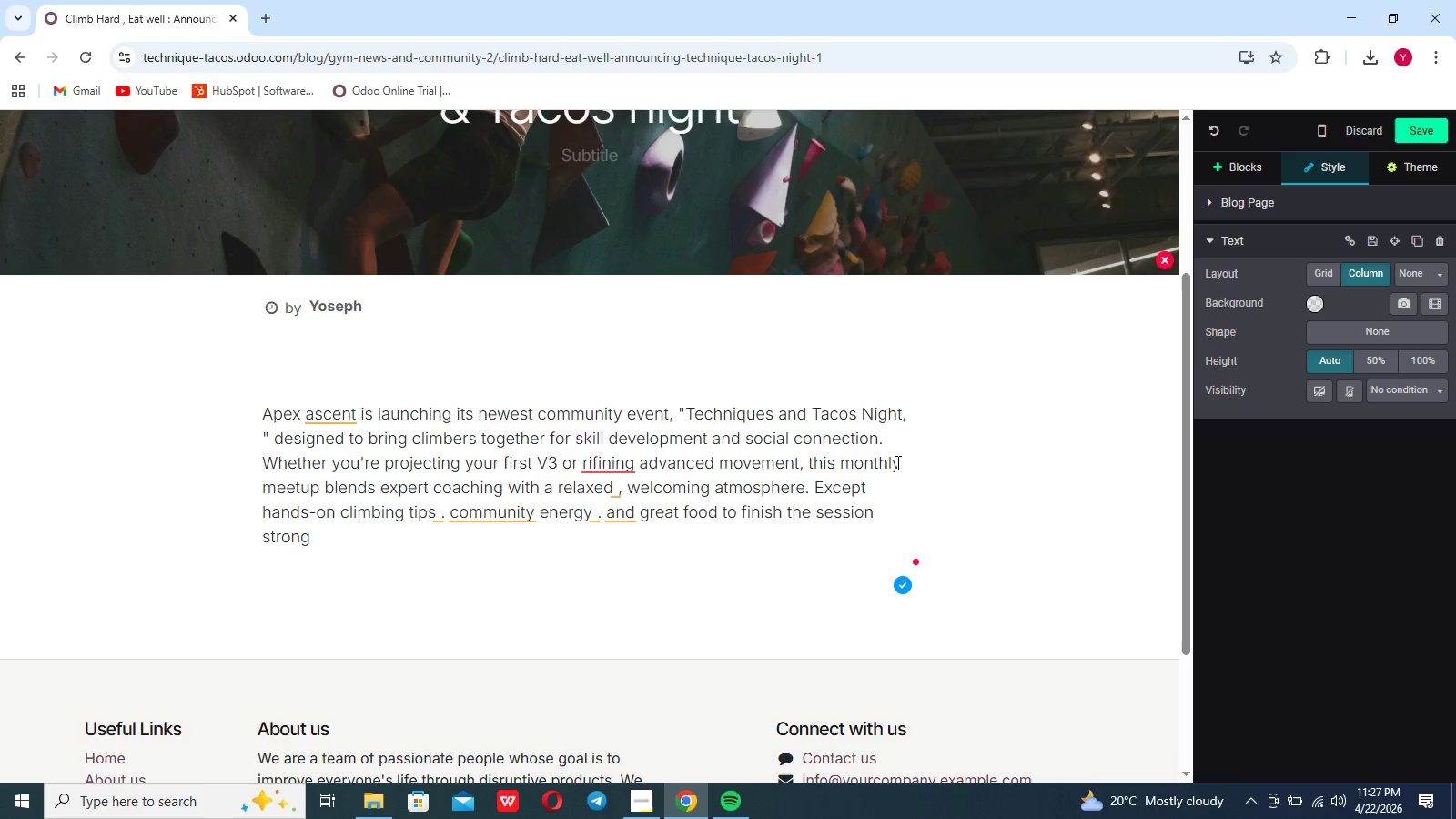 
left_click([620, 470])
 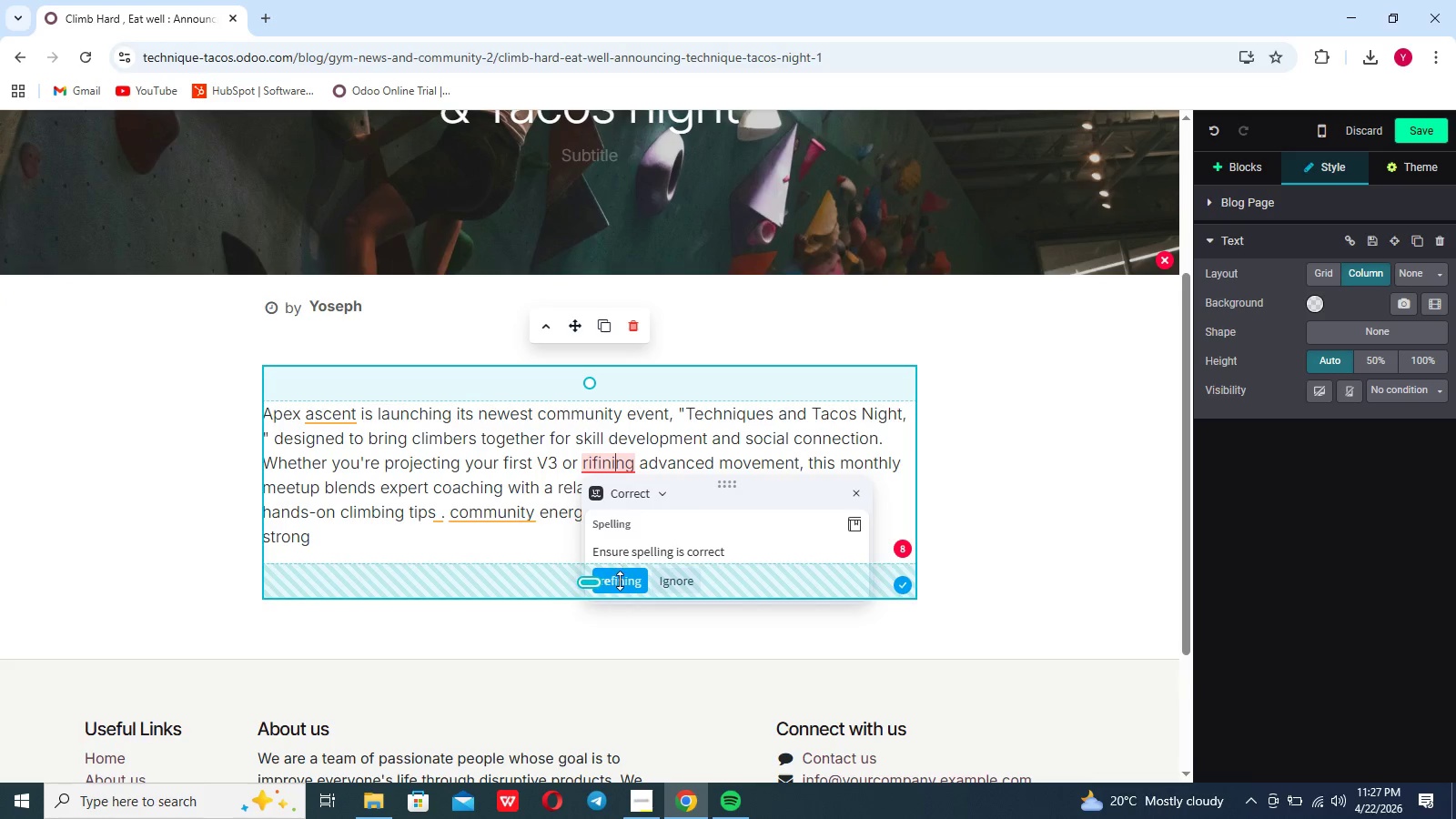 
left_click([620, 581])
 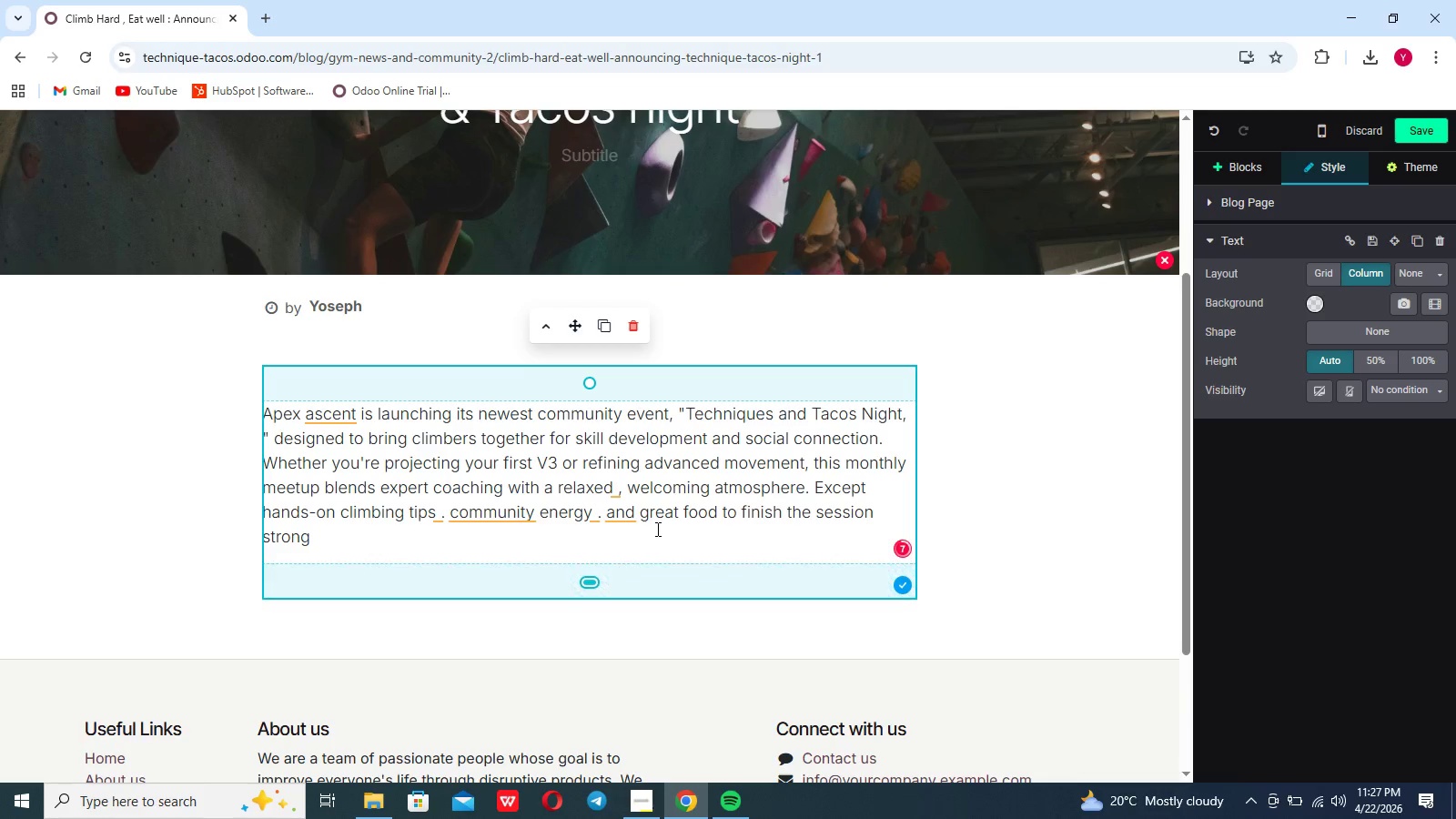 
left_click([656, 529])
 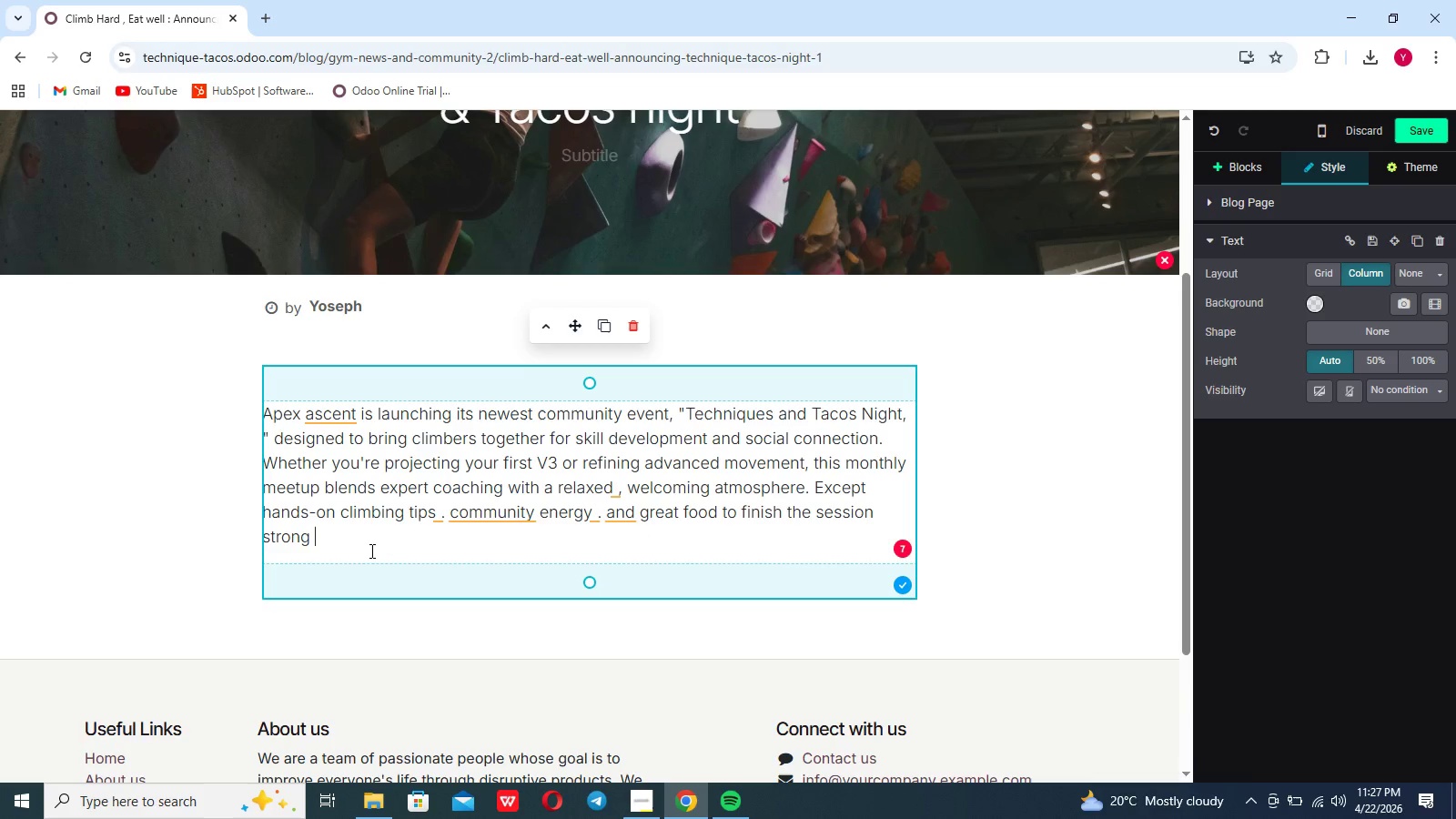 
left_click([368, 550])
 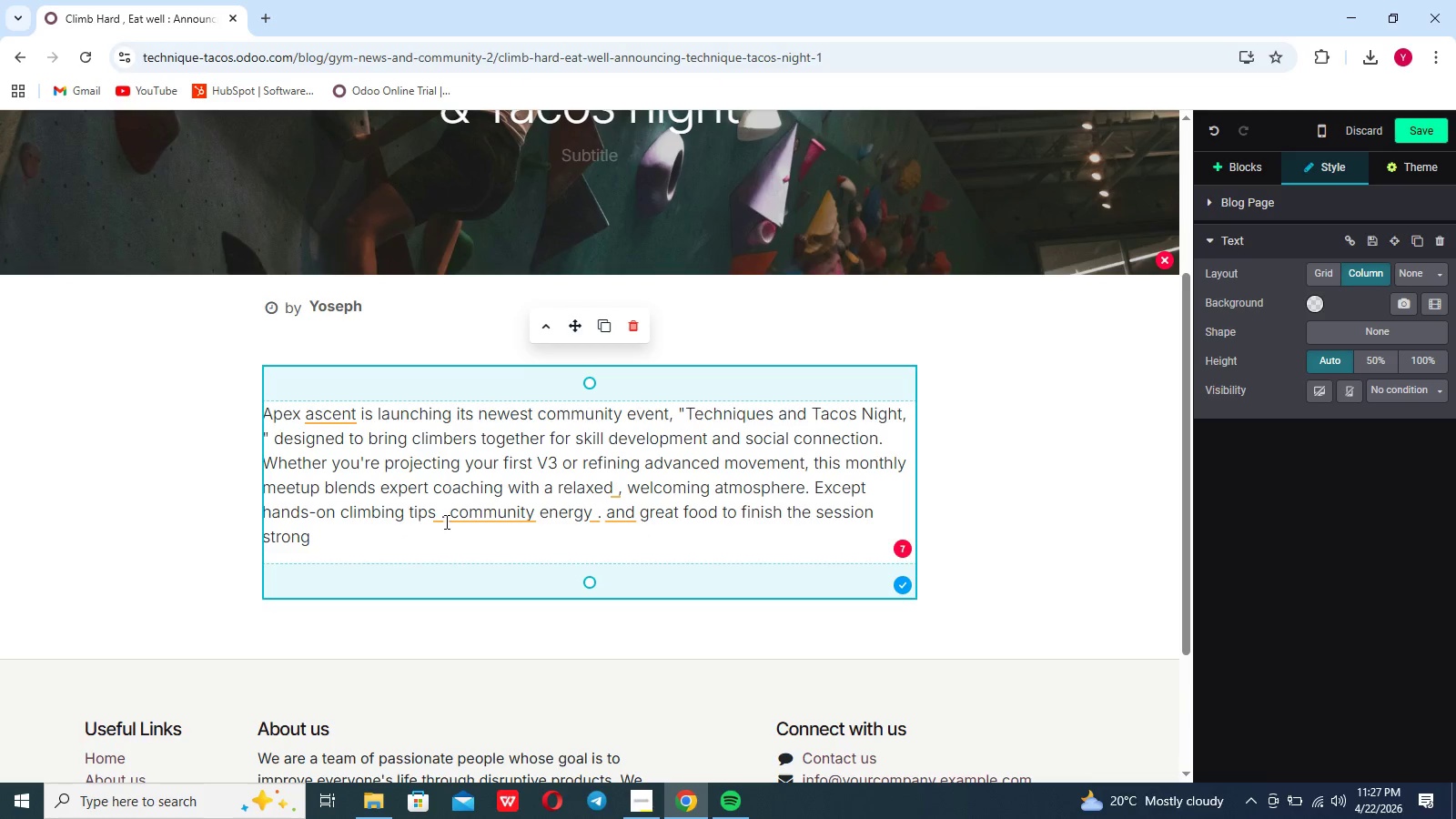 
left_click([447, 518])
 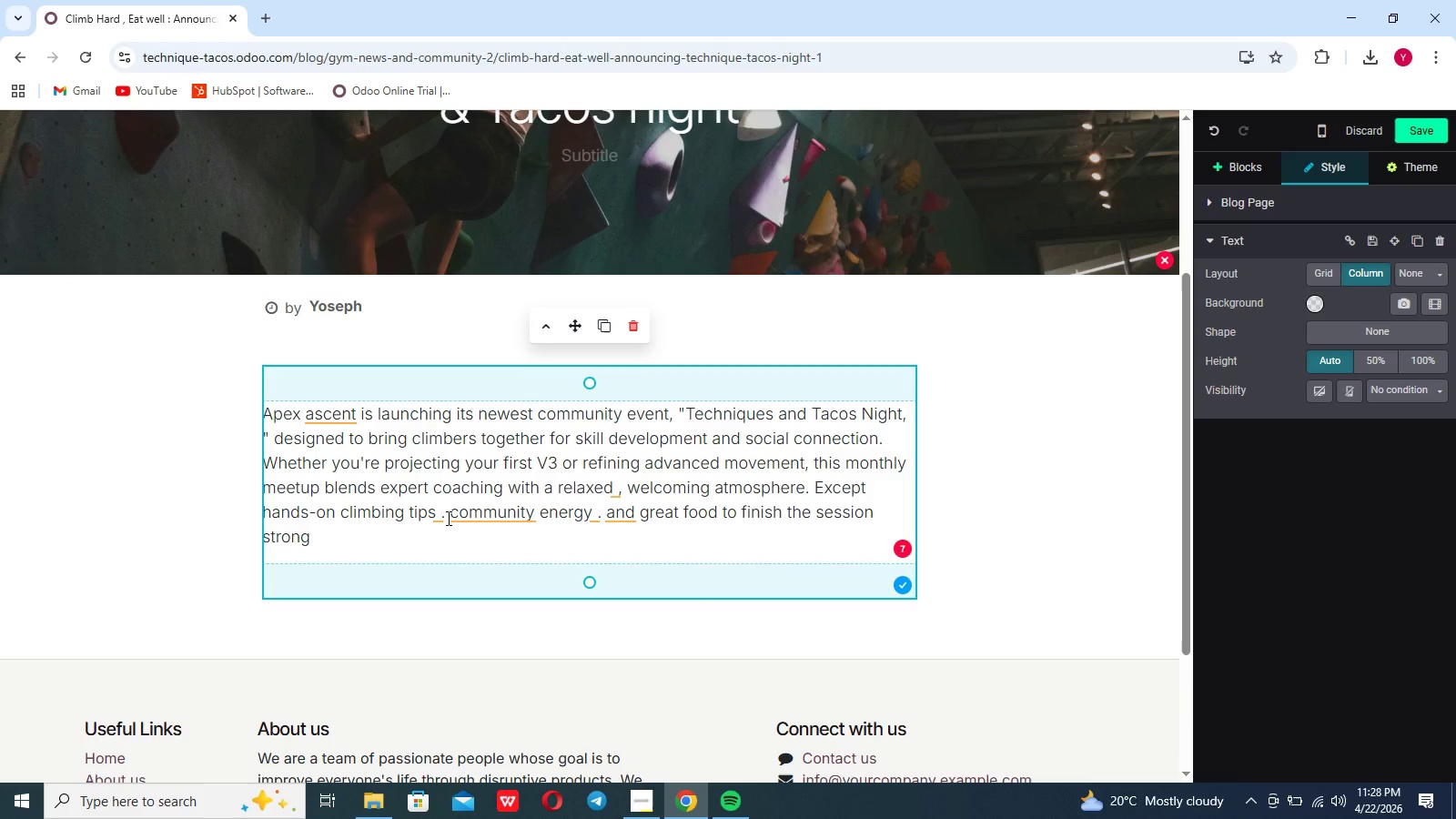 
key(Backspace)
 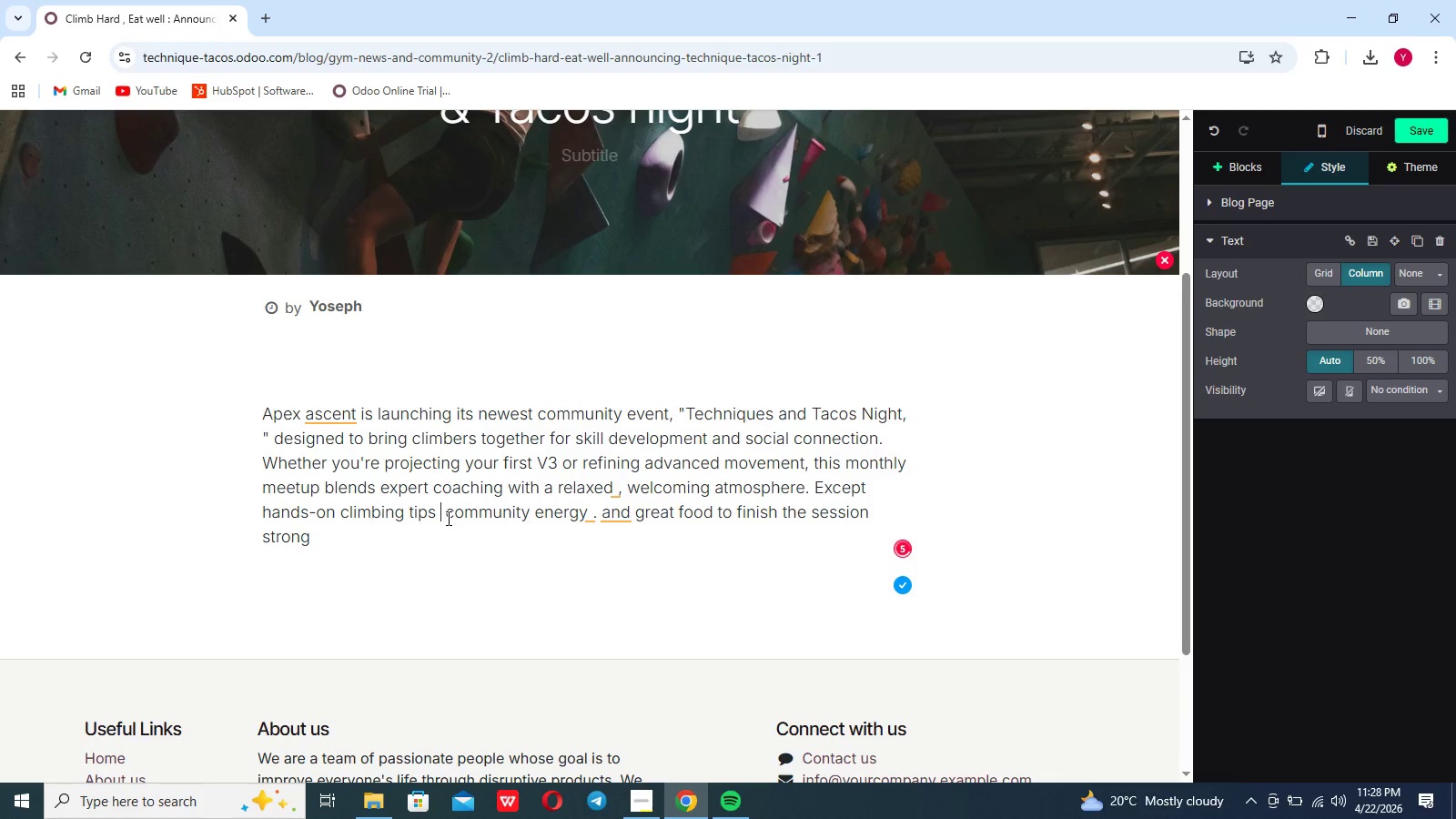 
key(Comma)
 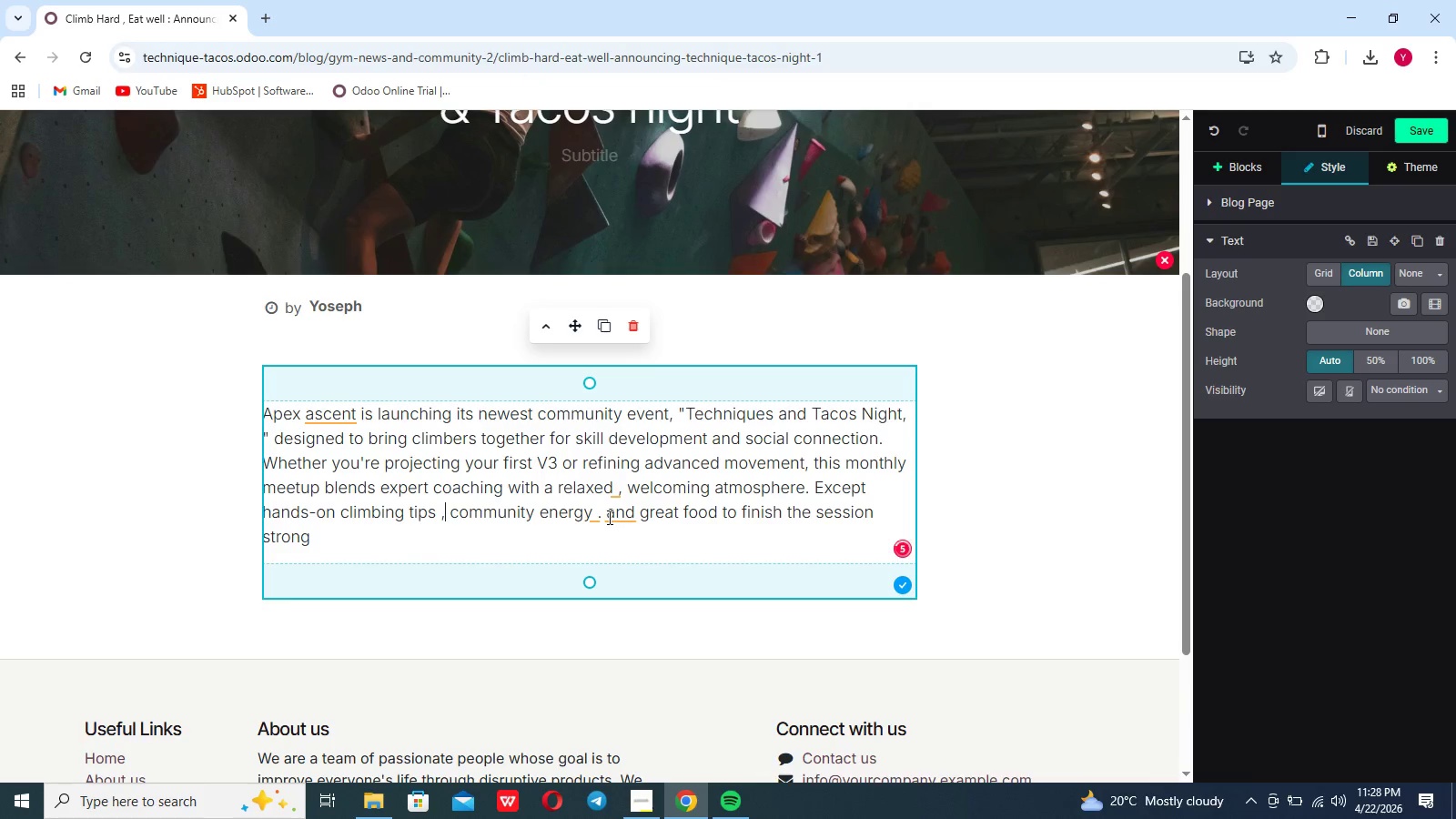 
left_click([608, 517])
 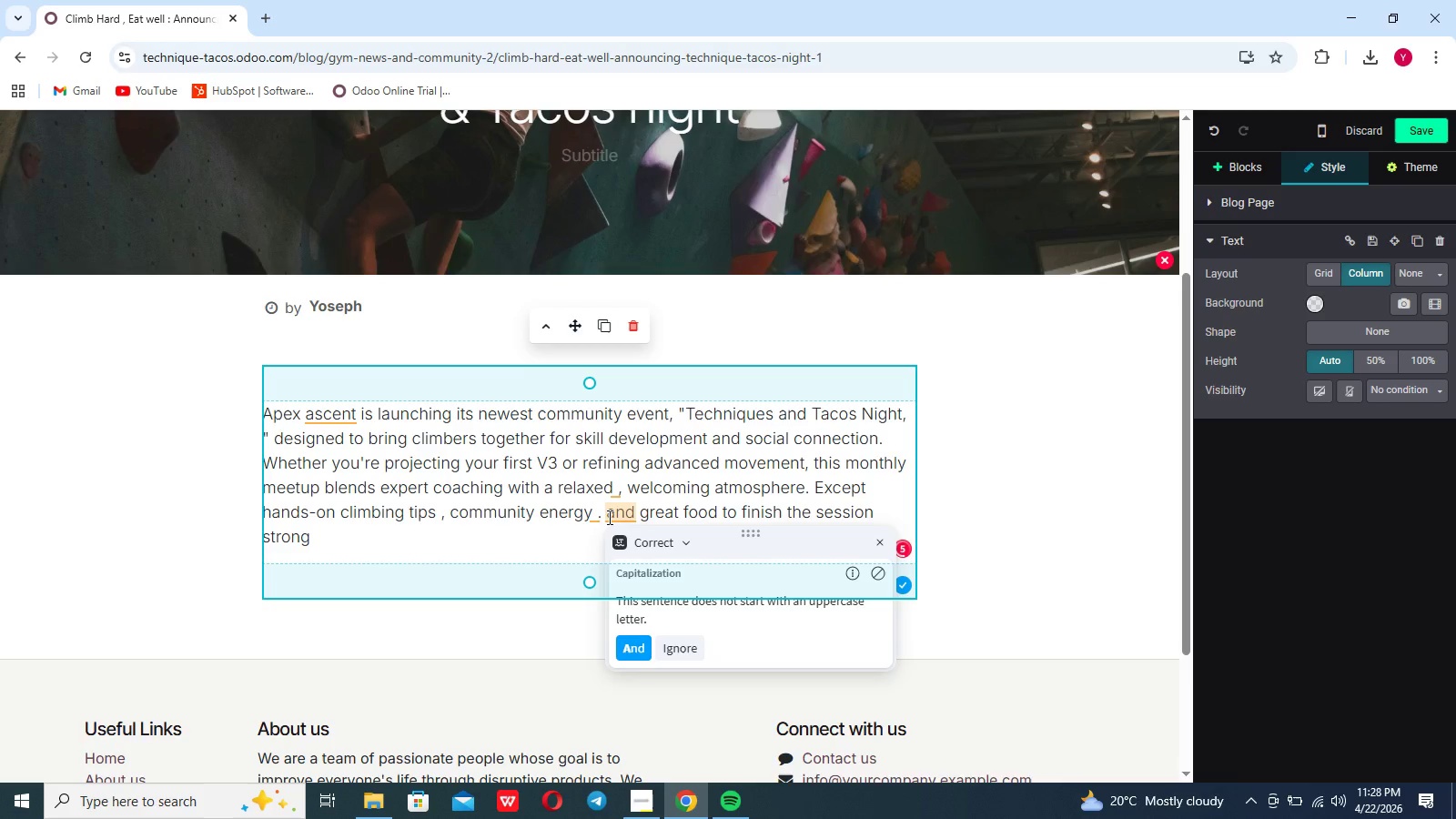 
key(ArrowLeft)
 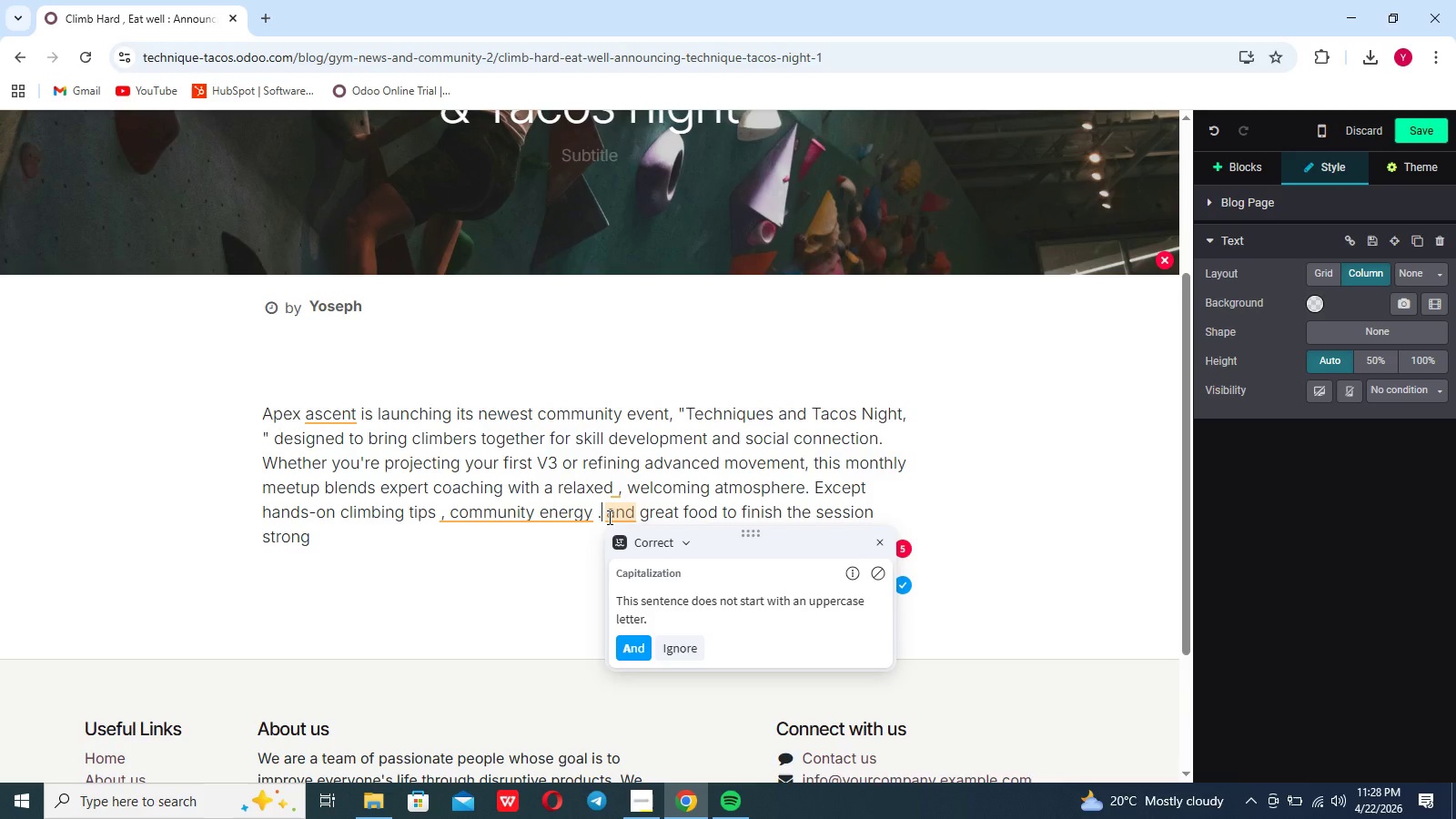 
key(Backspace)
 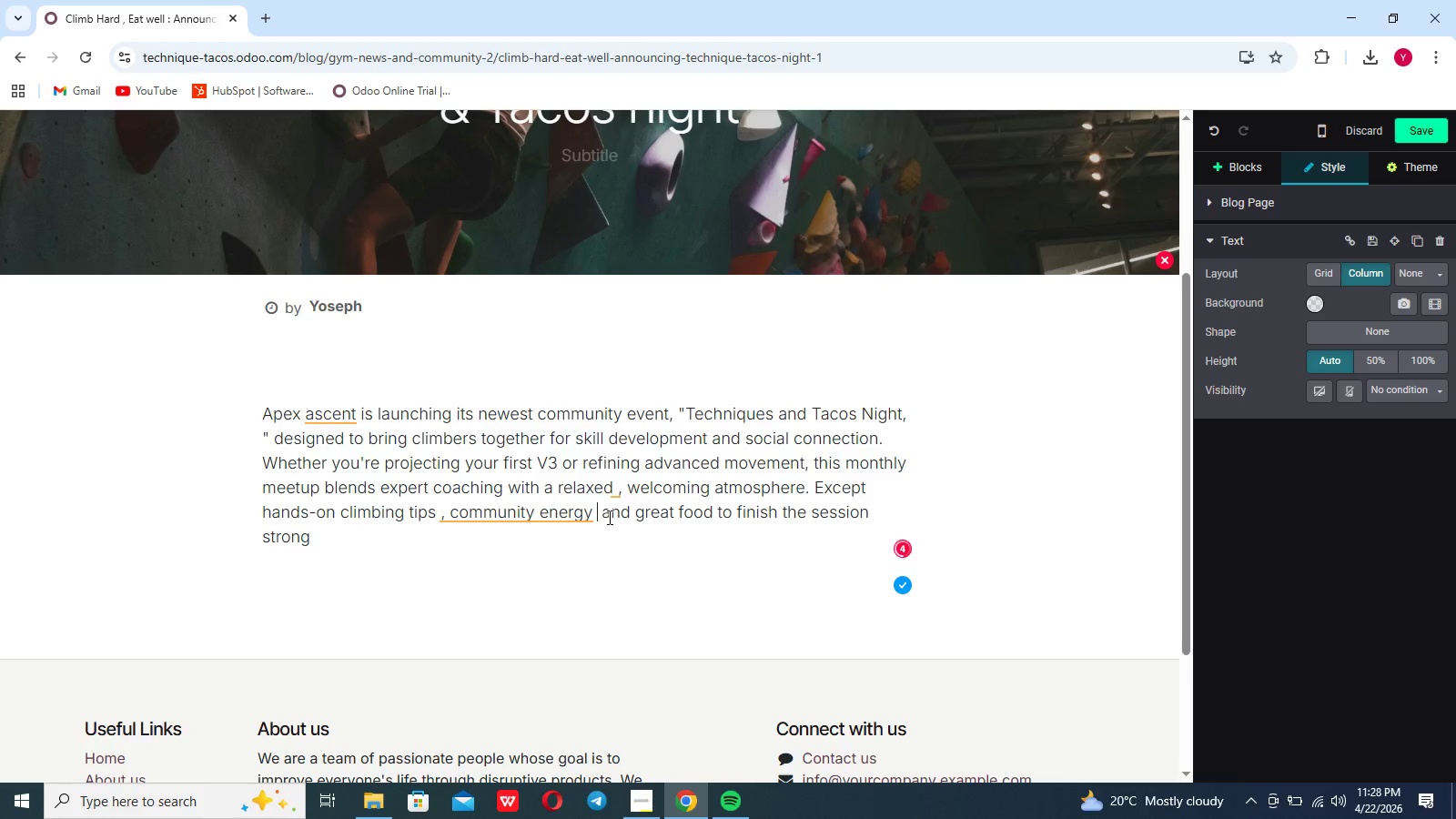 
key(Comma)
 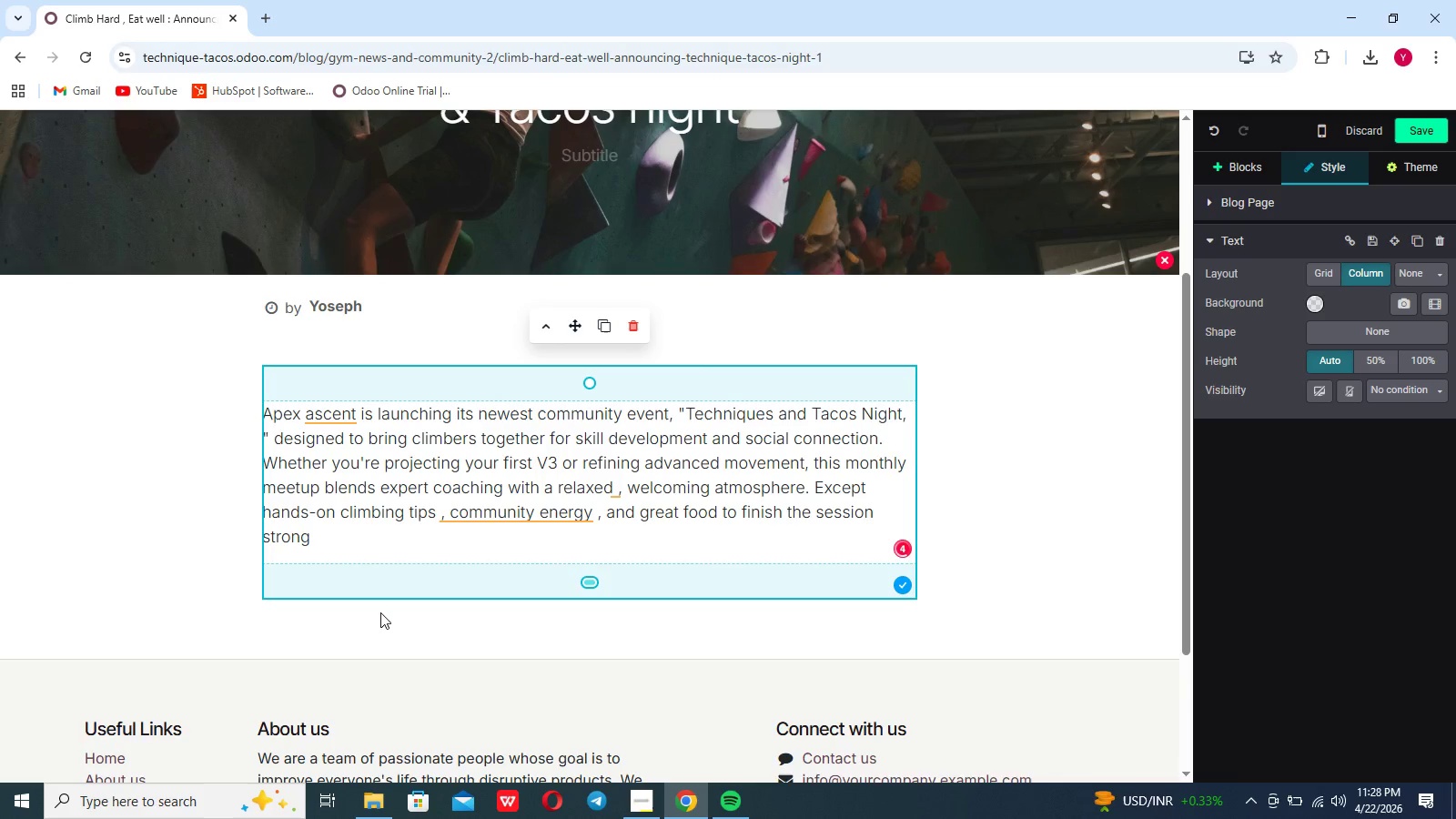 
left_click([368, 623])
 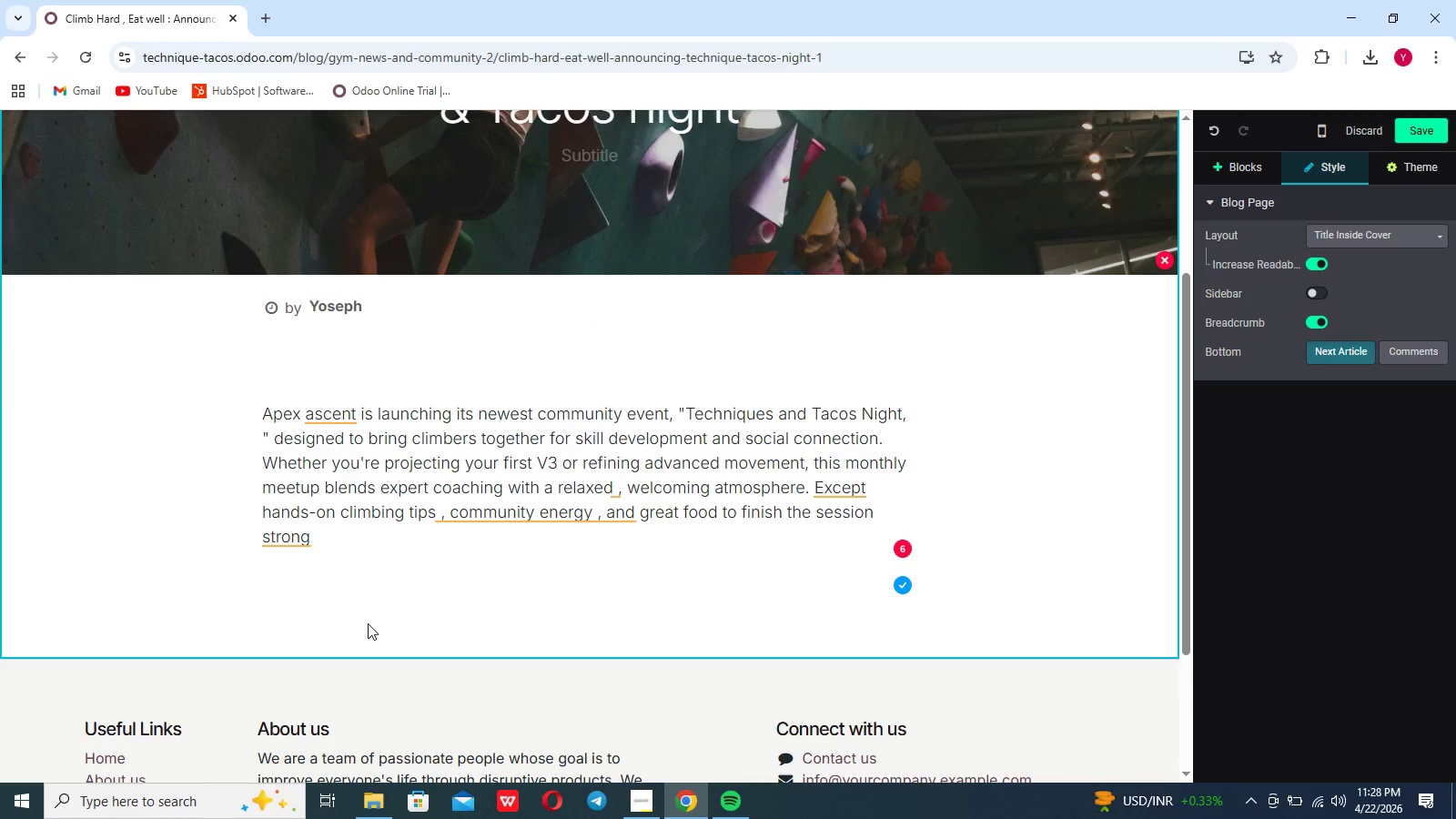 
scroll: coordinate [368, 623], scroll_direction: down, amount: 7.0
 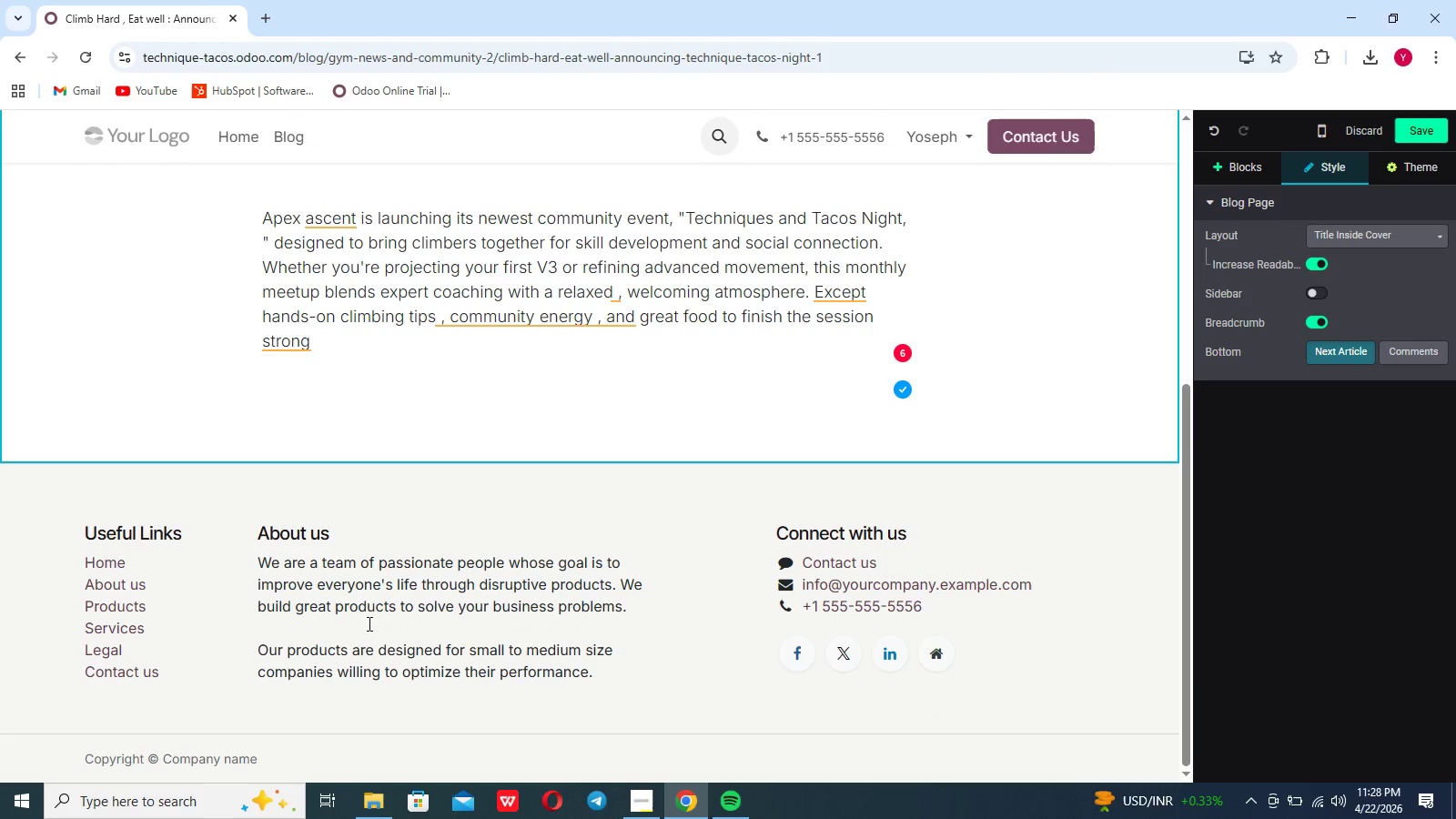 
scroll: coordinate [368, 623], scroll_direction: none, amount: 0.0
 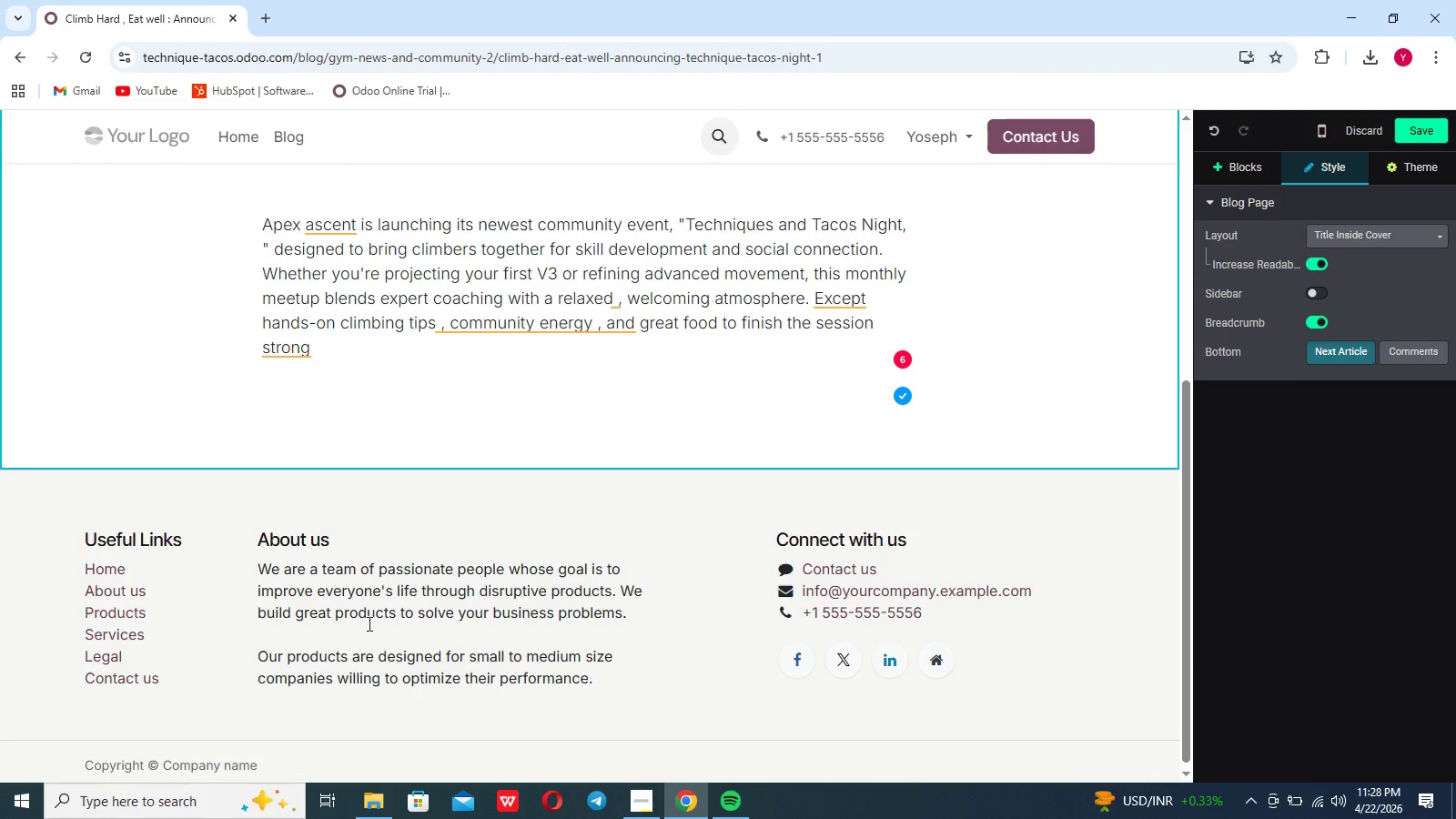 
wait(8.17)
 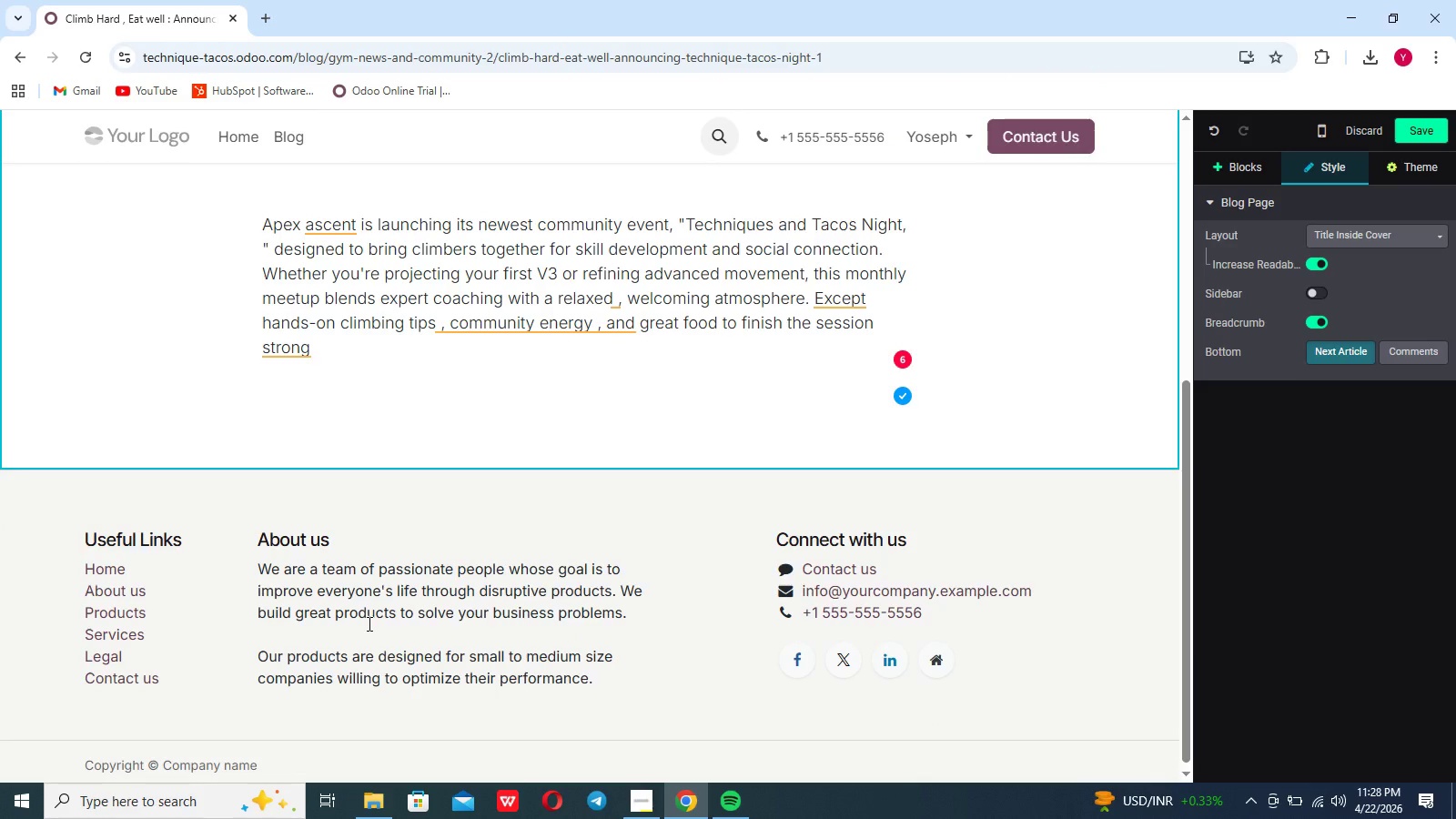 
double_click([444, 582])
 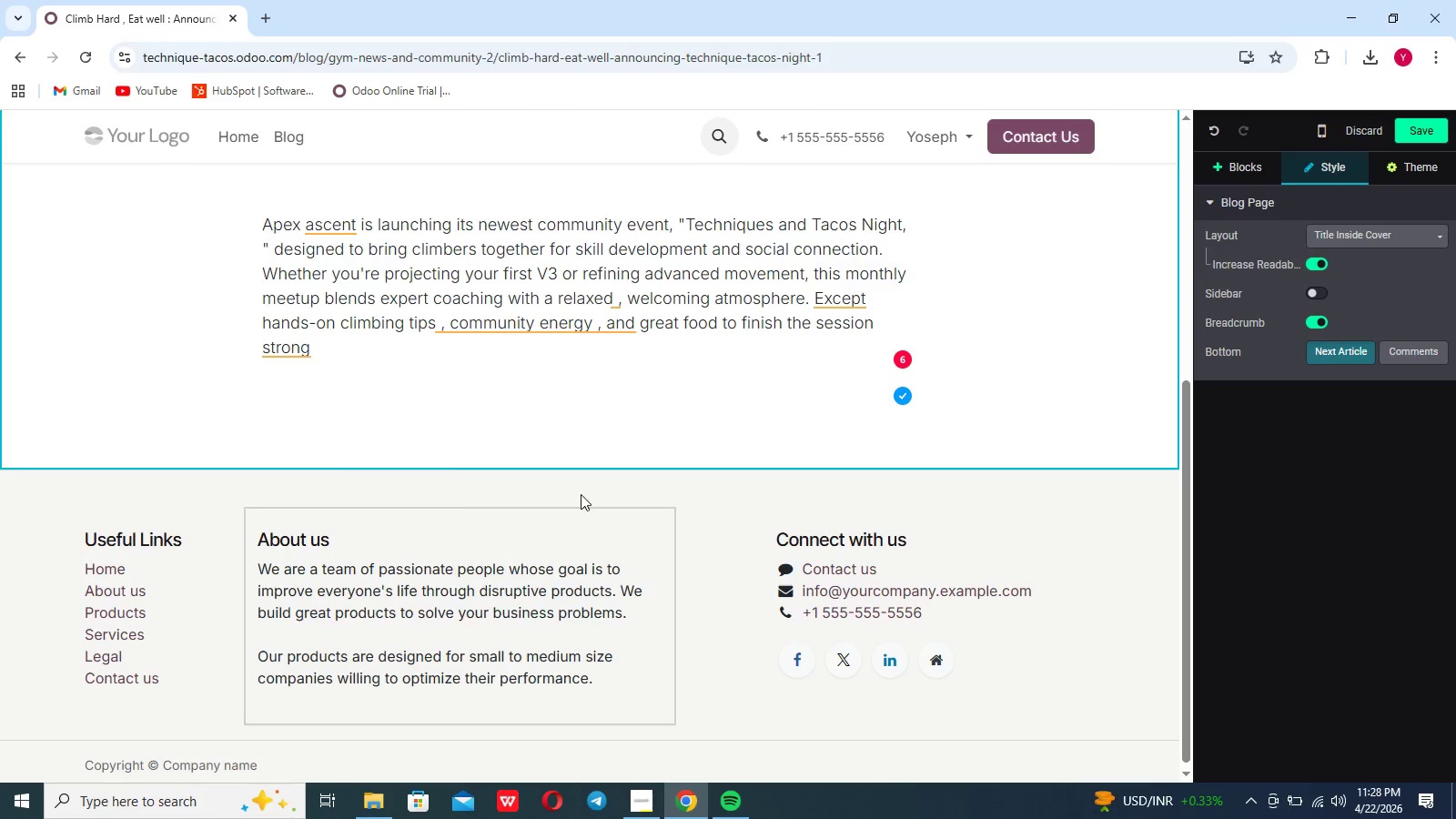 
triple_click([444, 582])
 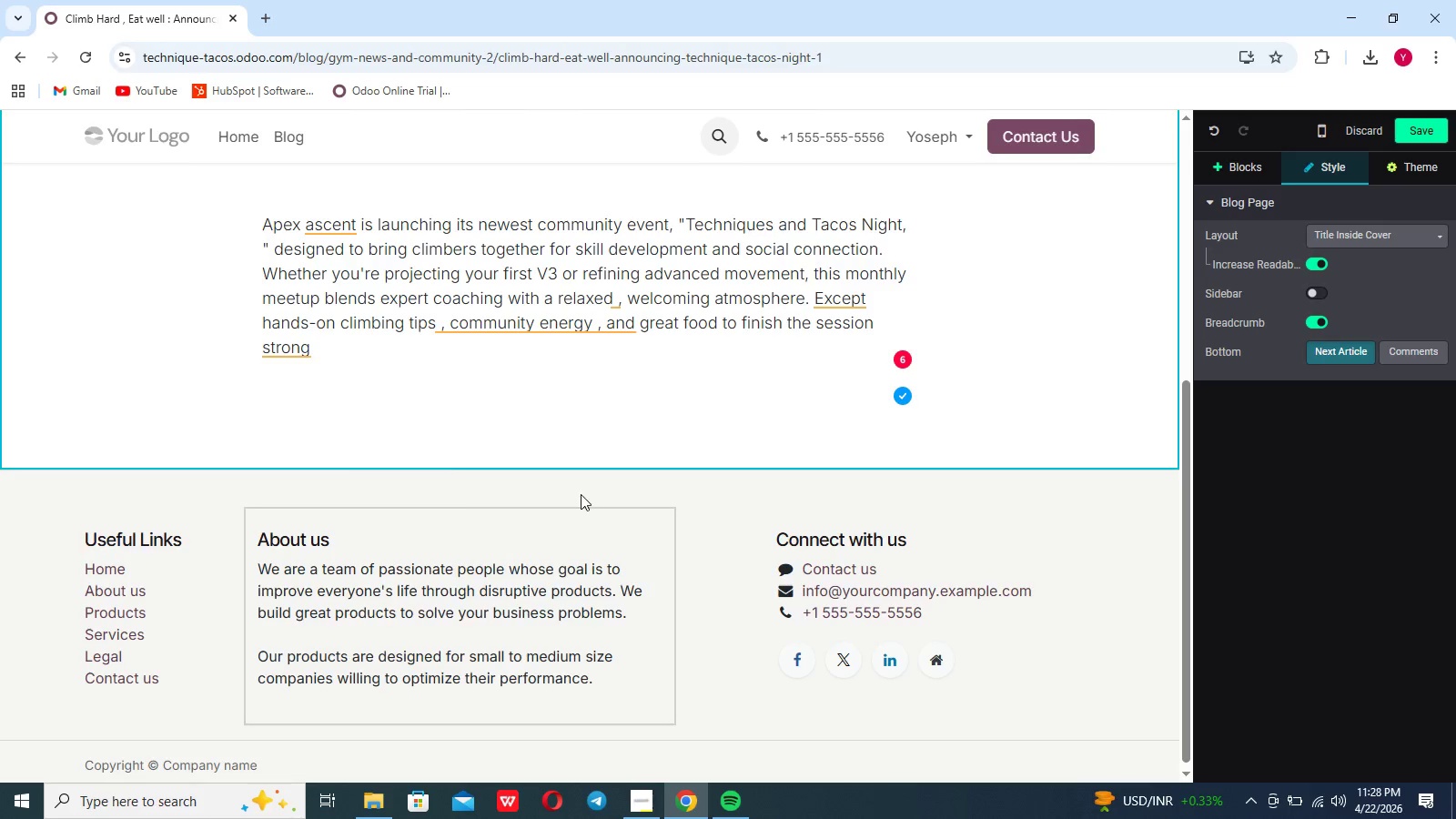 
triple_click([444, 582])
 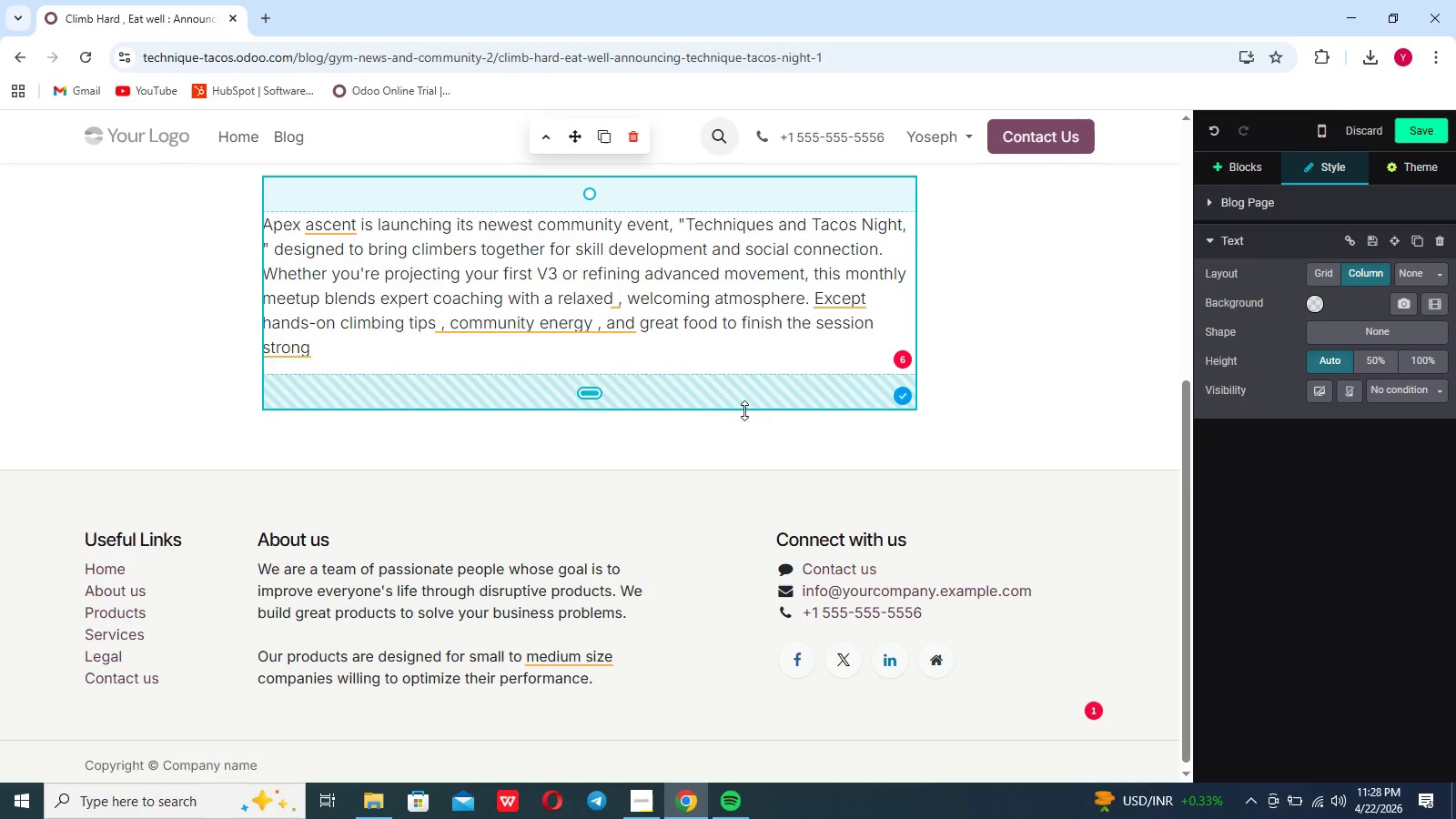 
left_click([675, 444])
 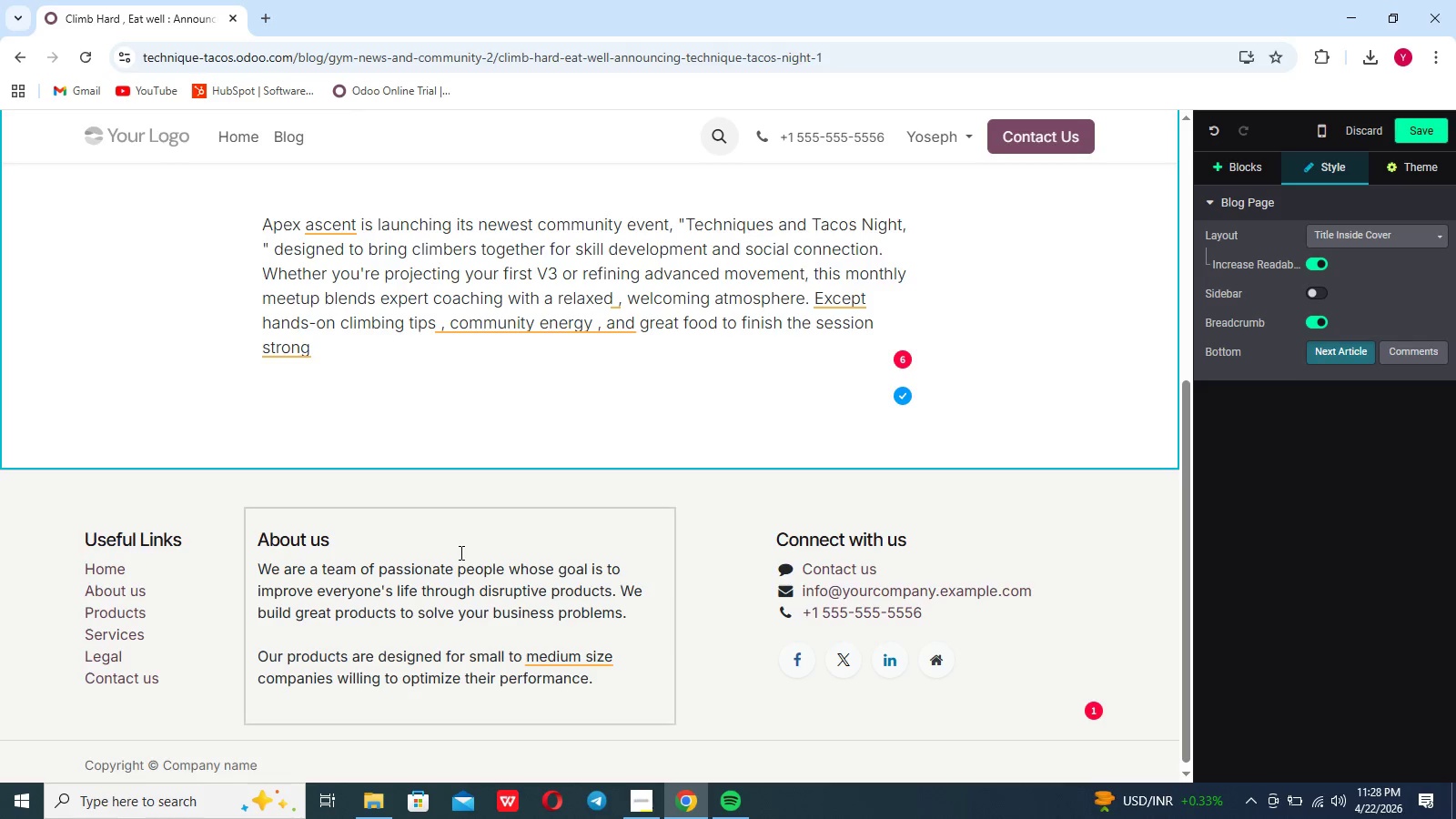 
left_click([460, 552])
 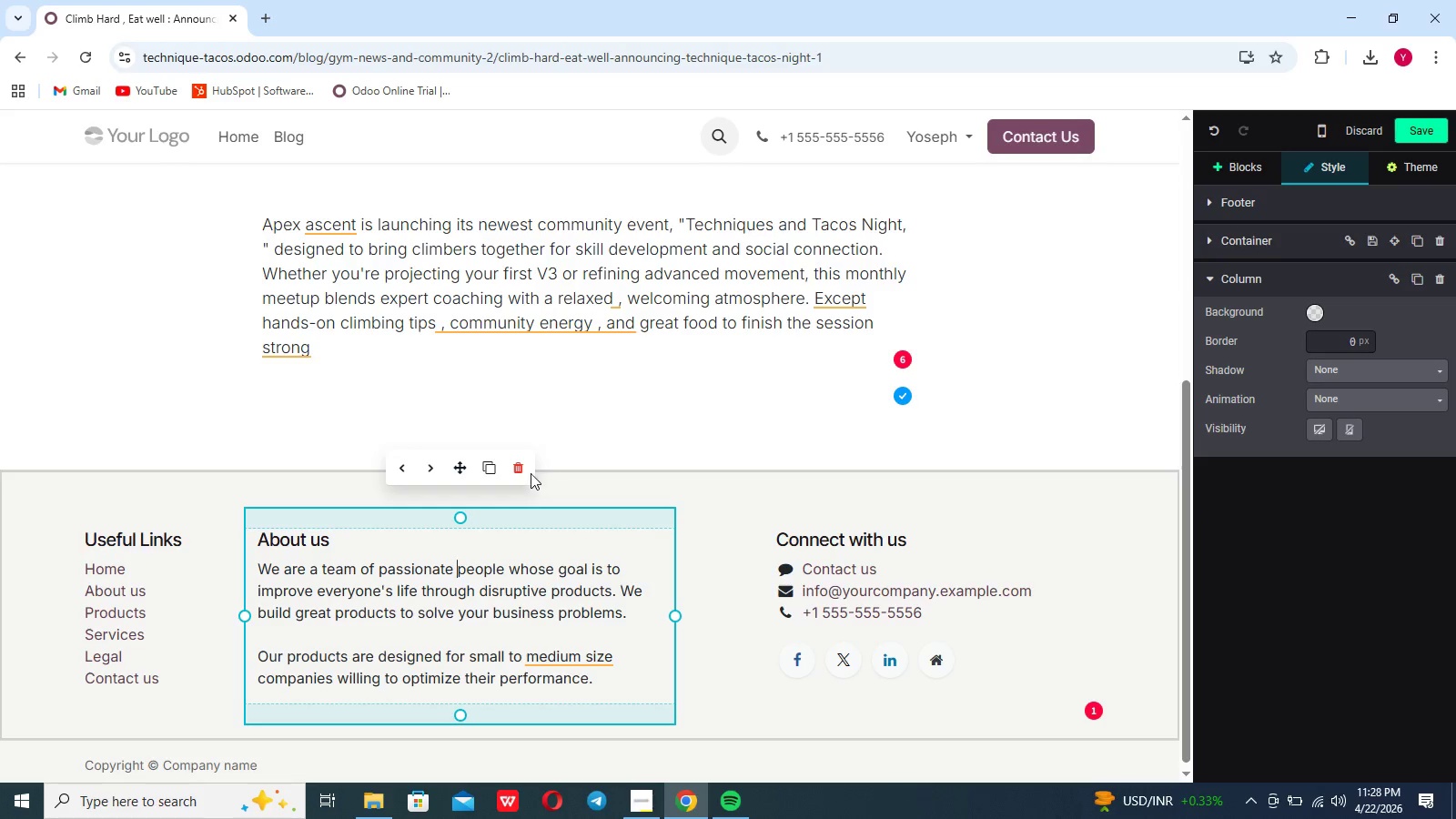 
left_click([526, 472])
 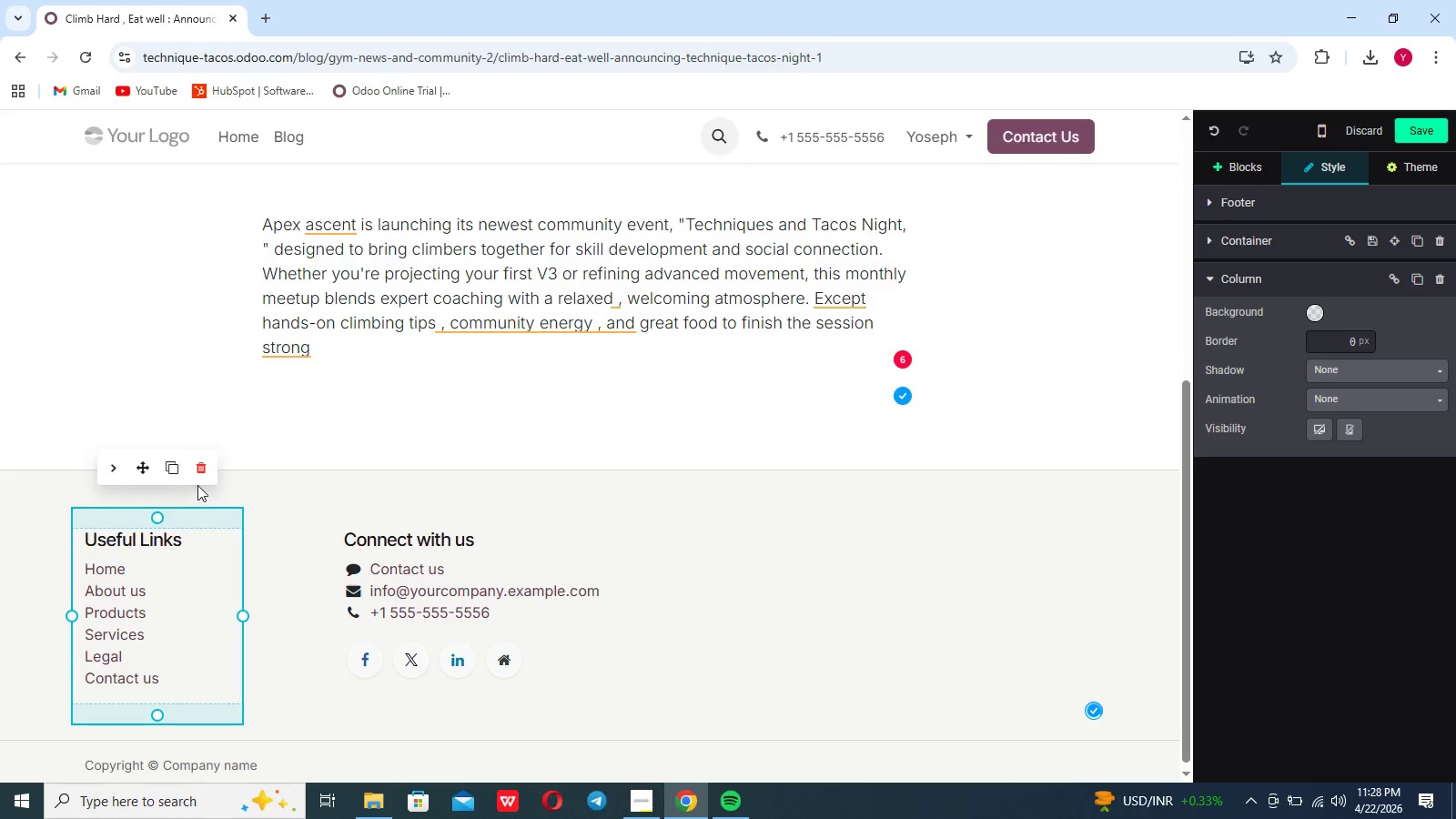 
left_click([205, 473])
 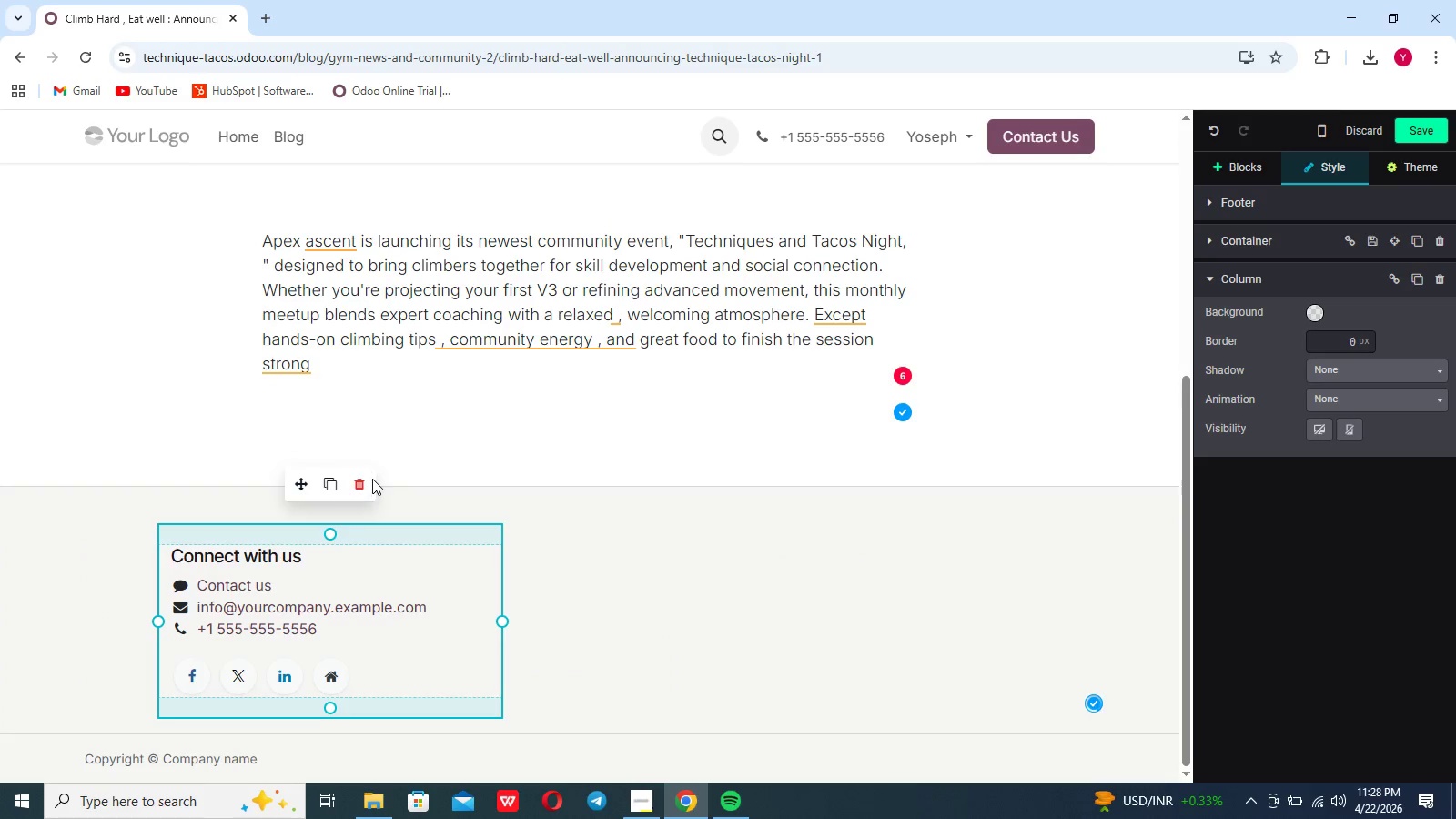 
left_click([357, 484])
 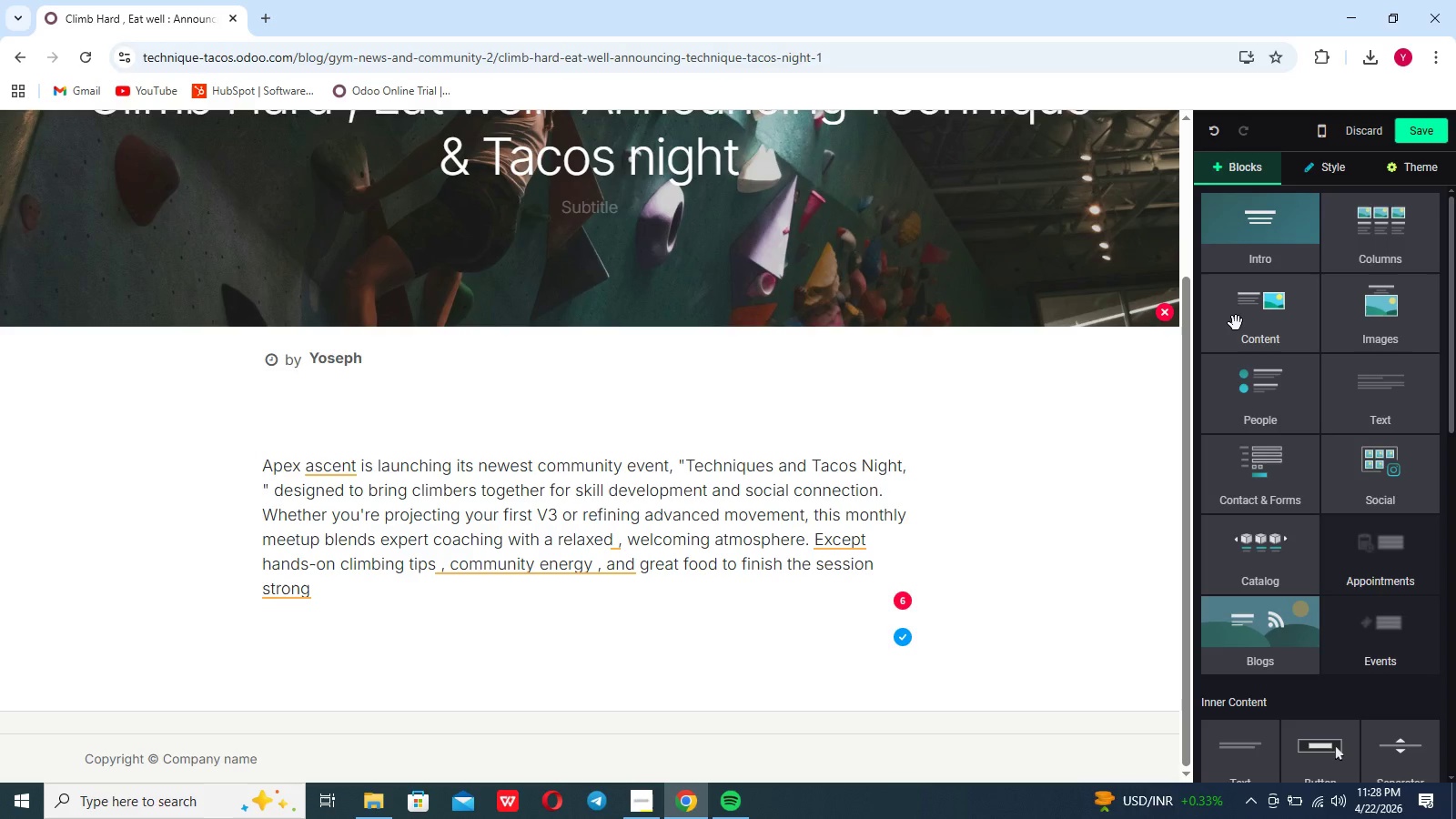 
mouse_move([1239, 440])
 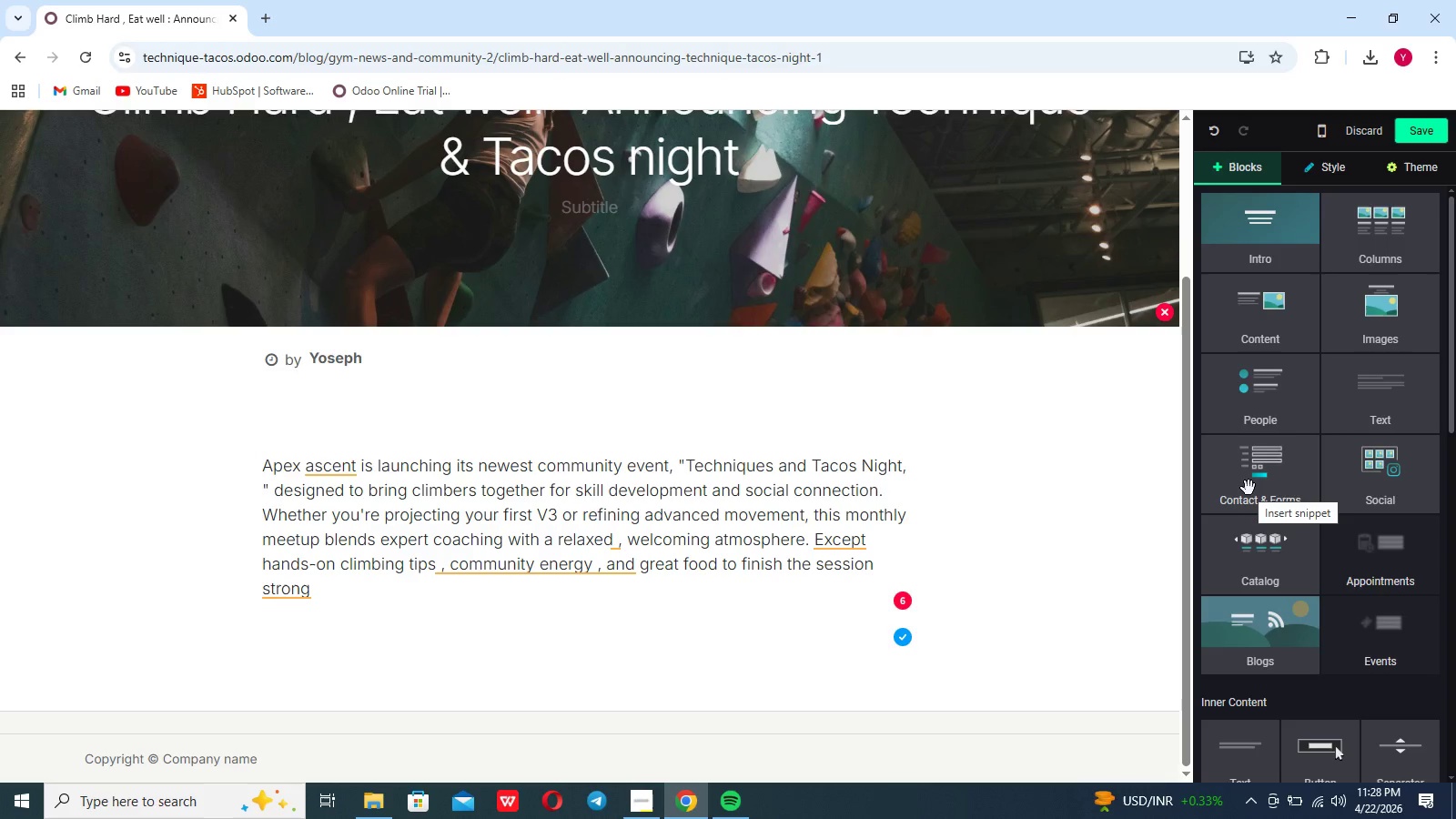 
left_click([1249, 487])
 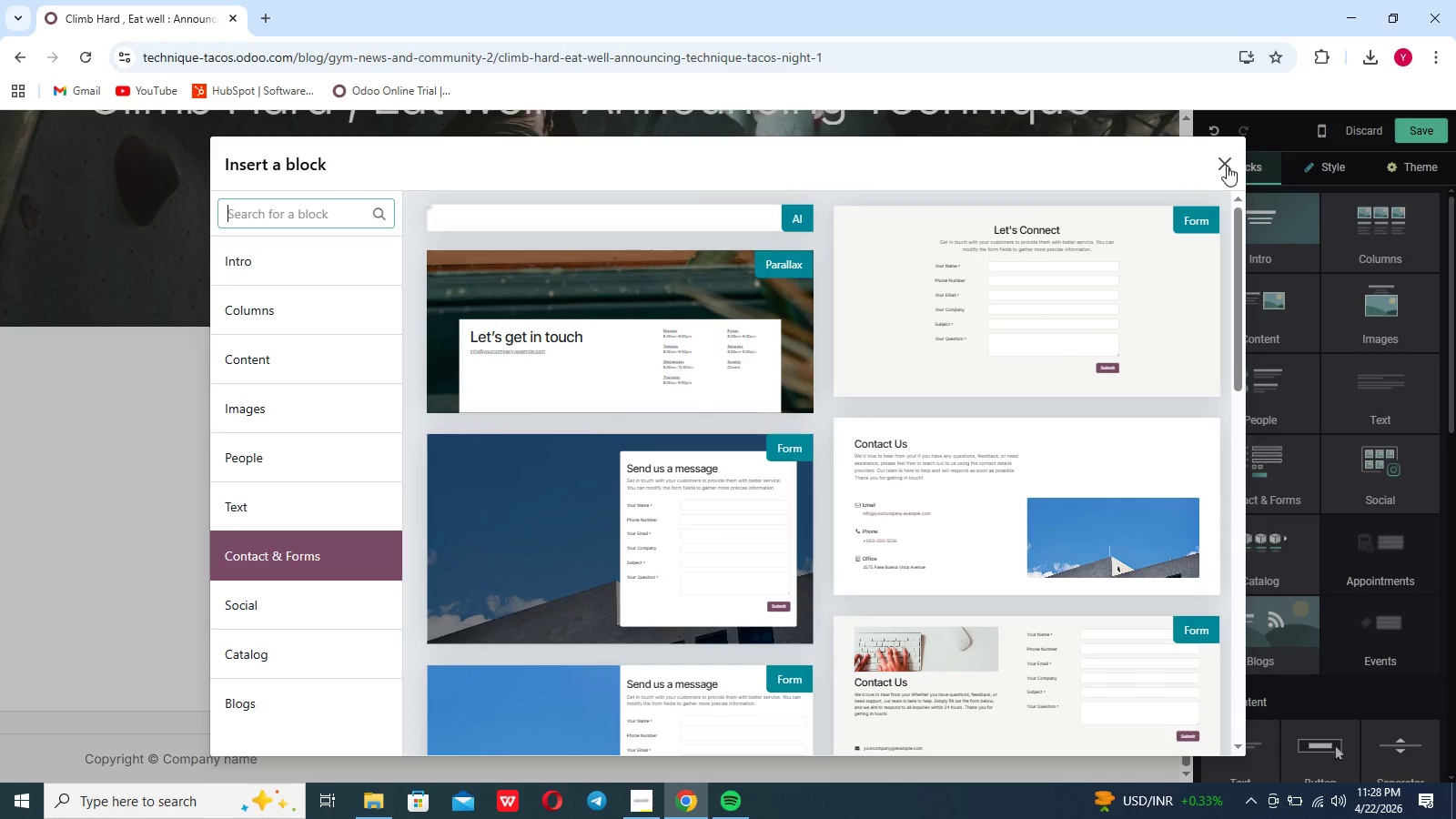 
wait(7.34)
 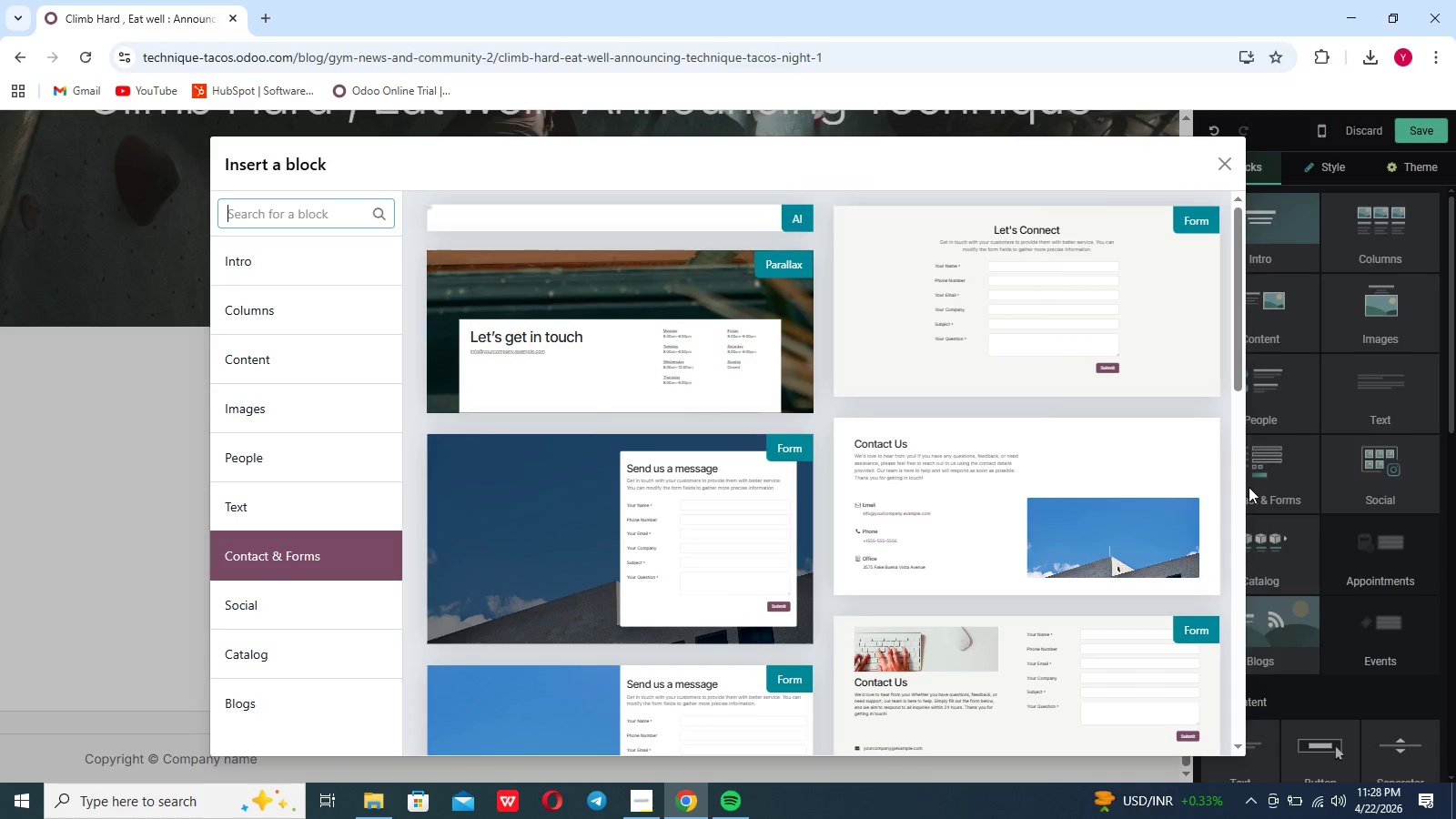 
left_click([1223, 170])
 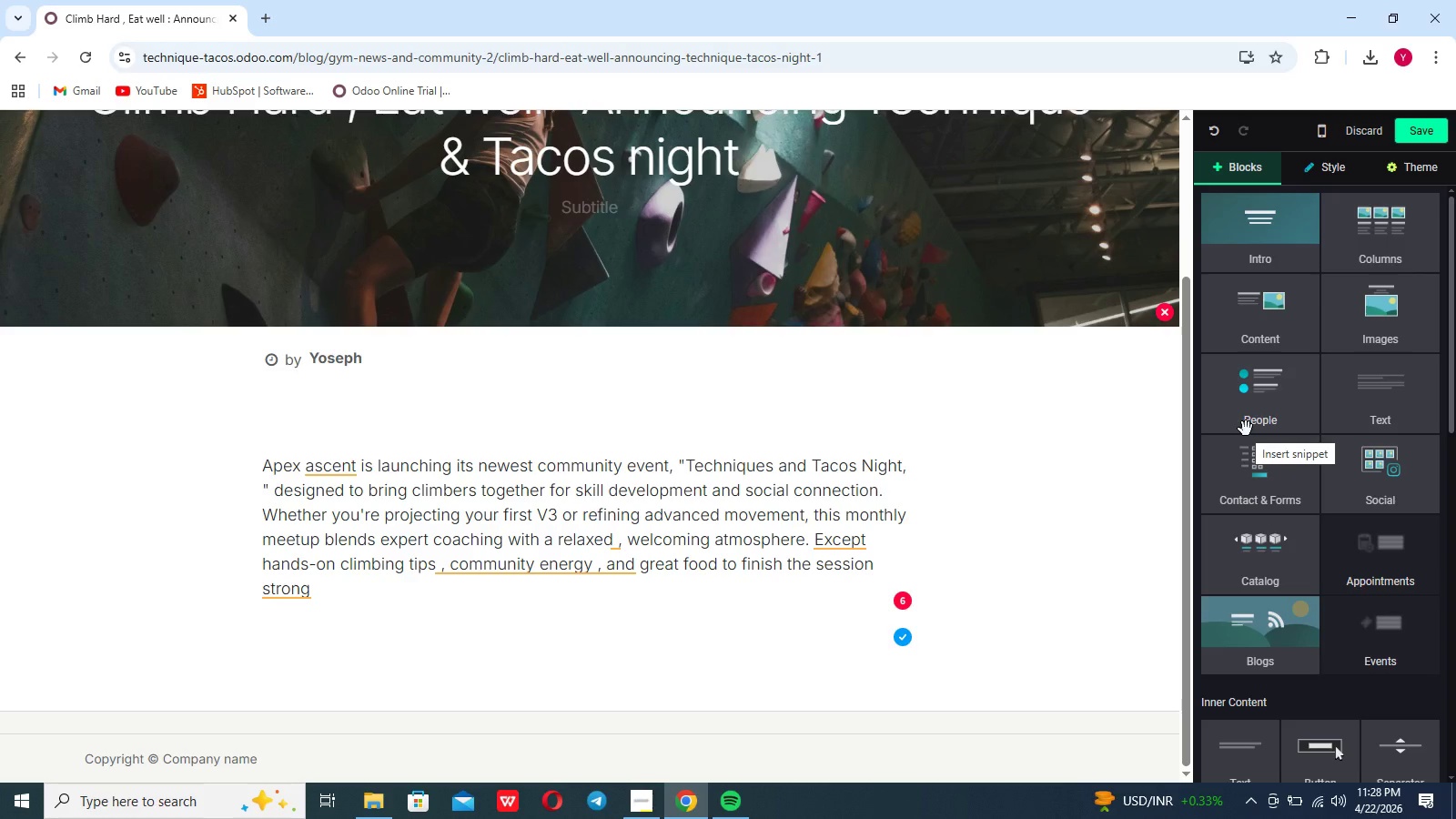 
scroll: coordinate [1251, 618], scroll_direction: down, amount: 19.0
 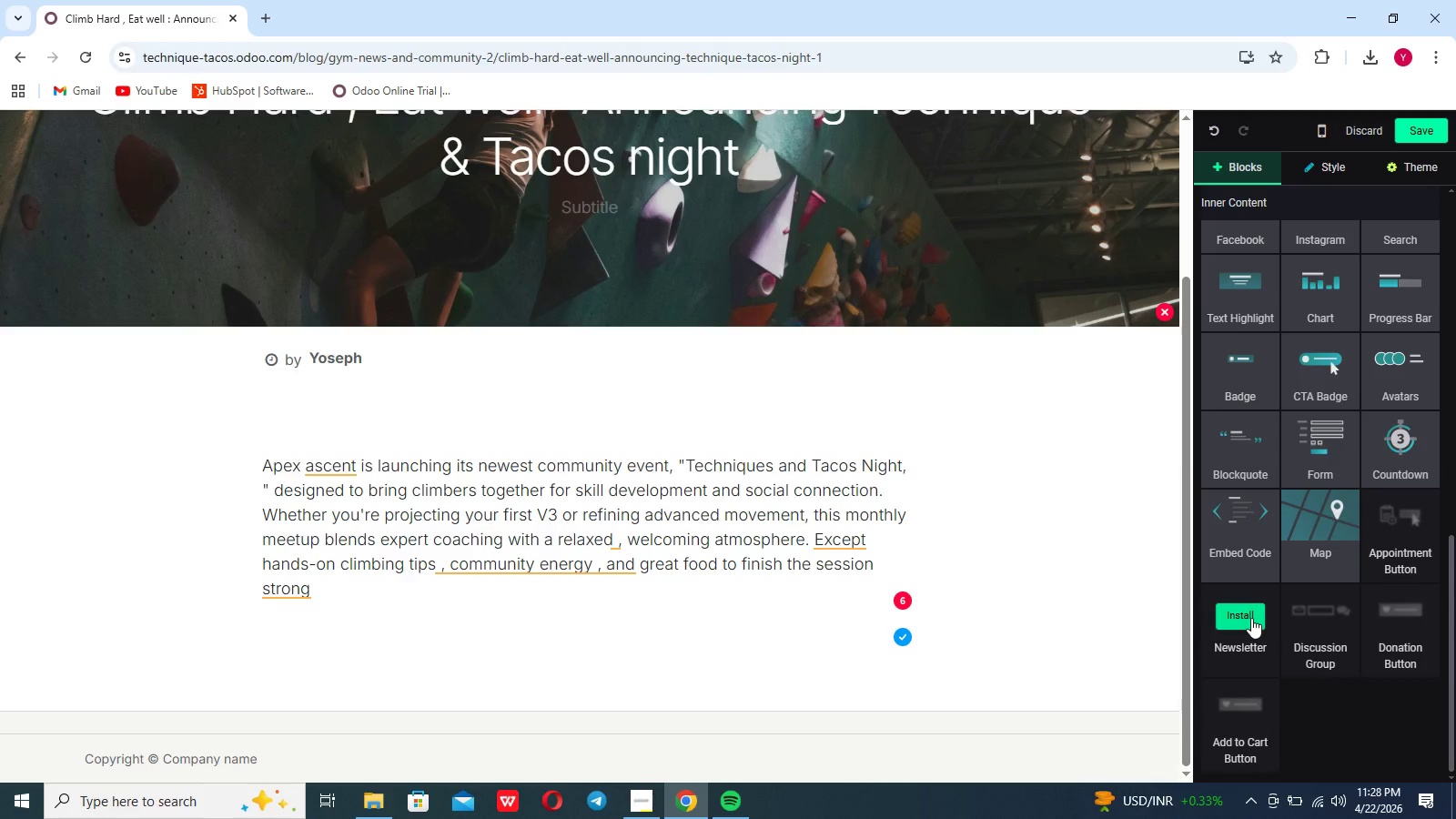 
mouse_move([1289, 556])
 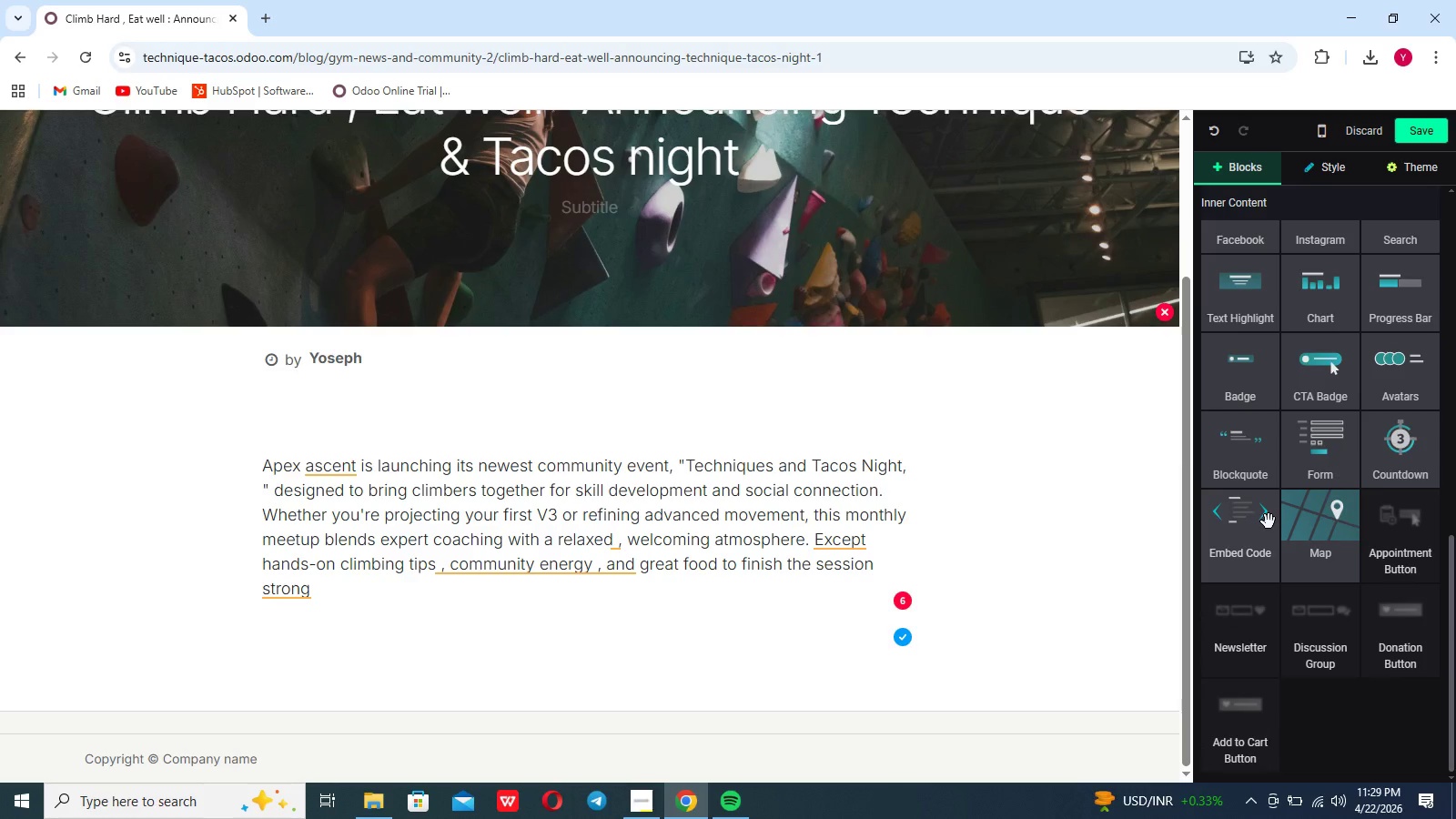 
scroll: coordinate [1269, 506], scroll_direction: up, amount: 4.0
 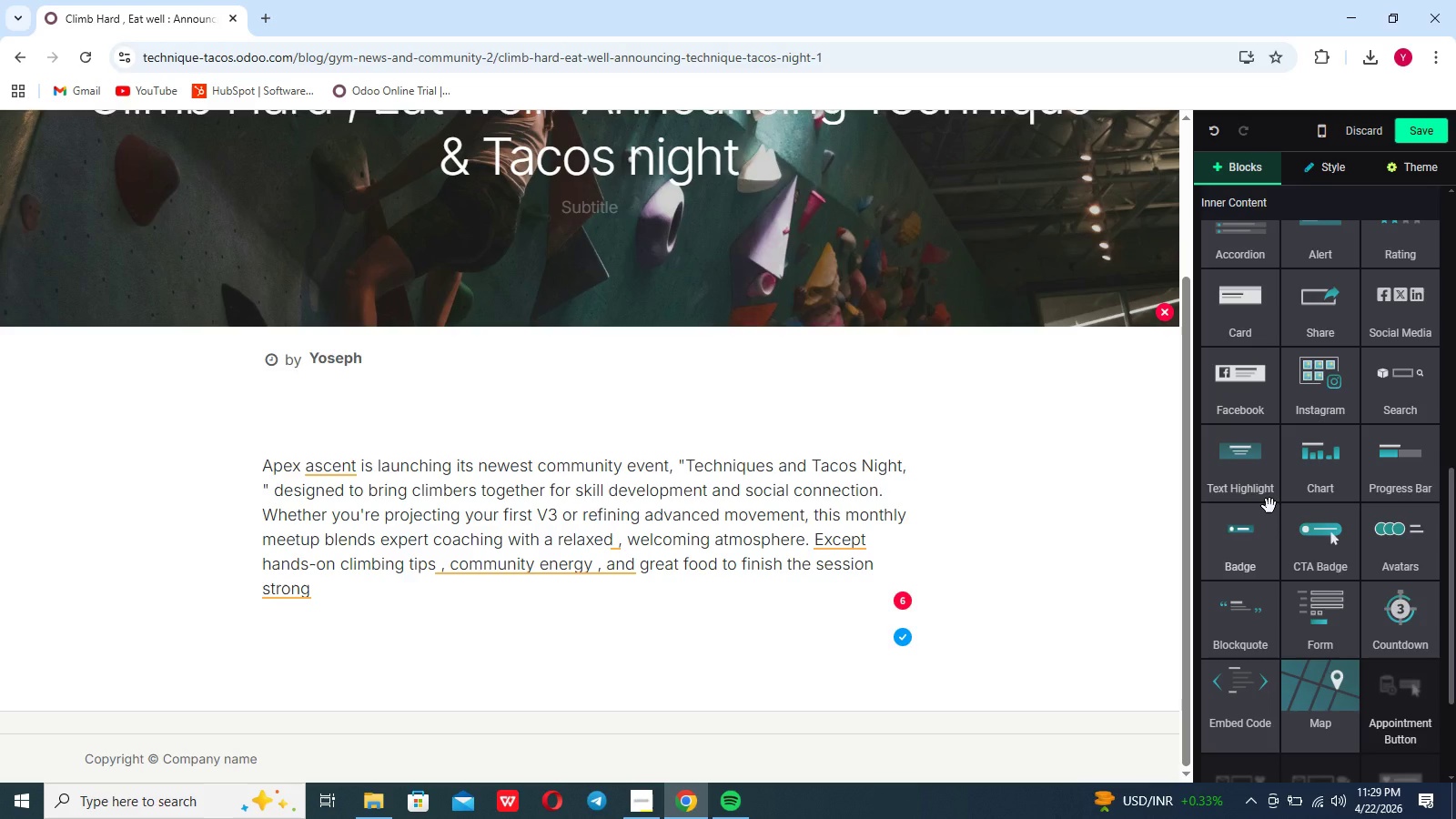 
wait(13.9)
 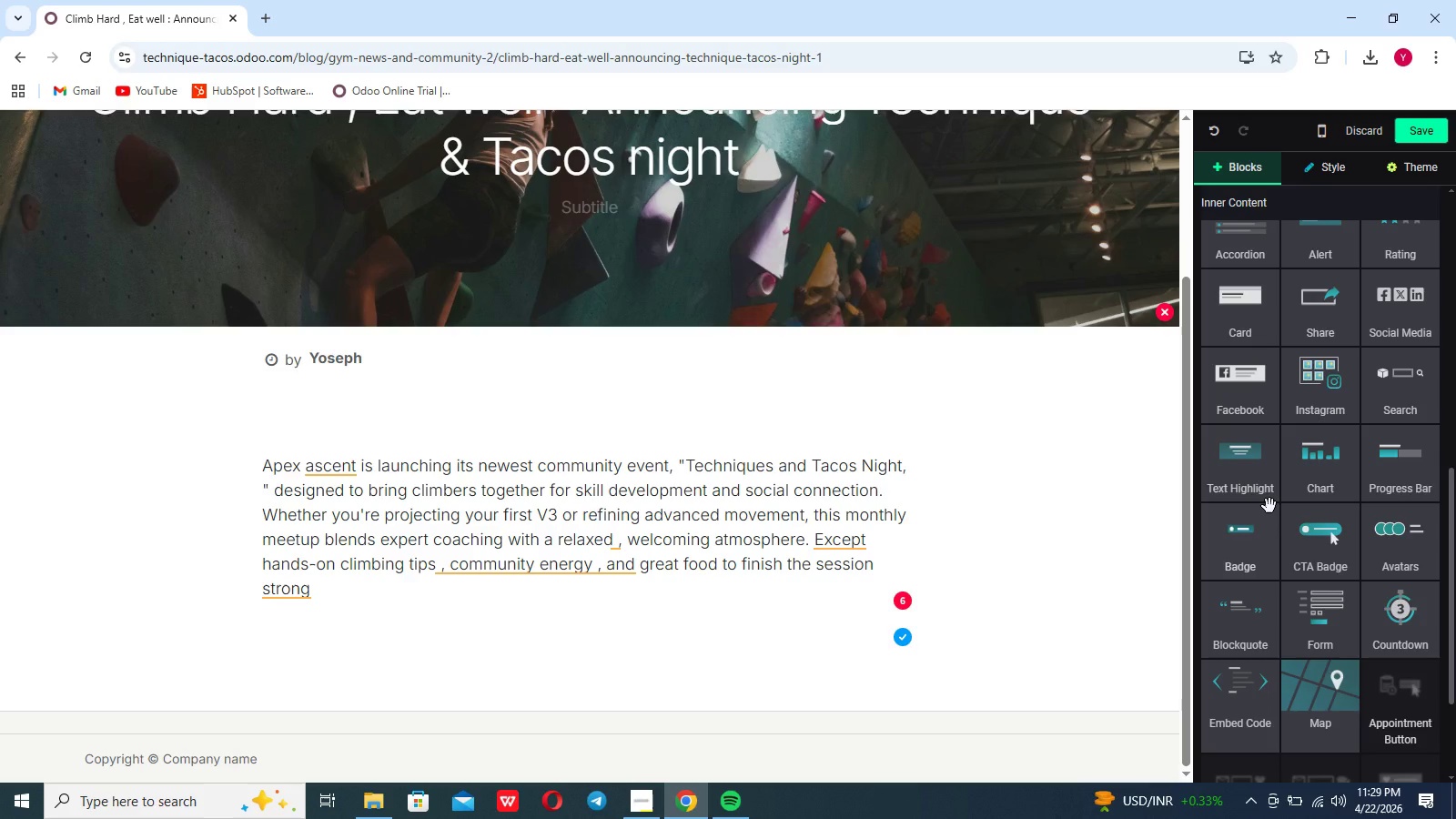 
scroll: coordinate [1318, 466], scroll_direction: up, amount: 13.0
 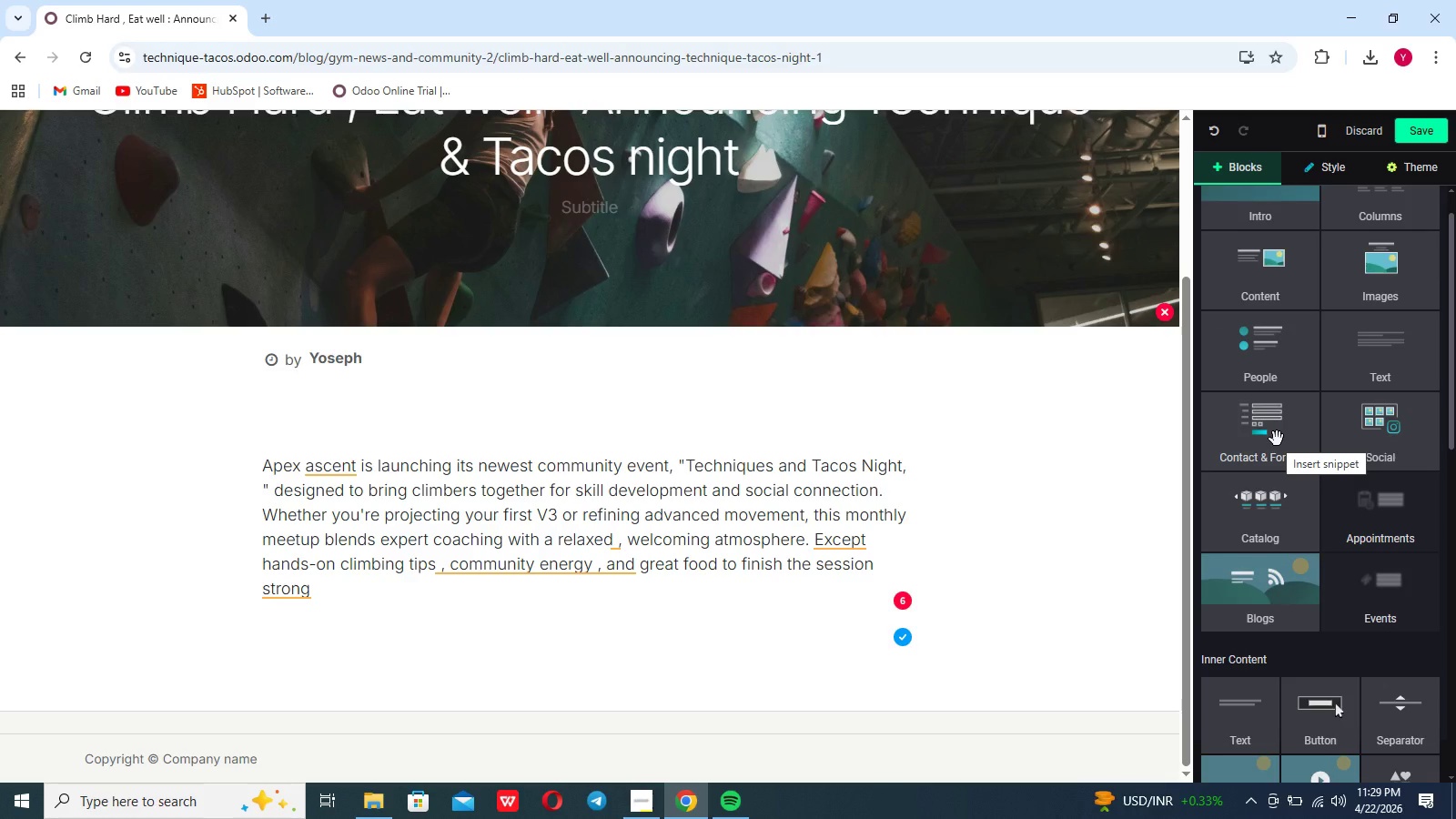 
wait(12.77)
 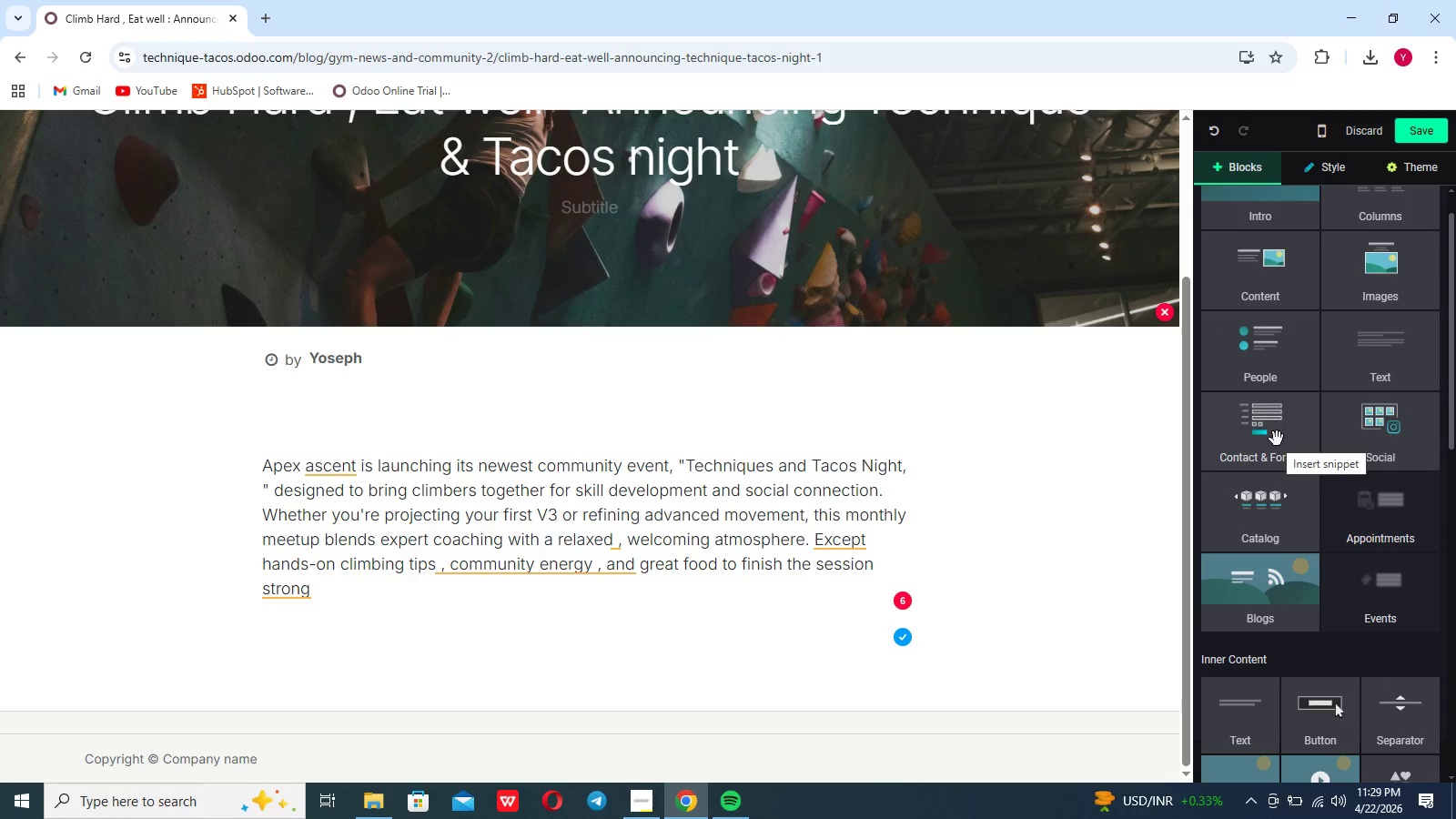 
scroll: coordinate [1264, 314], scroll_direction: up, amount: 5.0
 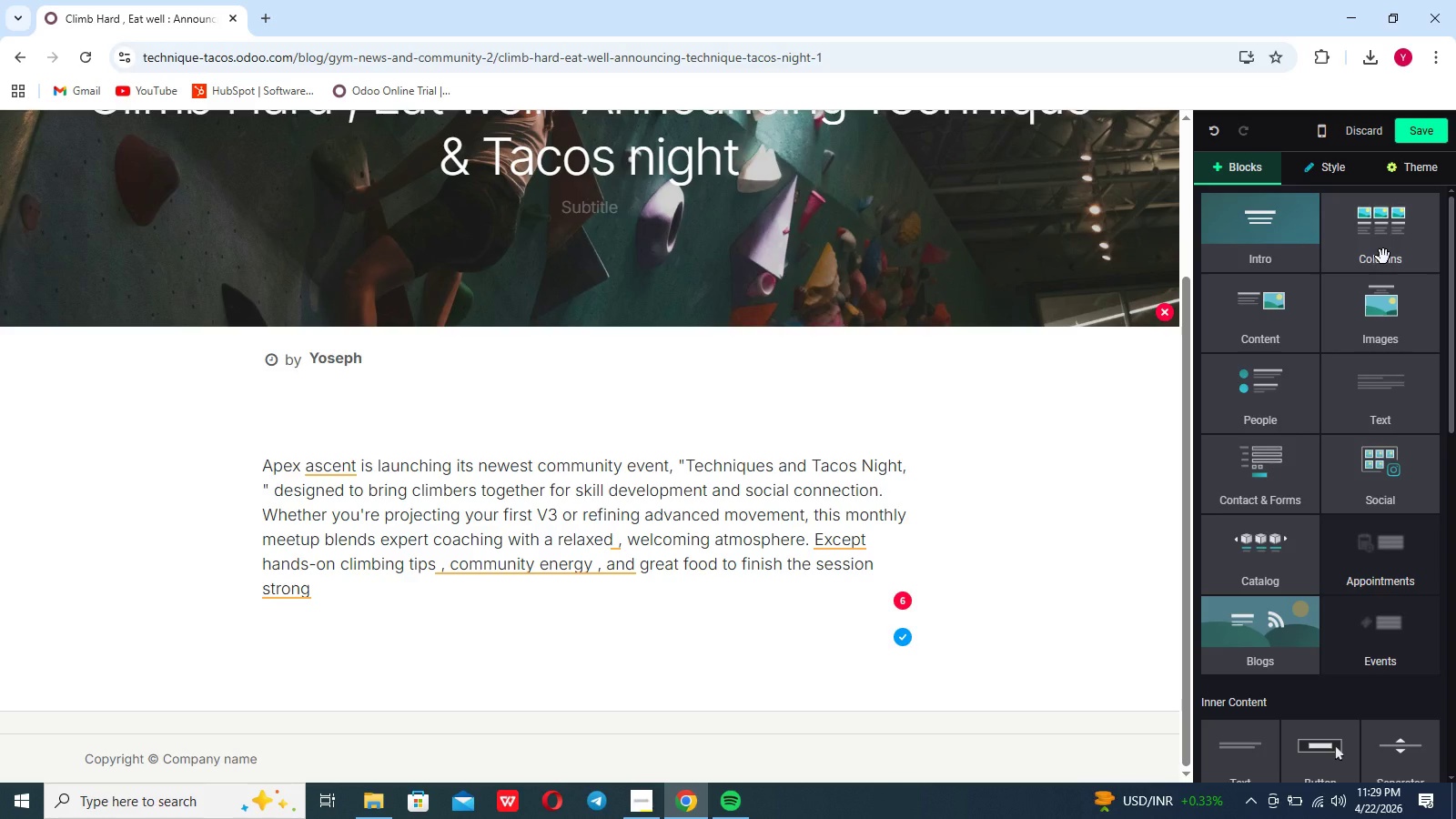 
left_click([1383, 257])
 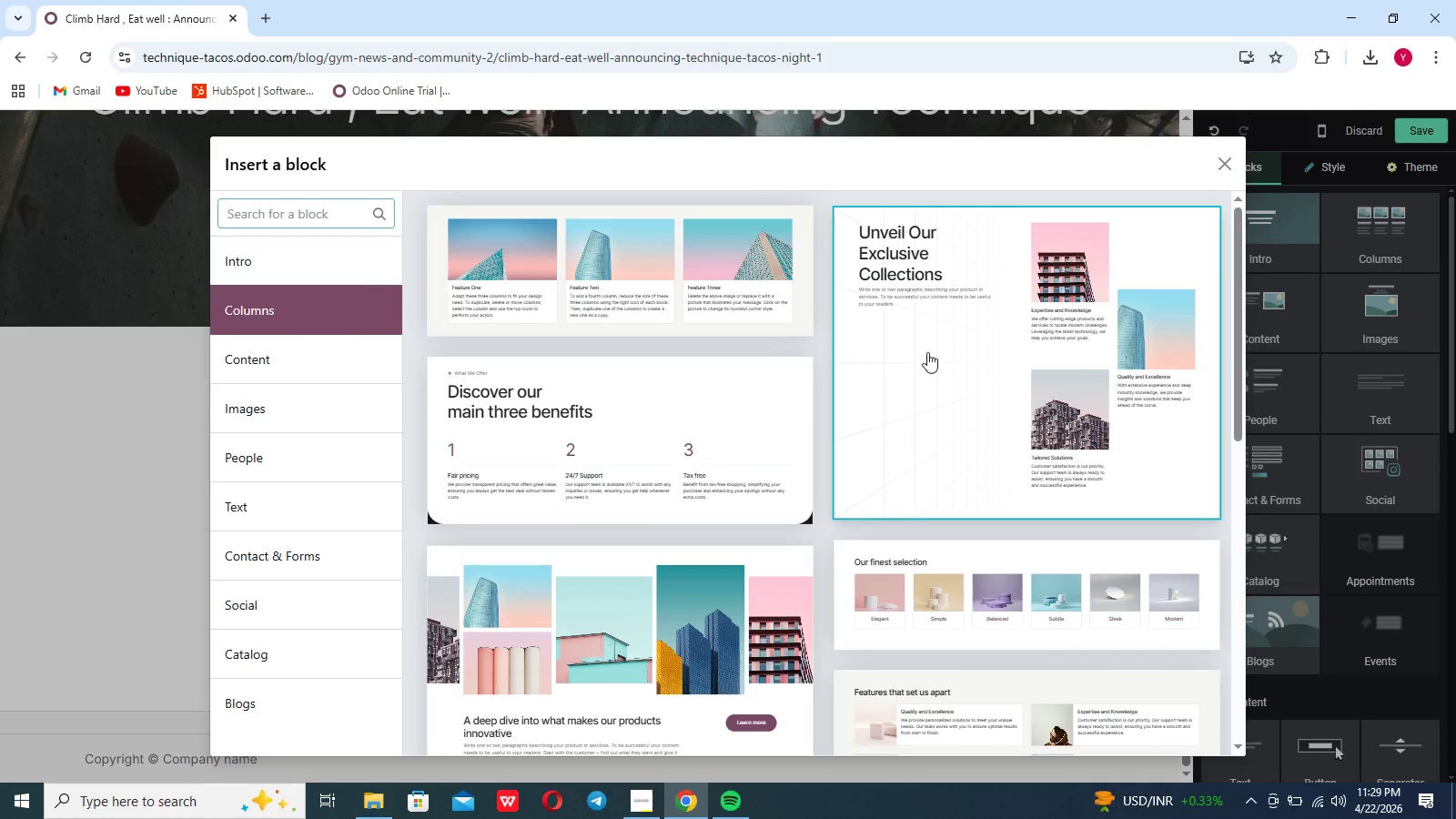 
wait(12.33)
 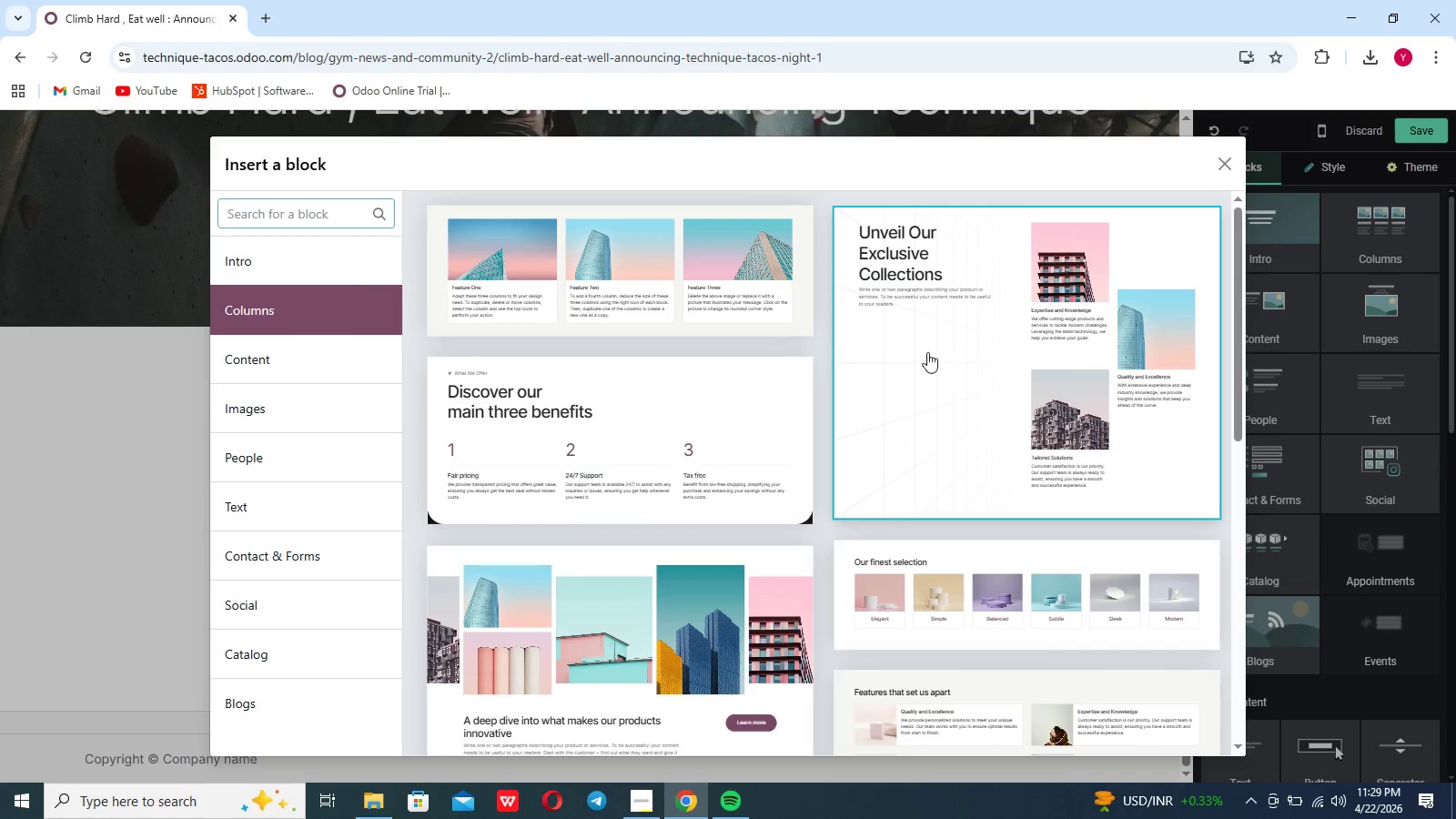 
left_click([629, 278])
 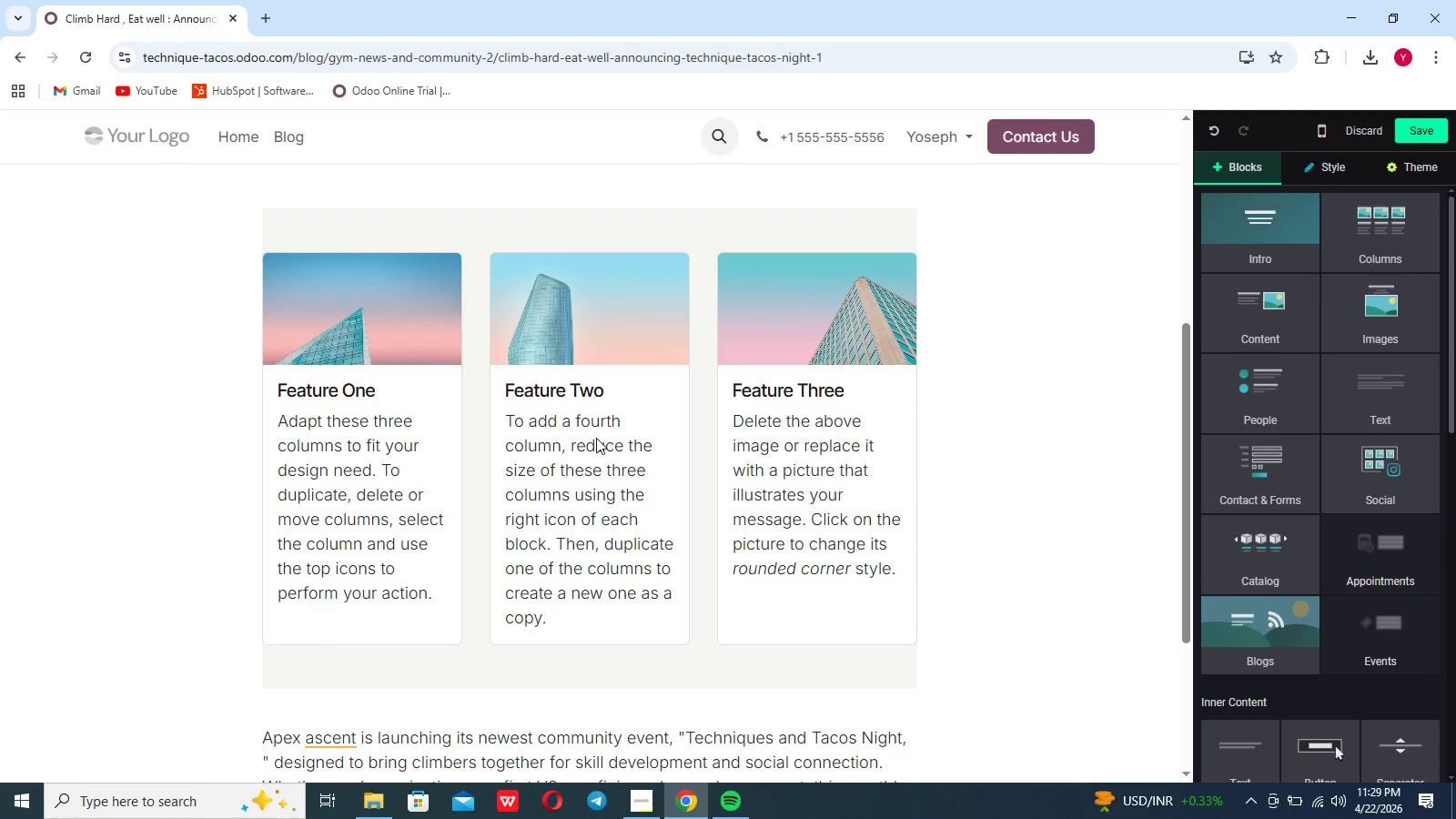 
scroll: coordinate [596, 438], scroll_direction: down, amount: 1.0
 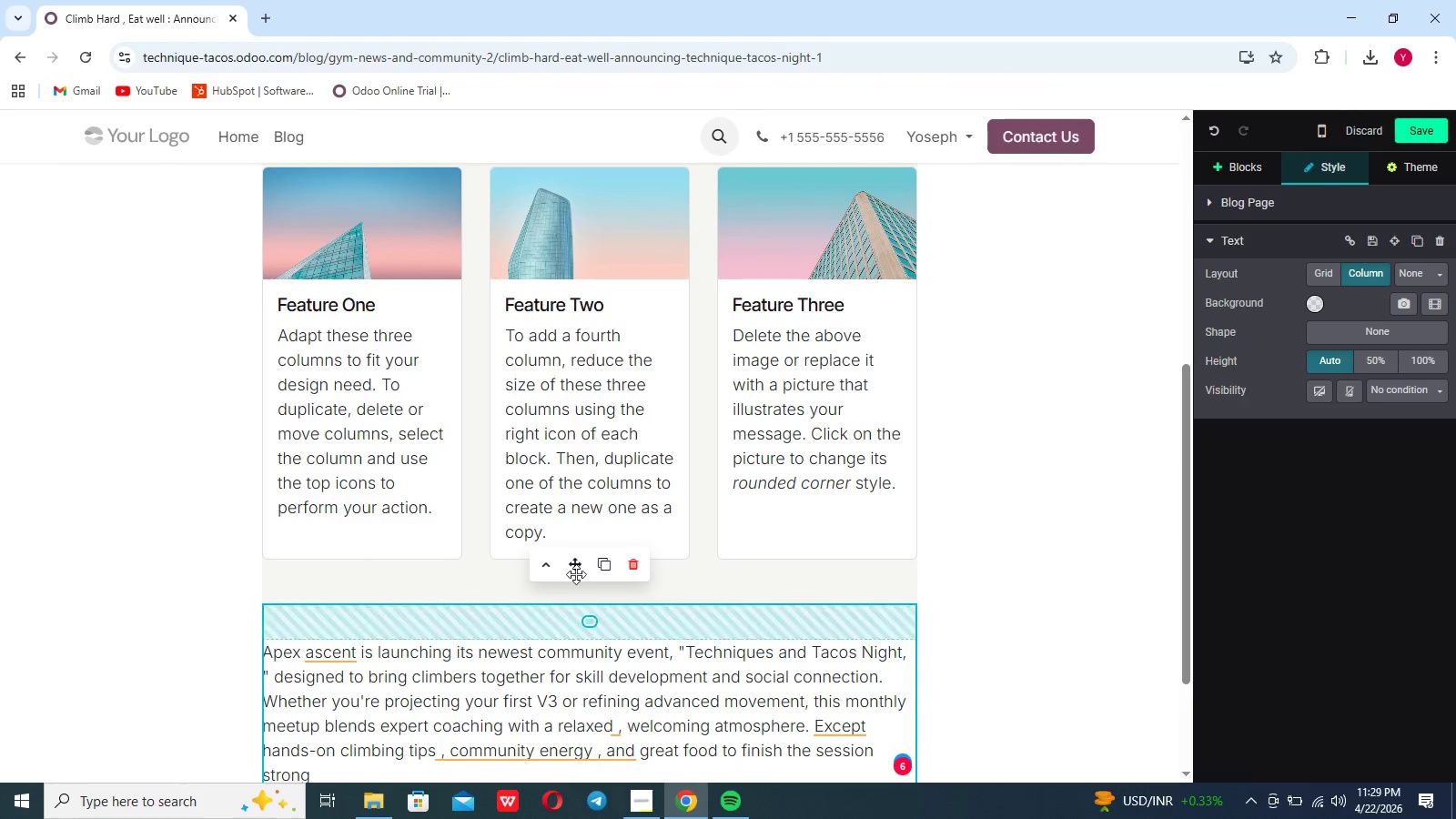 
left_click_drag(start_coordinate=[575, 569], to_coordinate=[575, 359])
 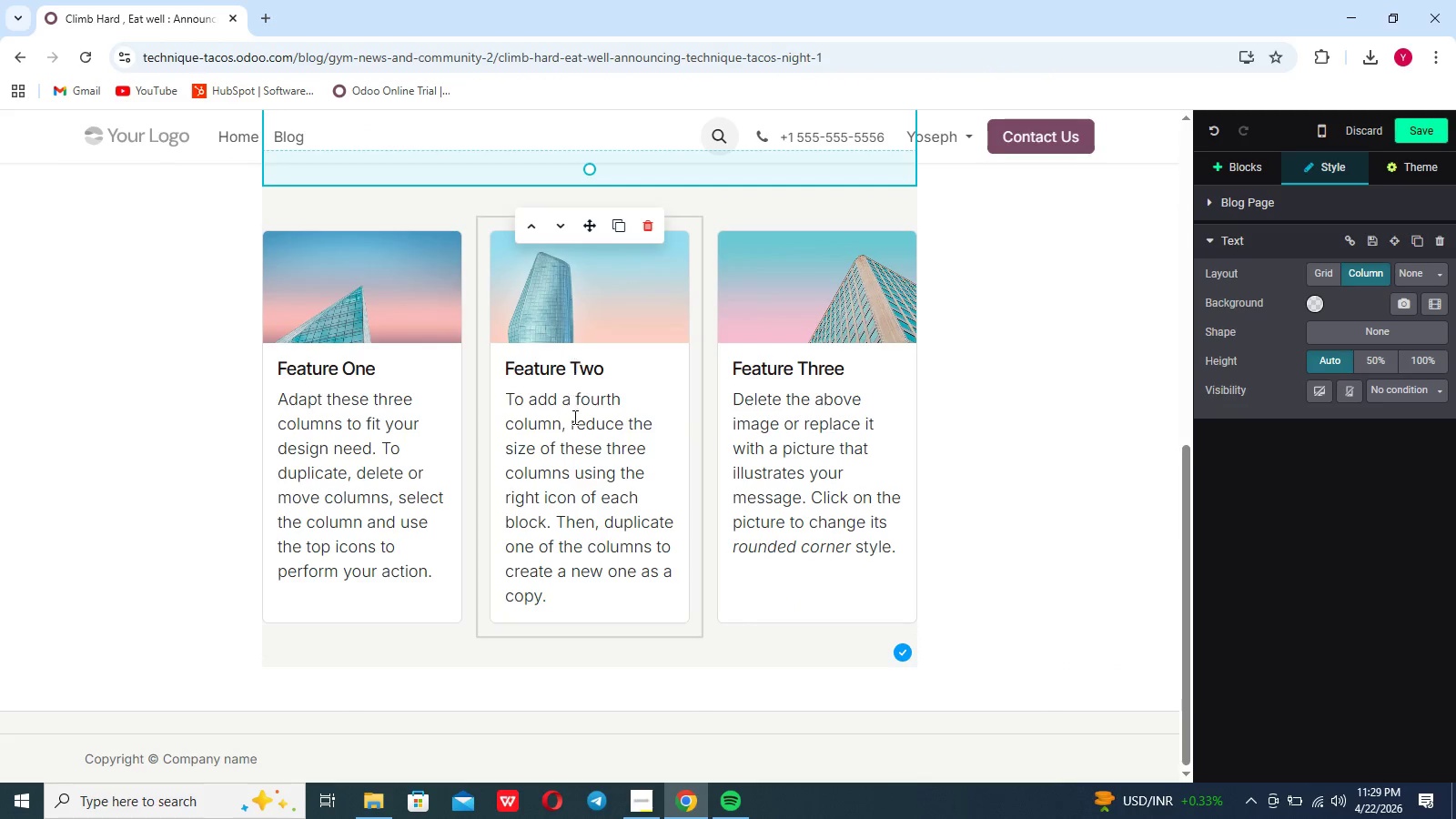 
scroll: coordinate [573, 417], scroll_direction: none, amount: 0.0
 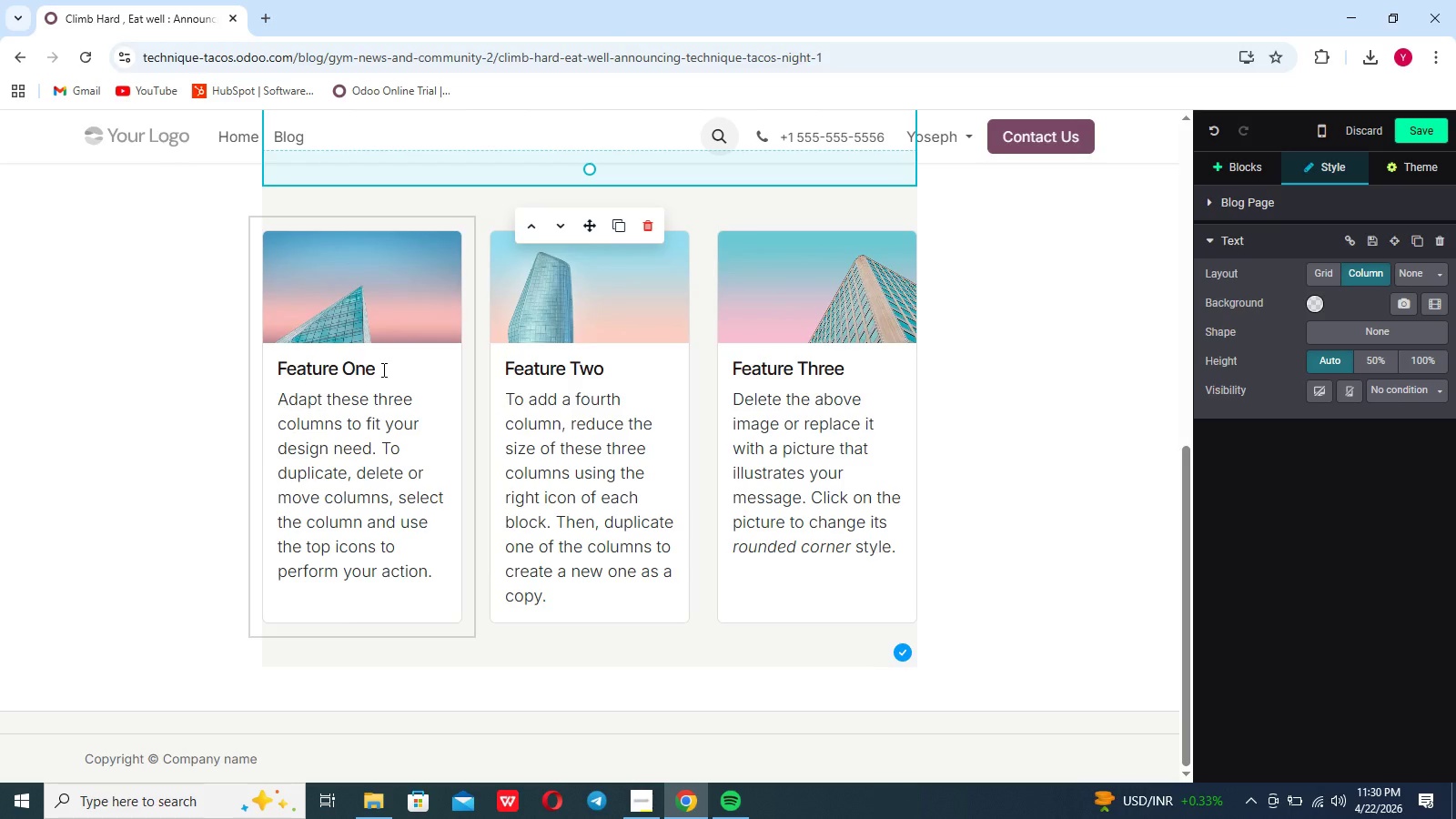 
wait(32.76)
 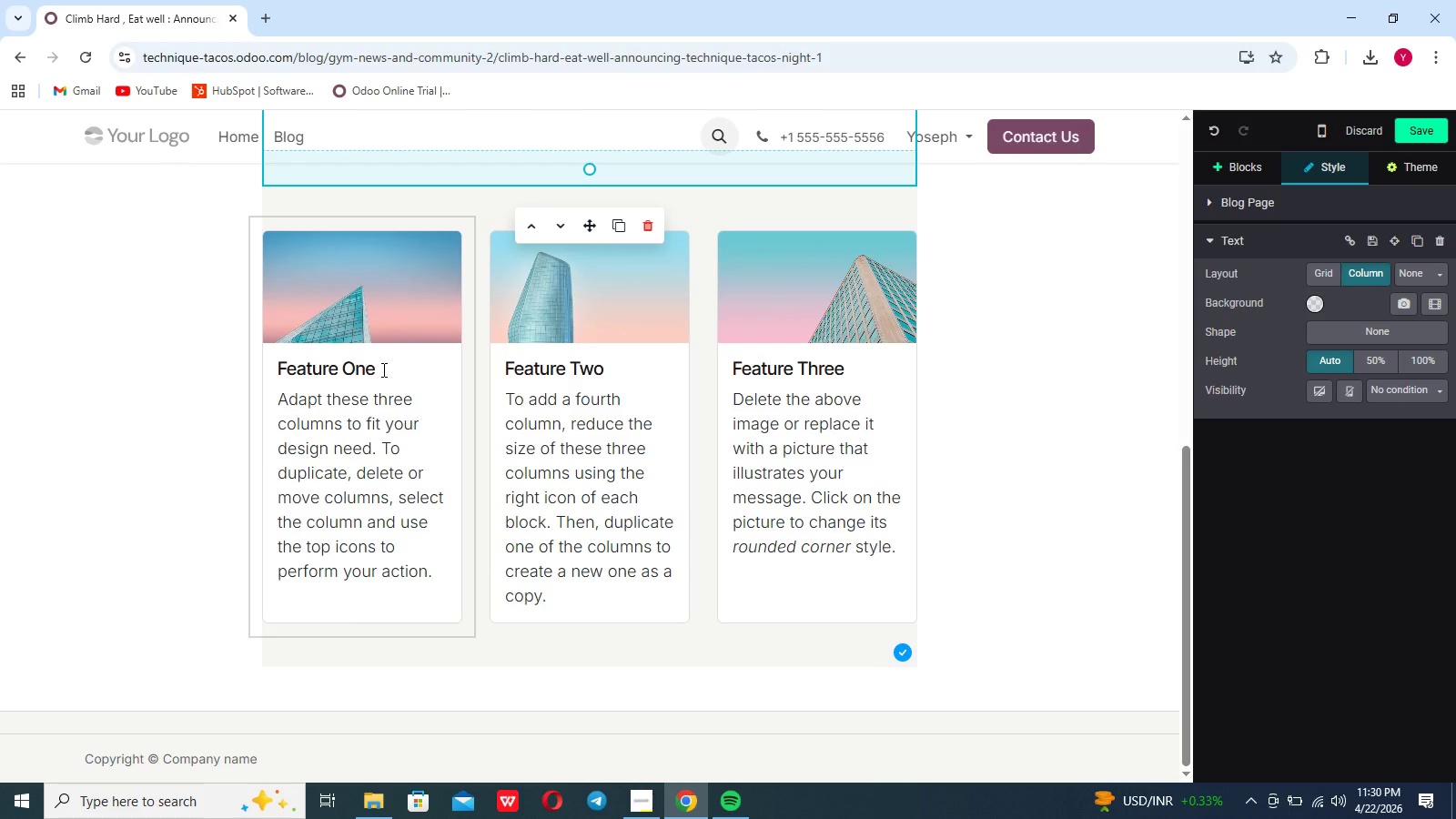 
left_click([379, 369])
 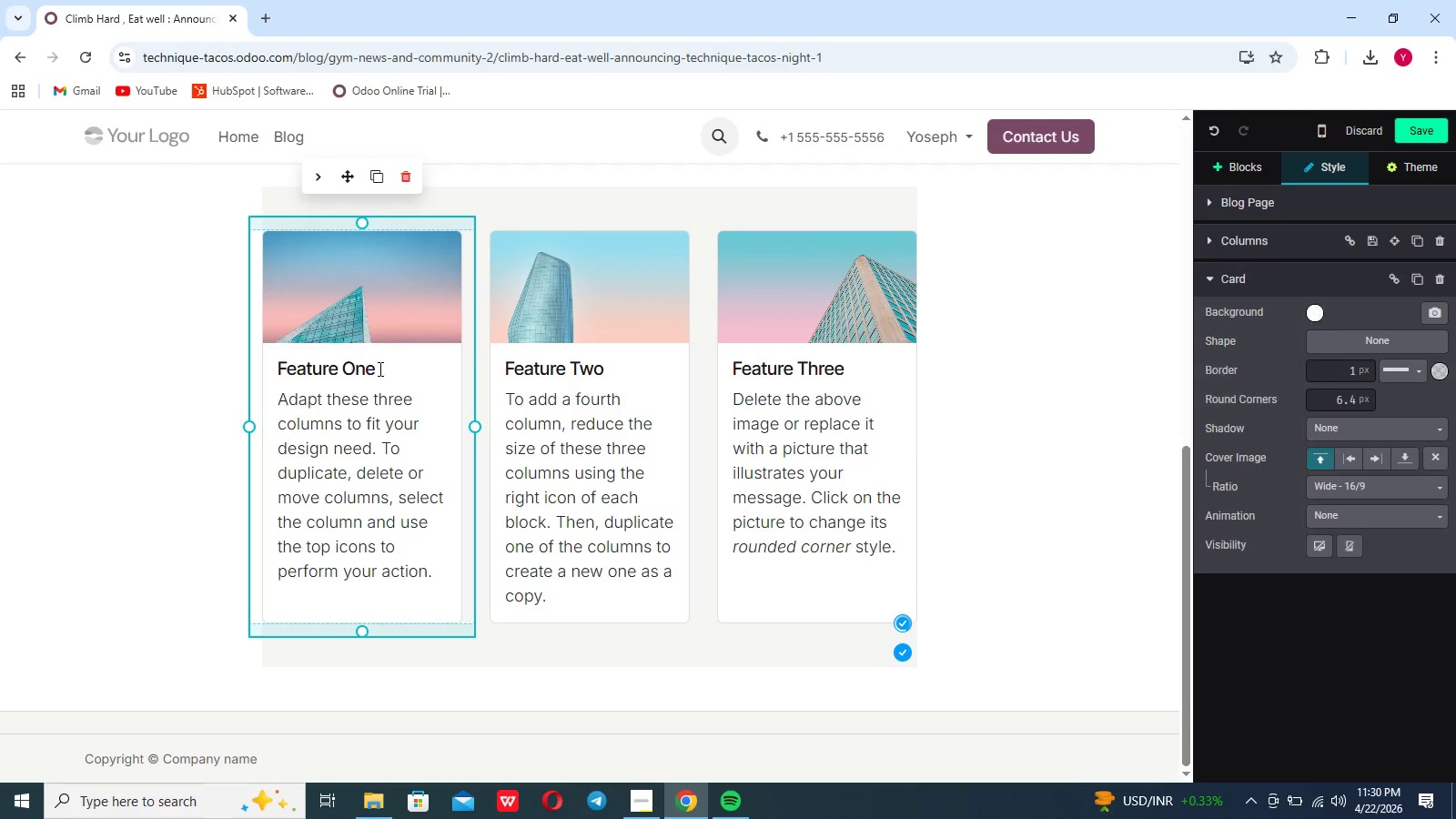 
key(Backspace)
 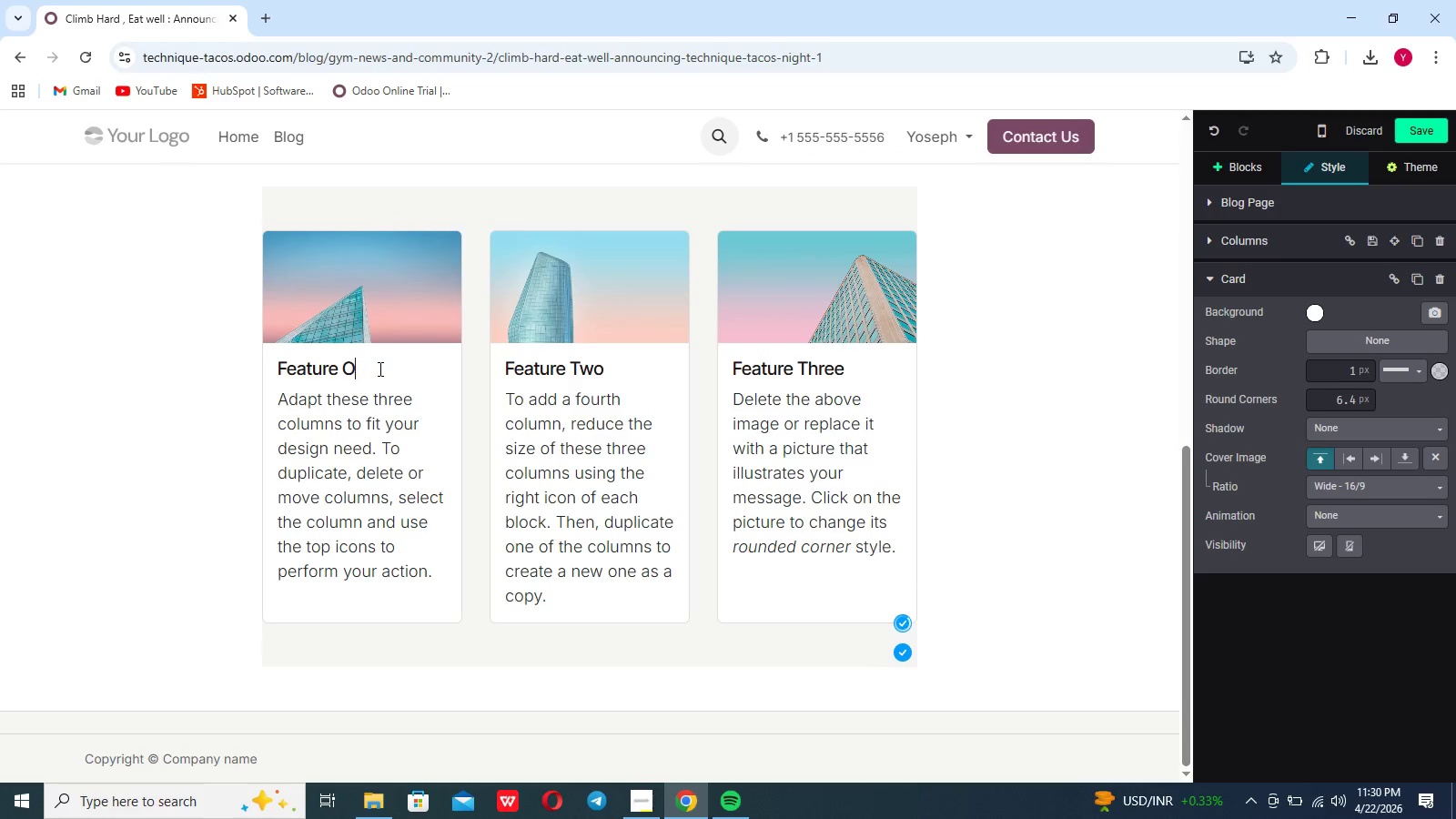 
key(Backspace)
 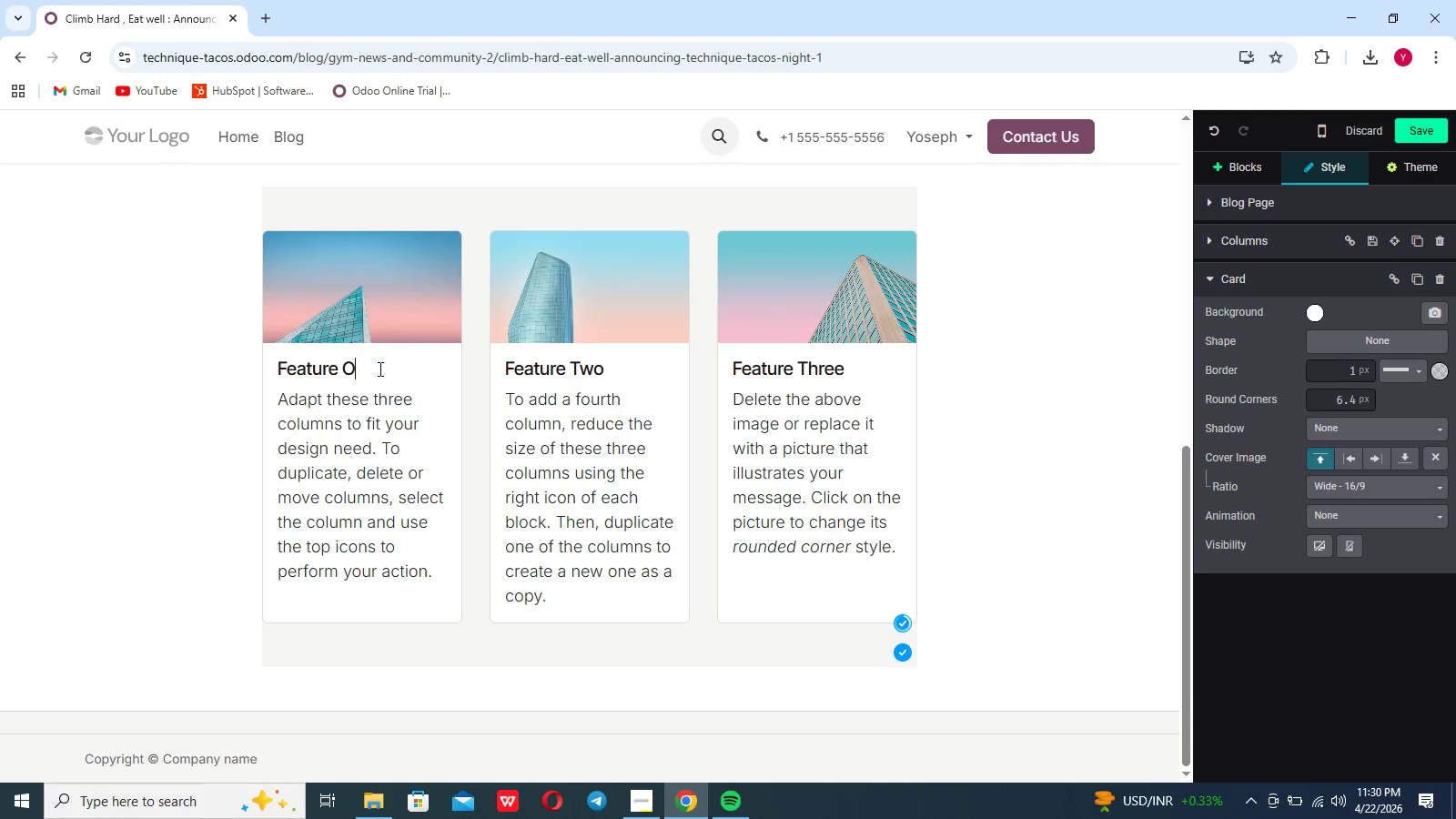 
key(Backspace)
 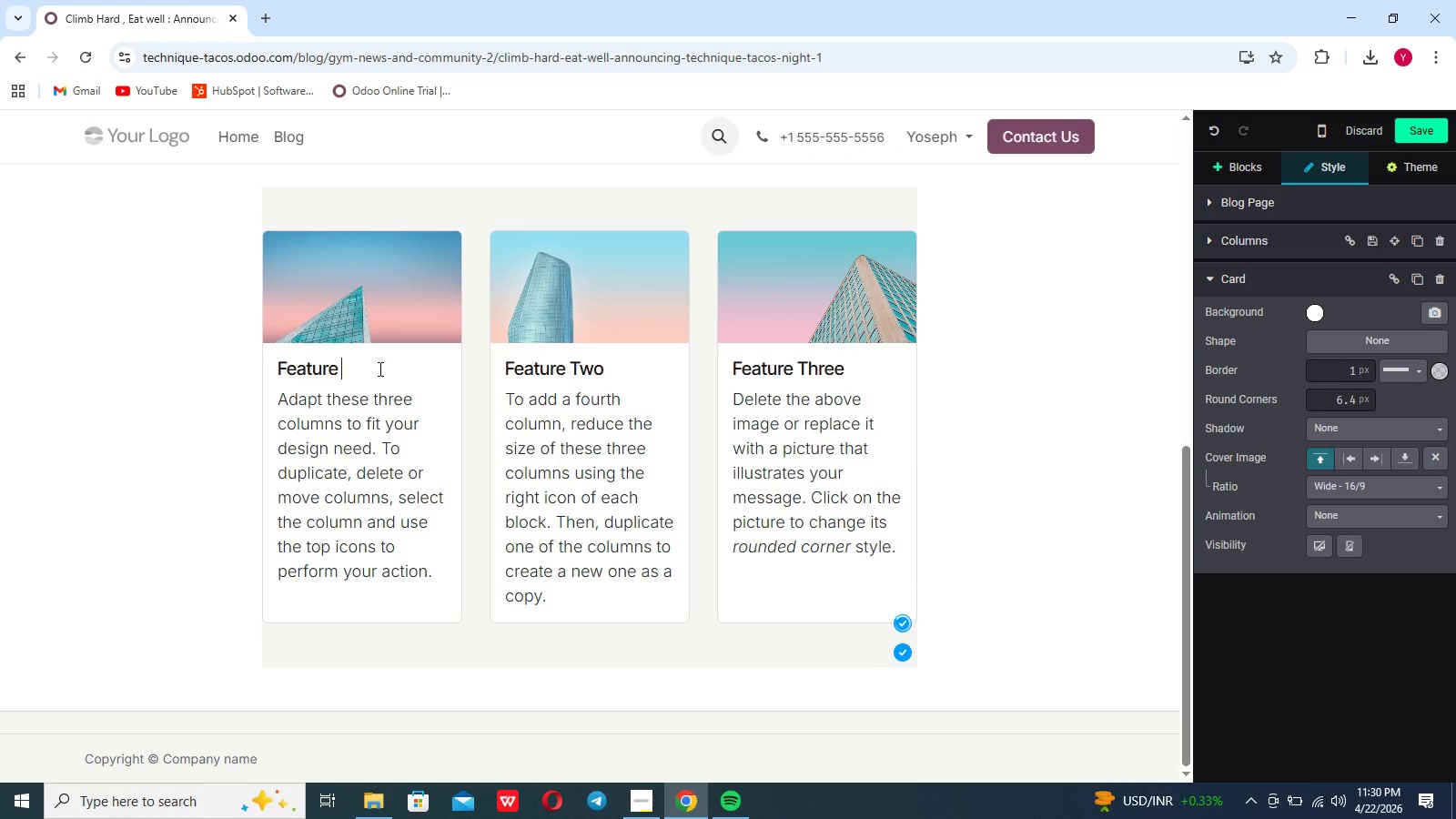 
key(Backspace)
 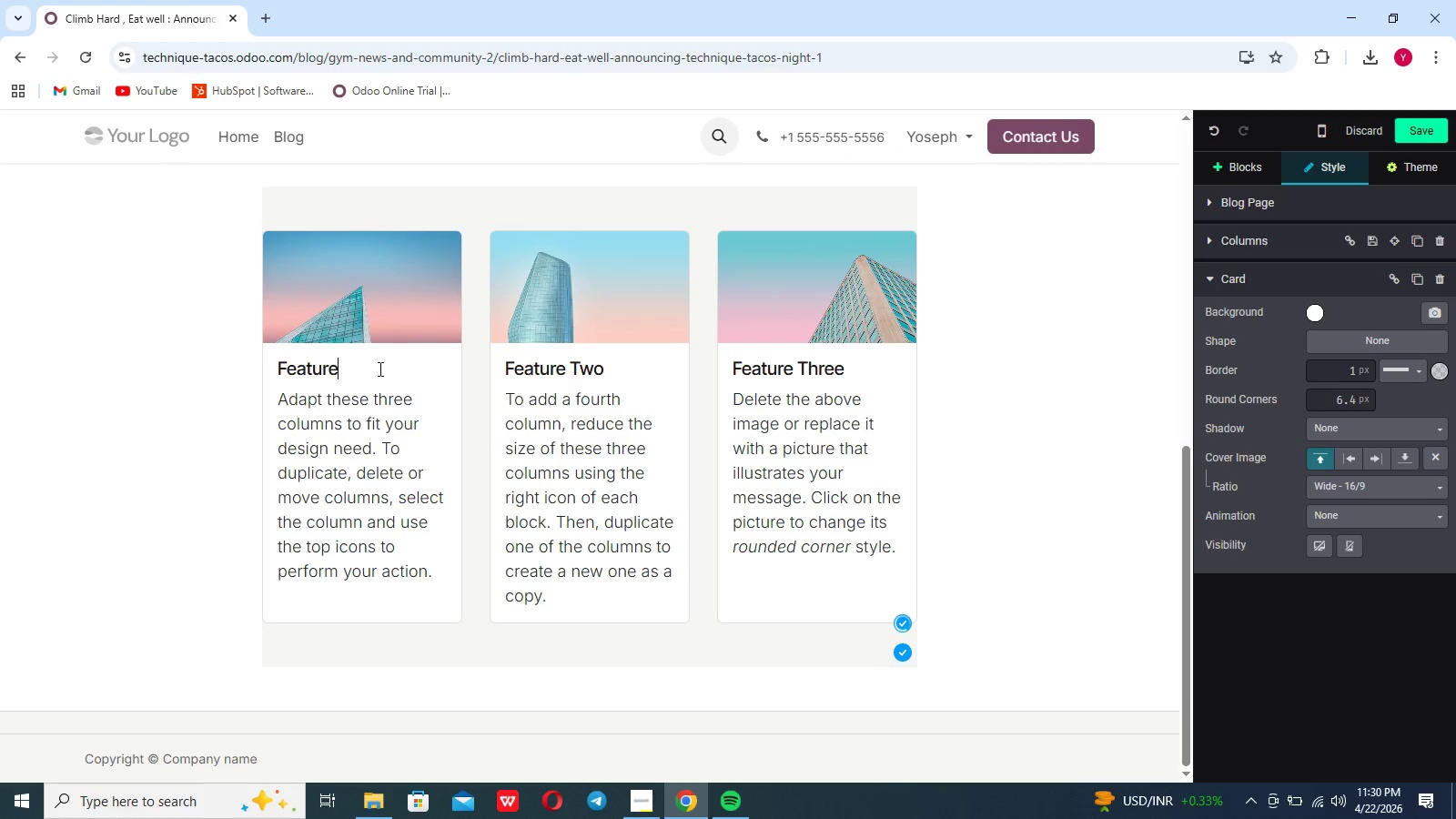 
key(Backspace)
 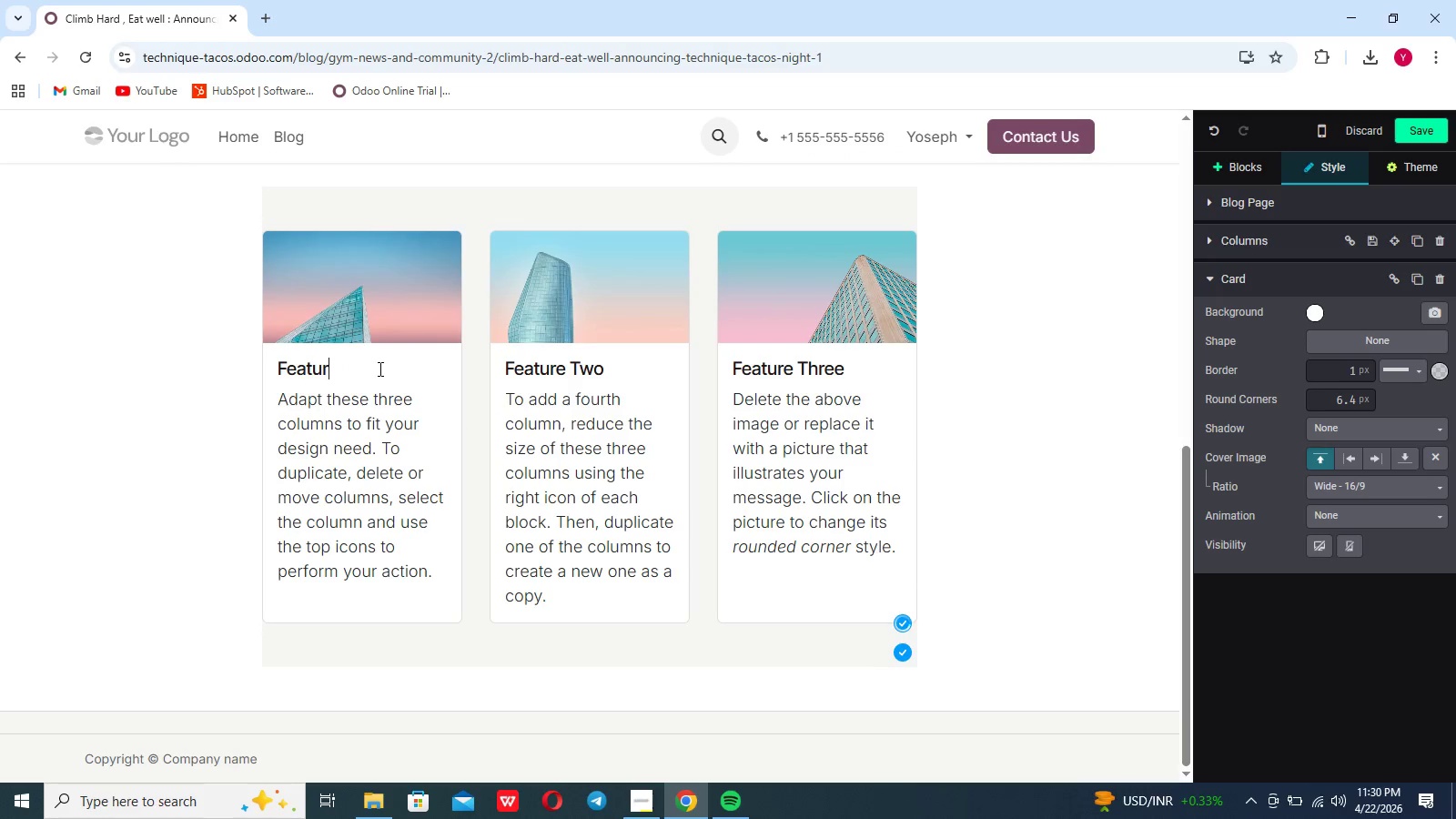 
key(Backspace)
 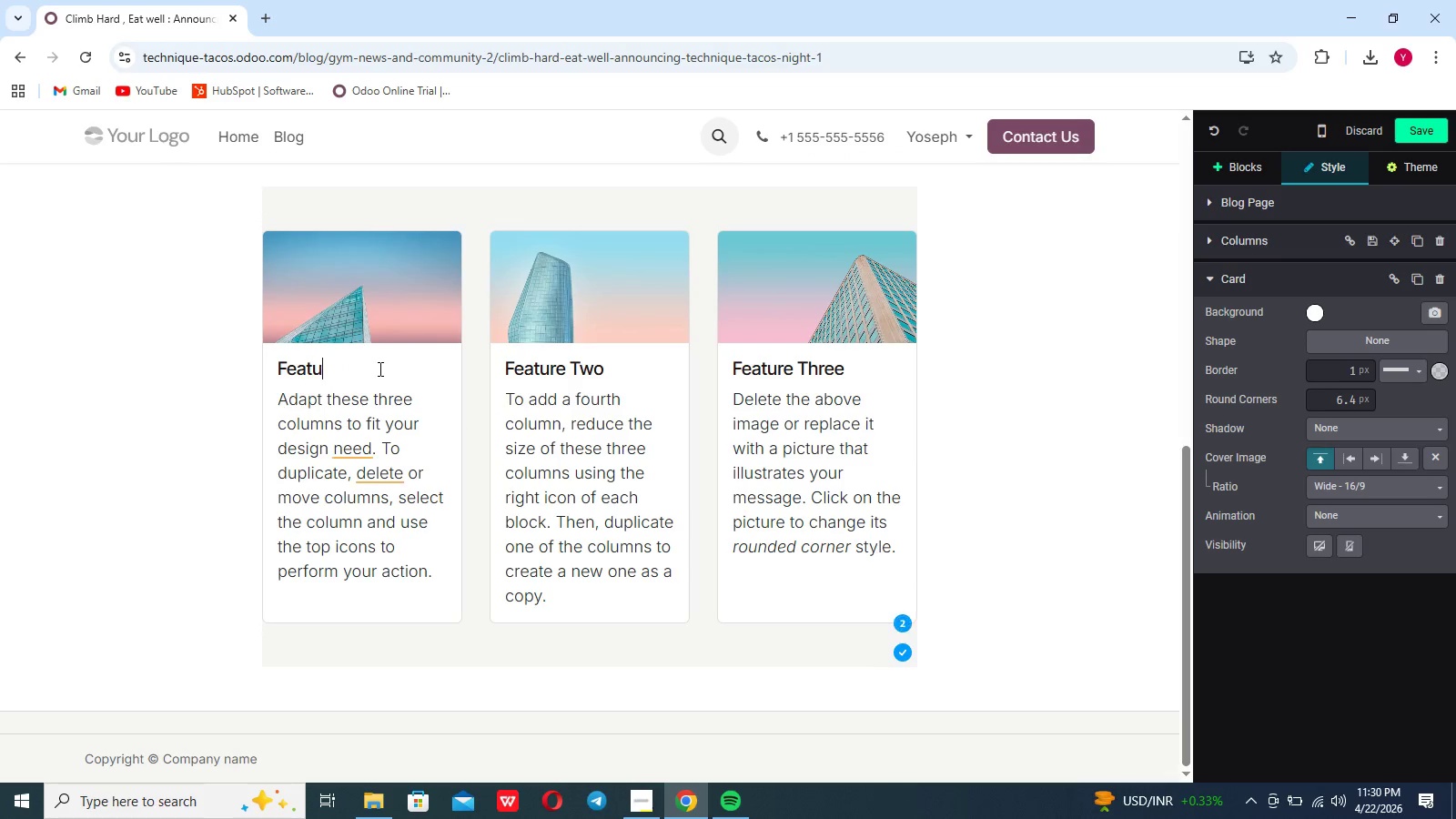 
key(Backspace)
 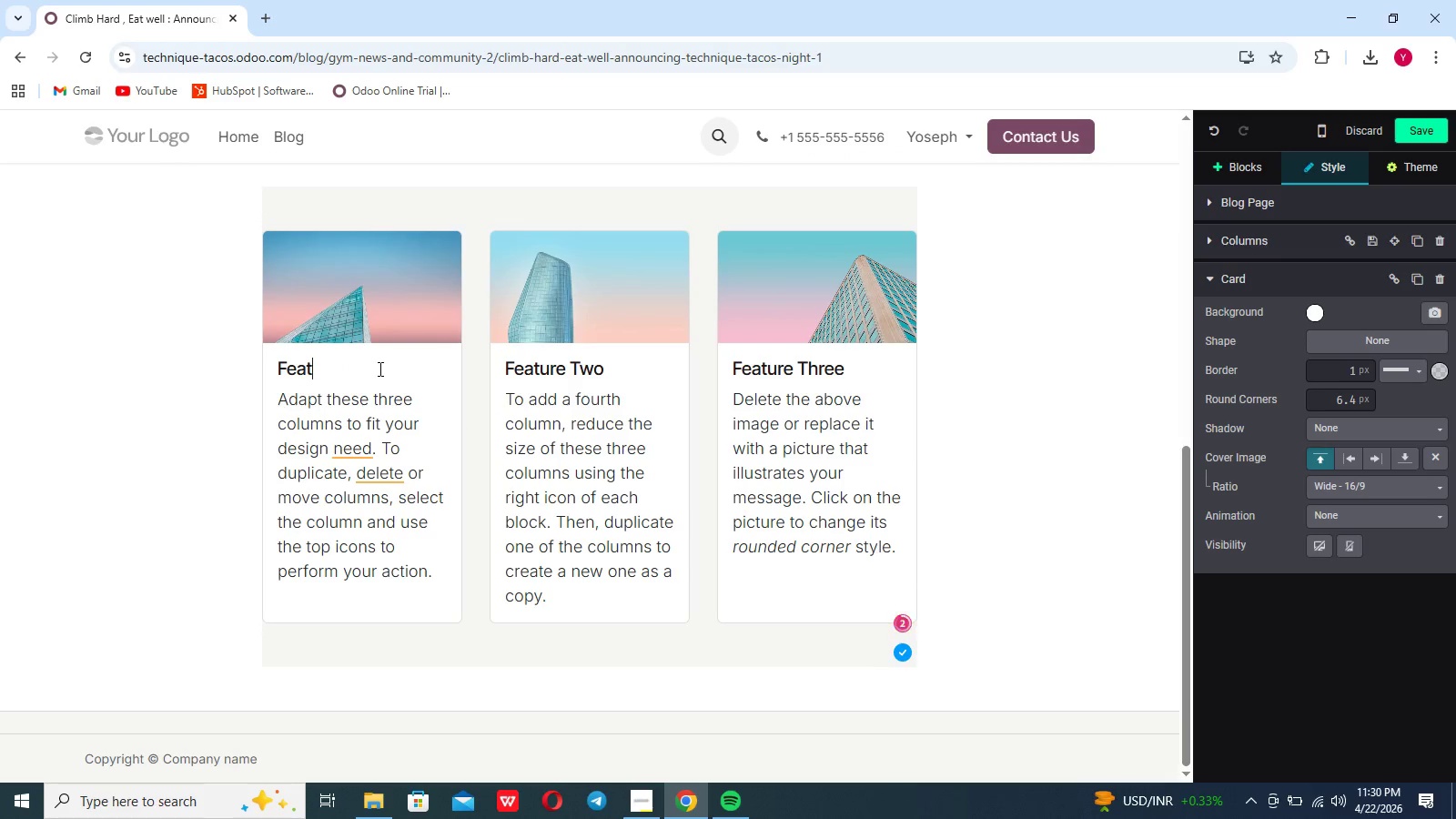 
key(Backspace)
 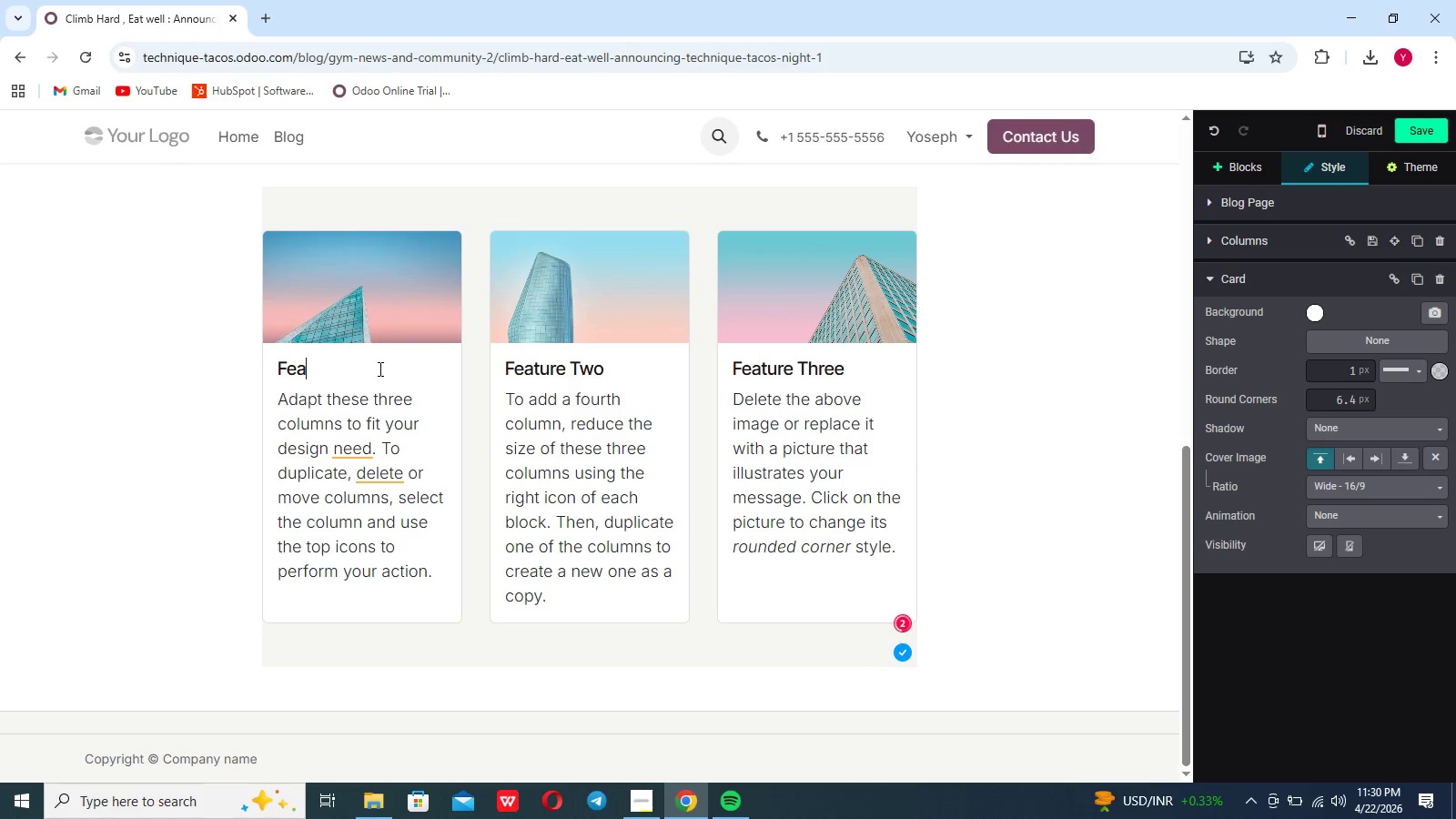 
key(Backspace)
 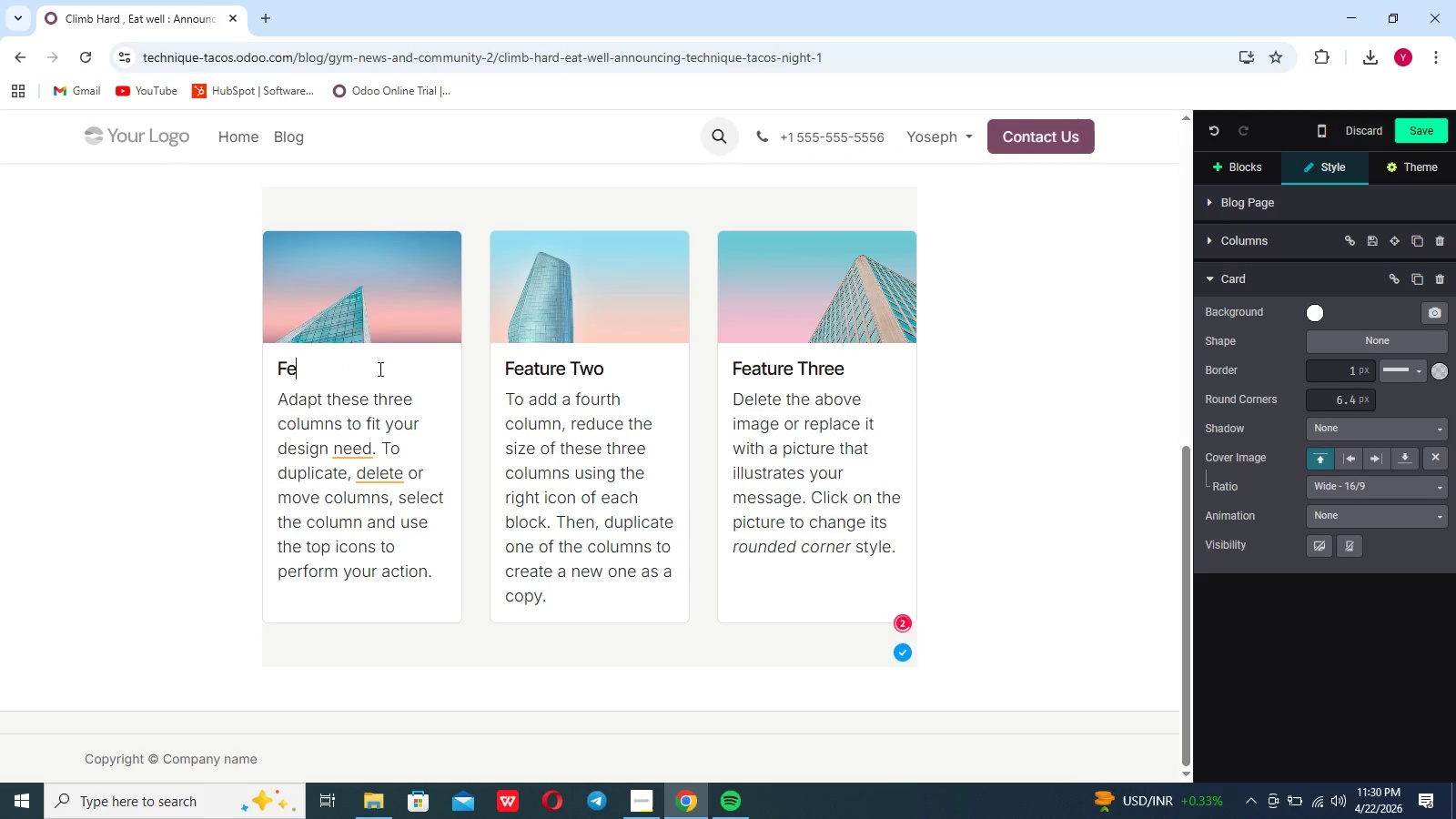 
key(Backspace)
 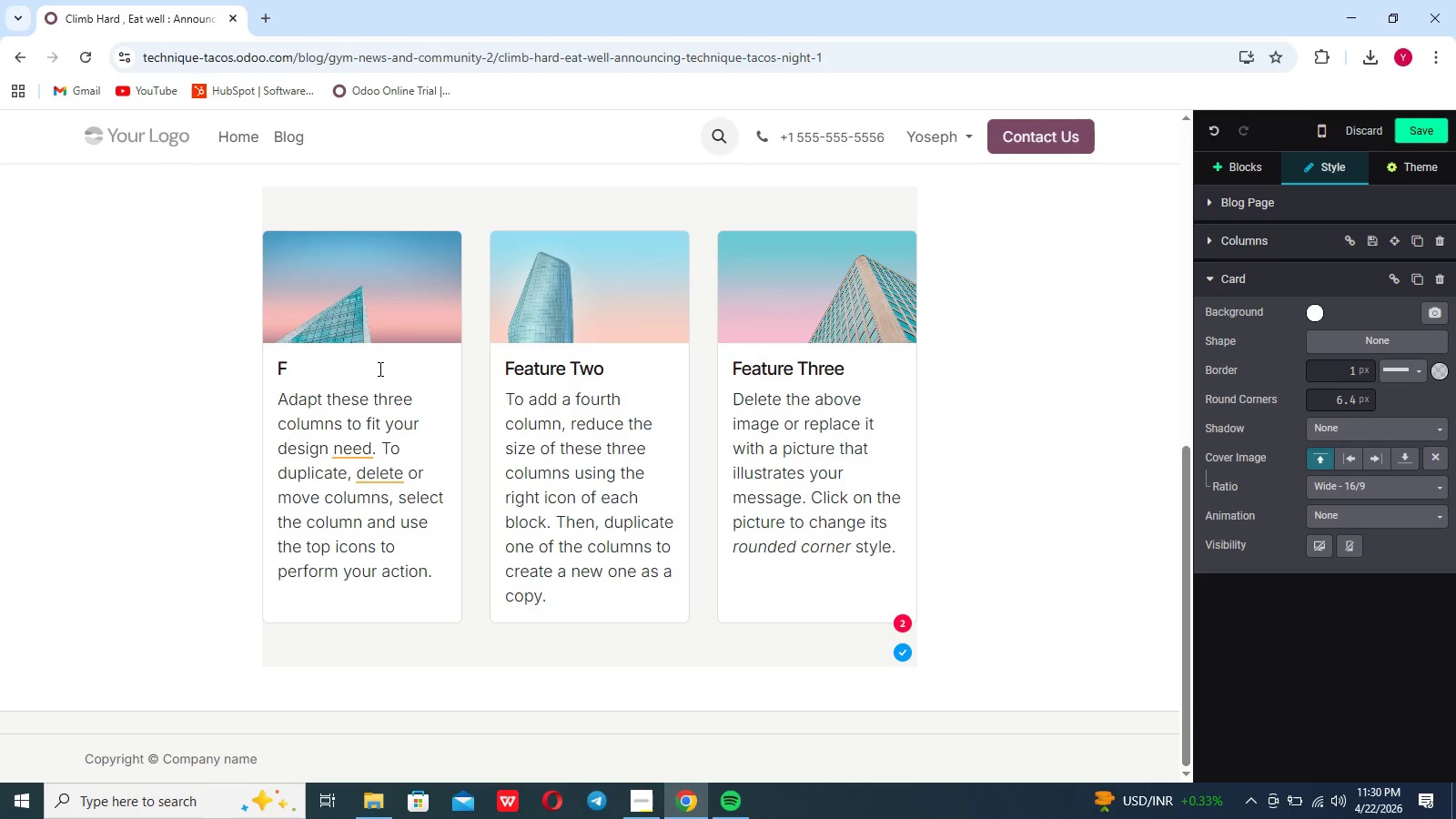 
wait(9.69)
 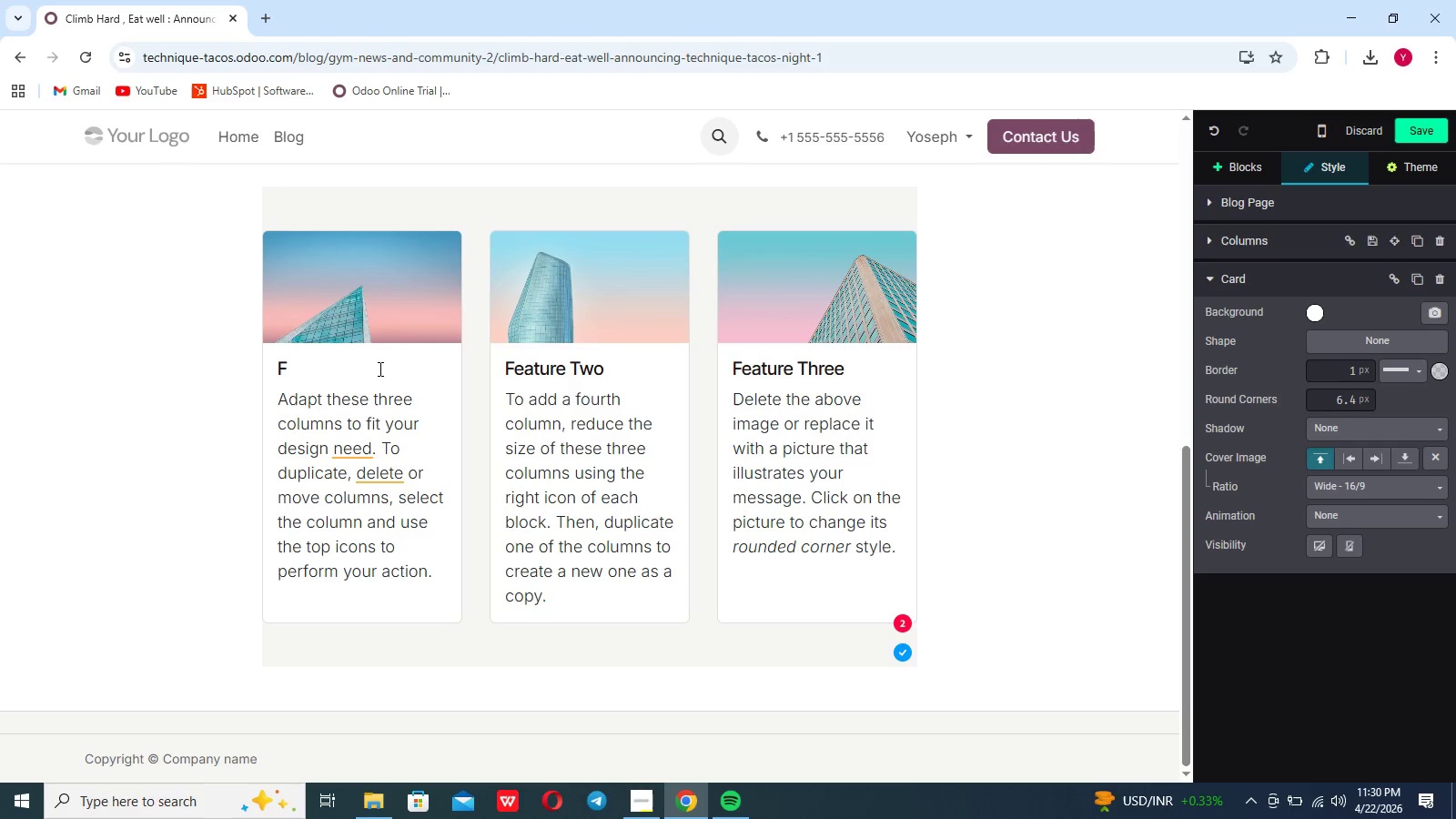 
key(Backspace)
 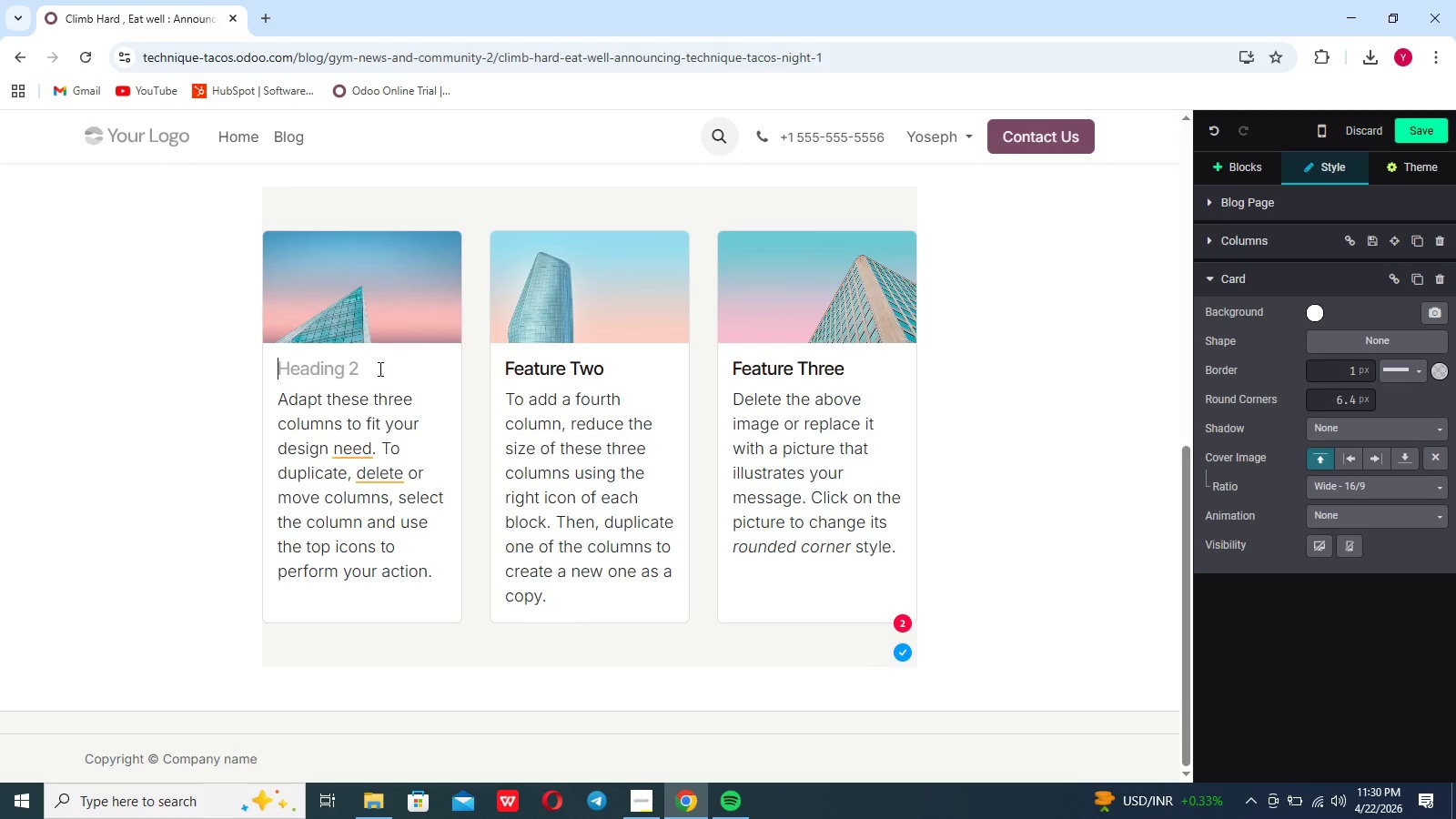 
wait(8.03)
 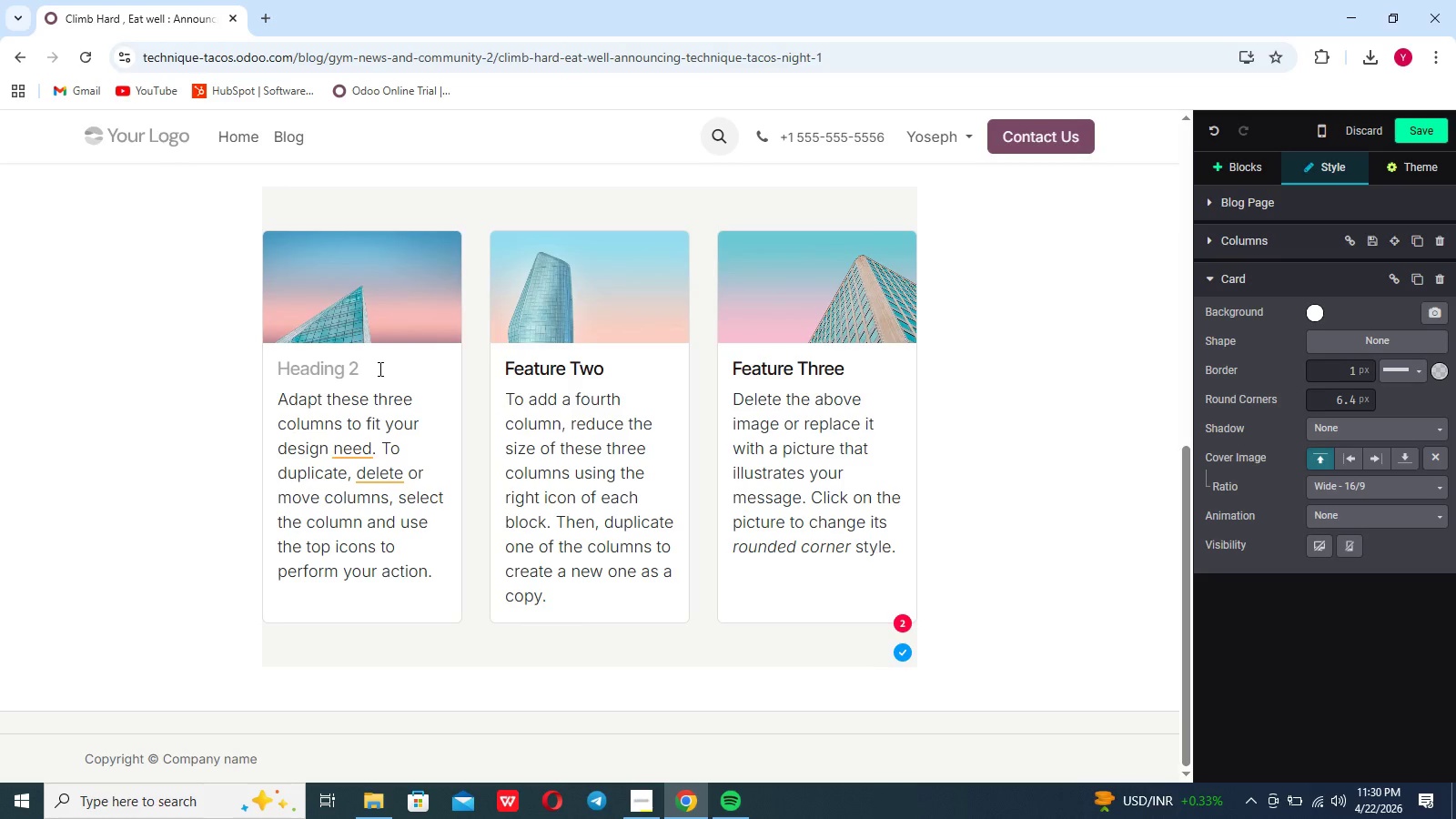 
type(Movement efficiency)
key(Backspace)
key(Backspace)
key(Backspace)
key(Backspace)
key(Backspace)
key(Backspace)
key(Backspace)
key(Backspace)
key(Backspace)
key(Backspace)
type(Effie)
key(Backspace)
type(ciency)
 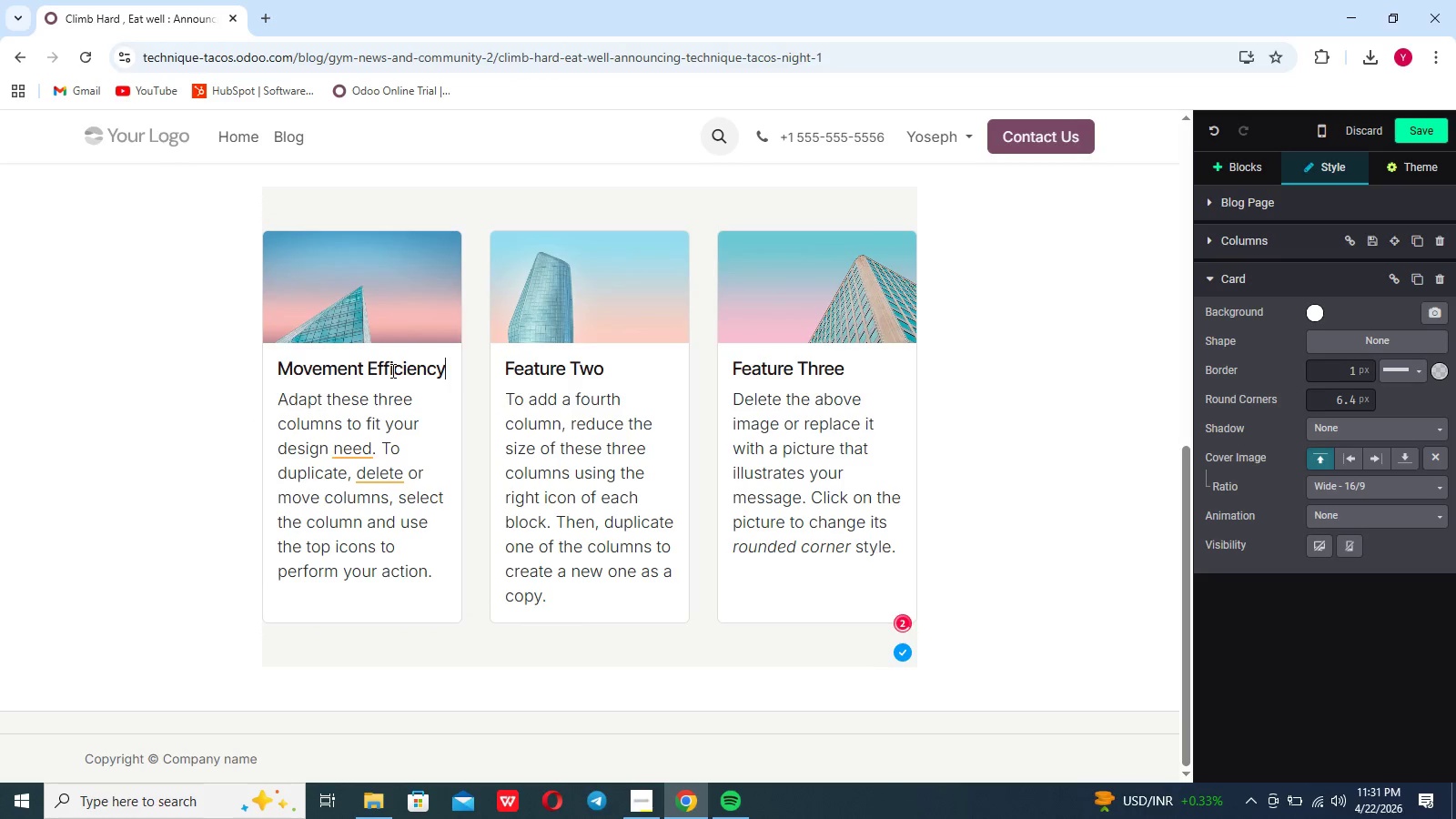 
left_click([602, 370])
 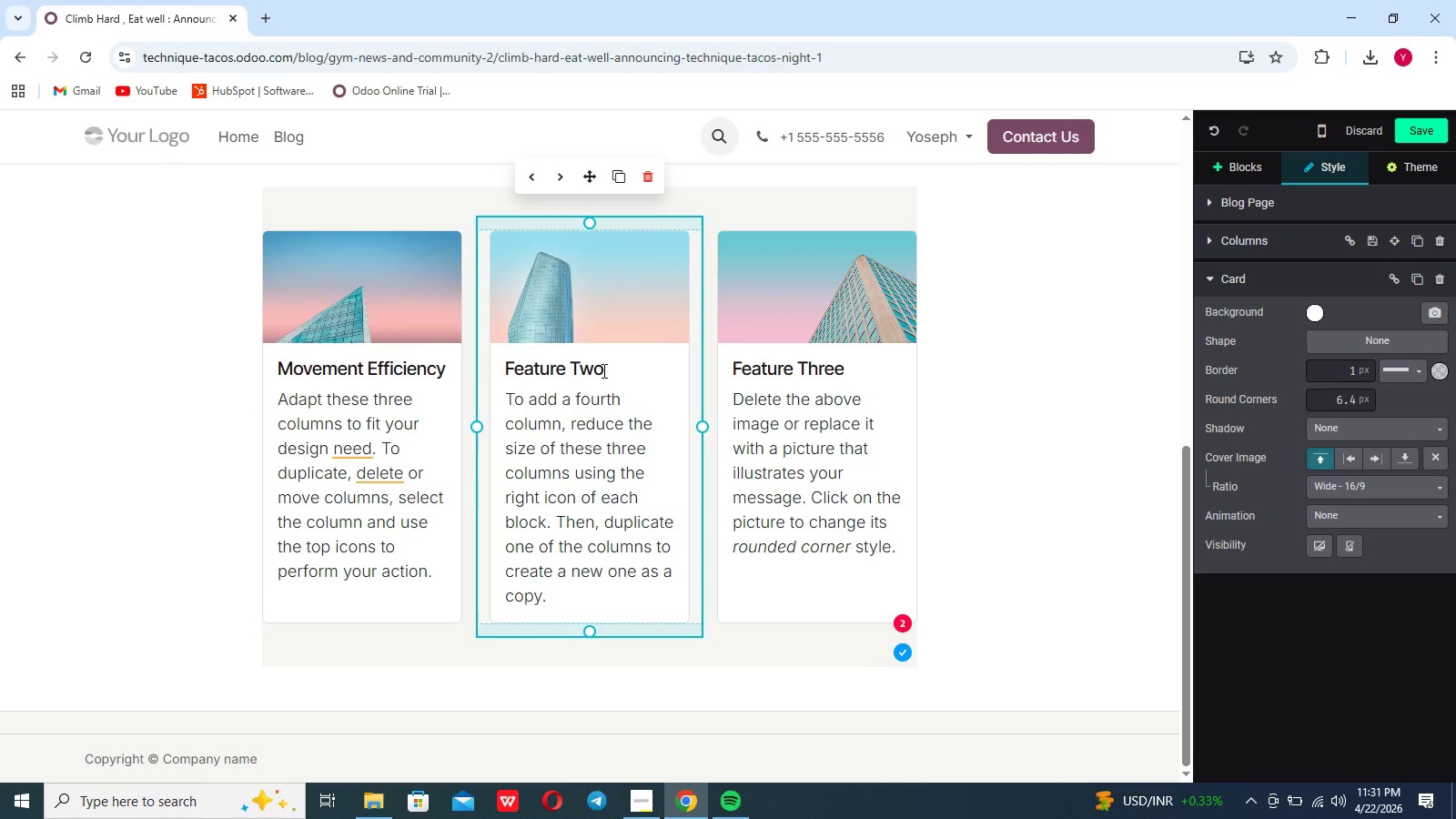 
key(Backspace)
 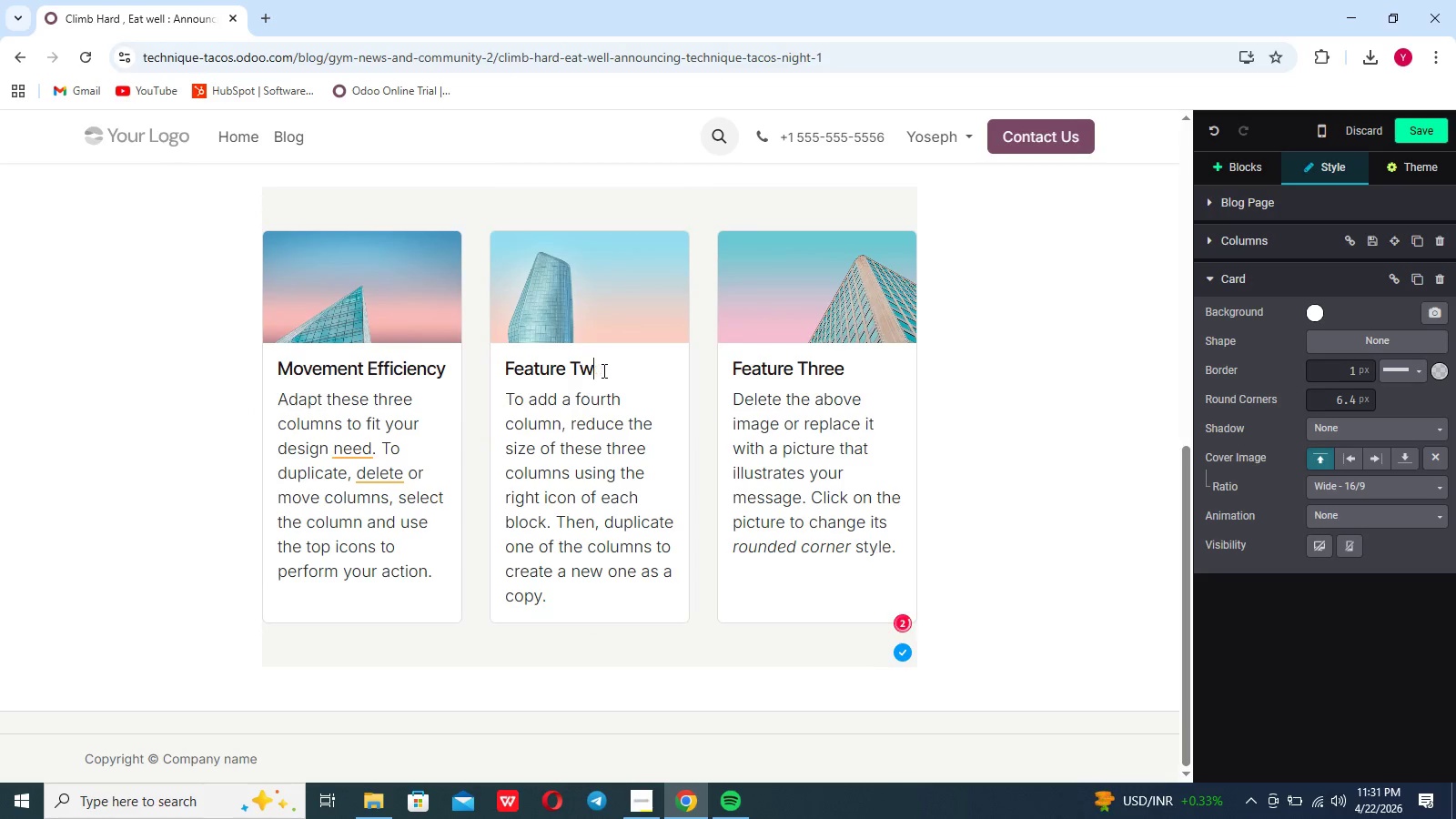 
key(Backspace)
 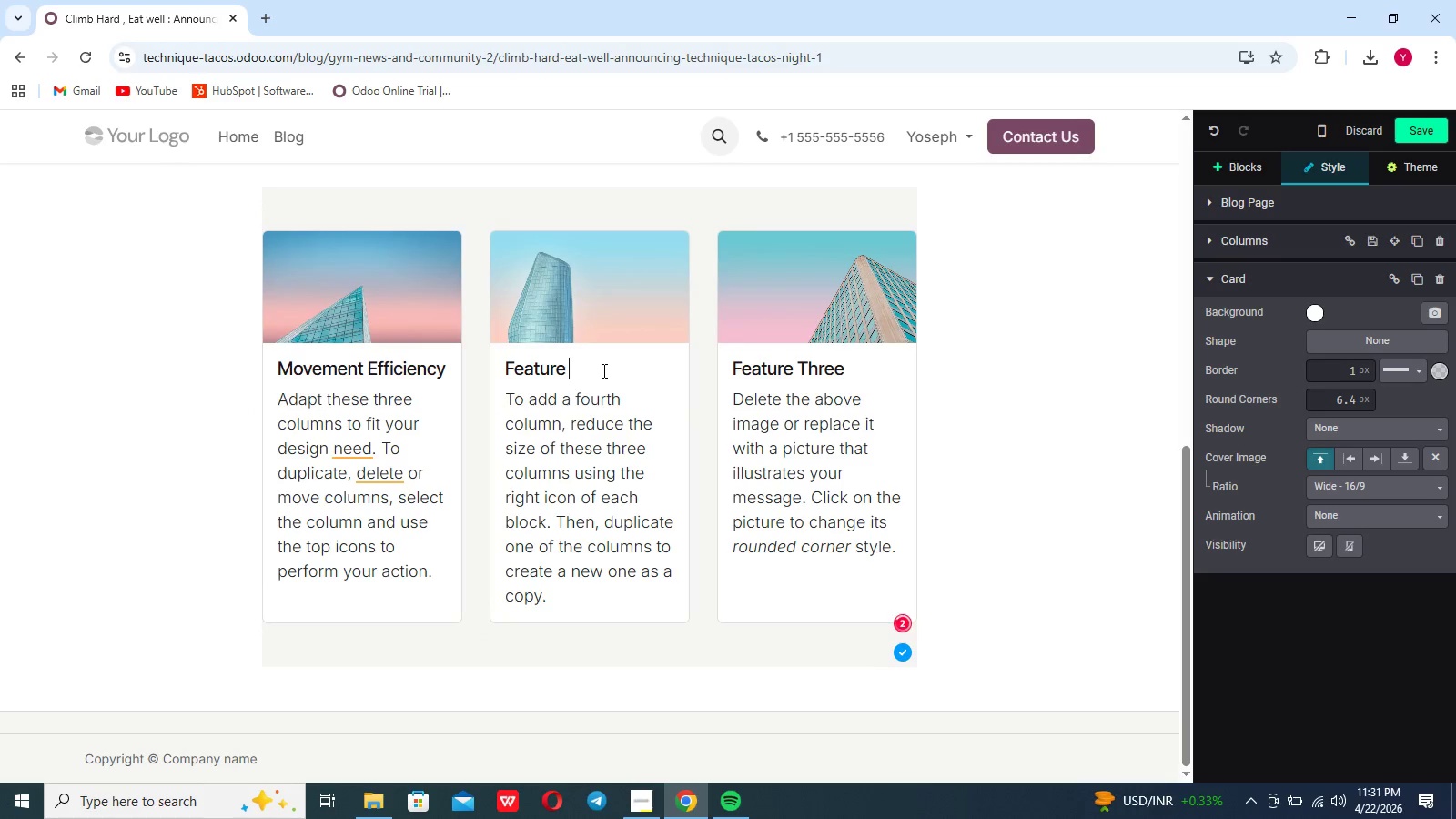 
key(Backspace)
 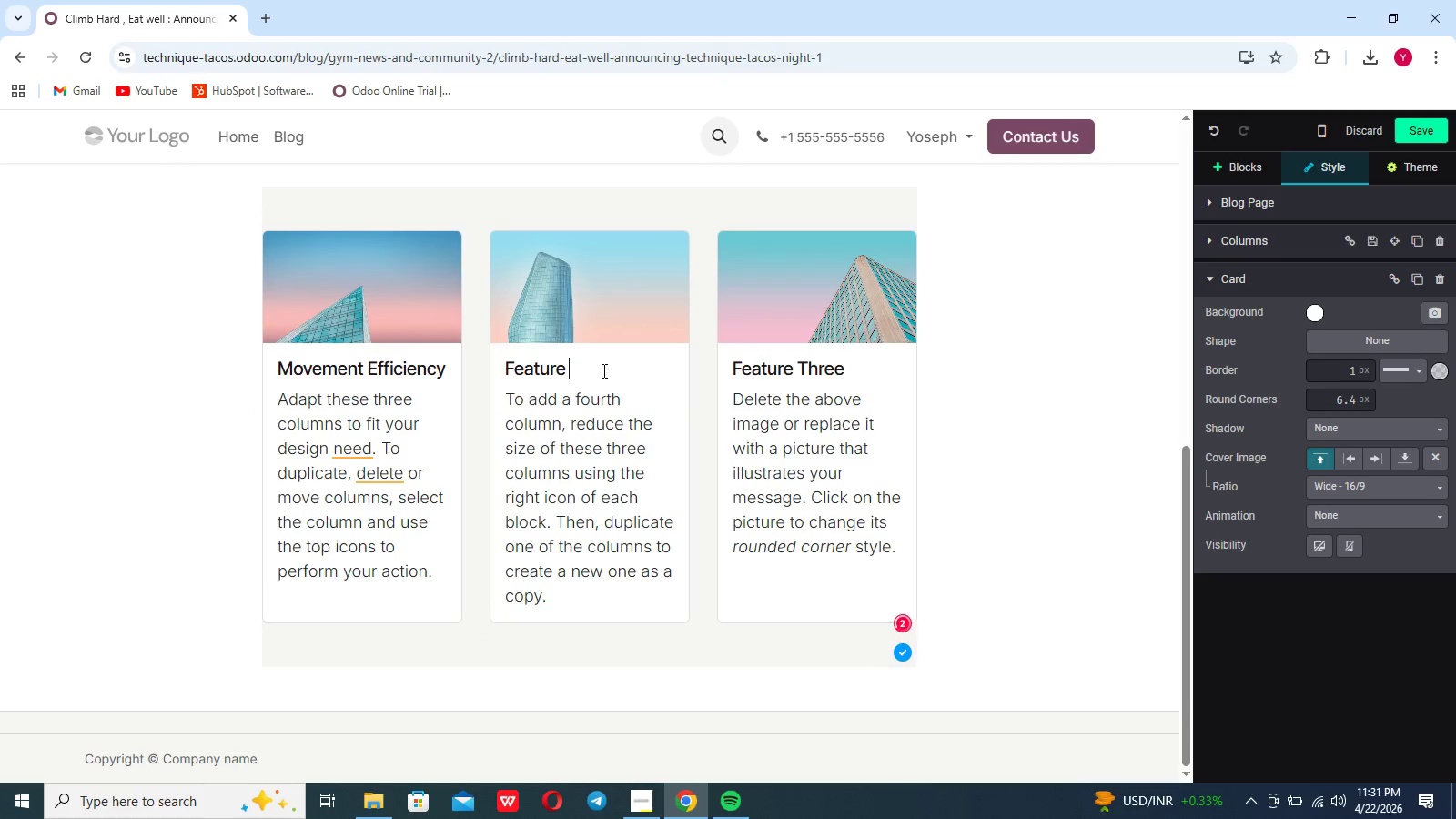 
key(Backspace)
 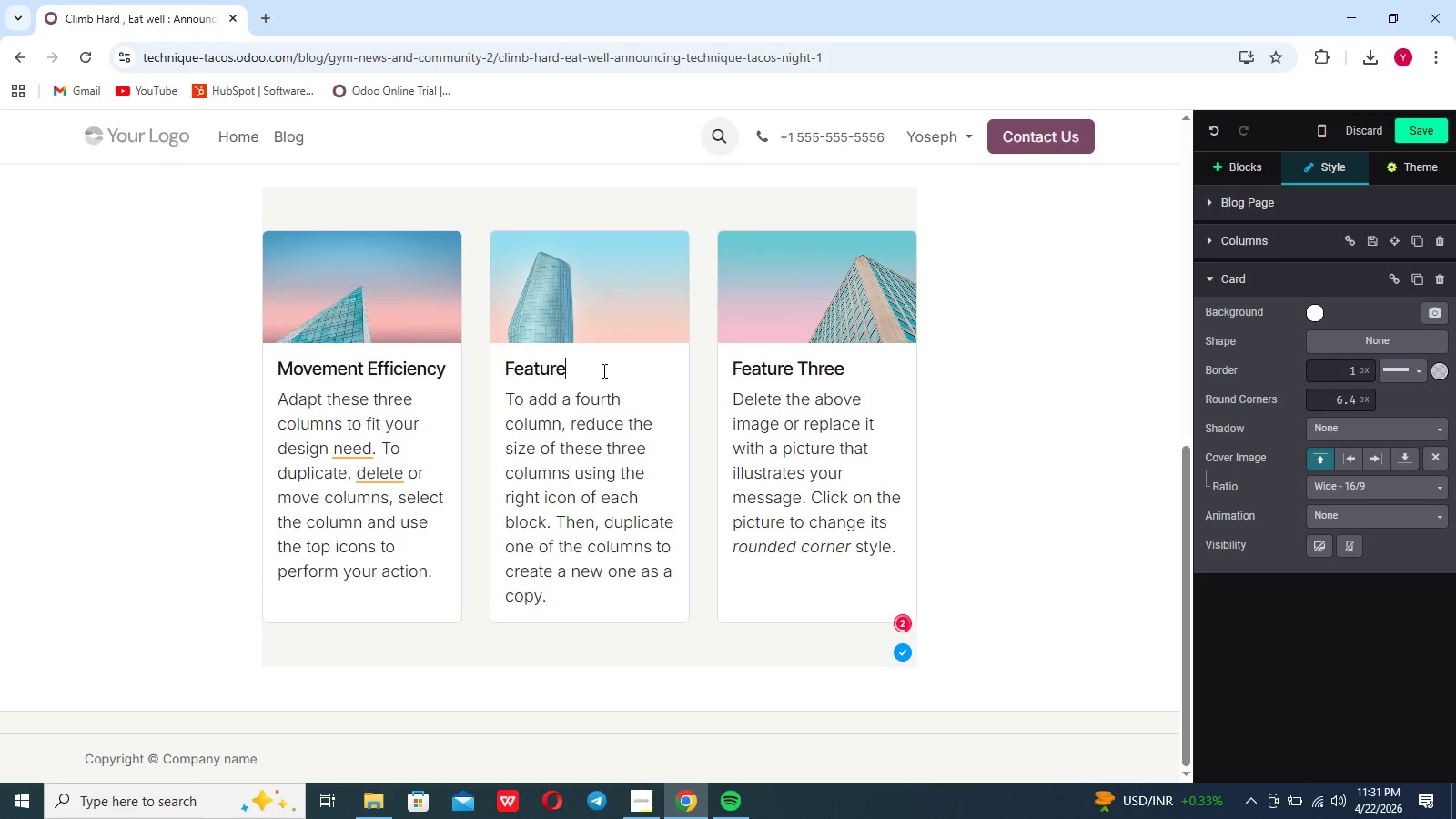 
key(Backspace)
 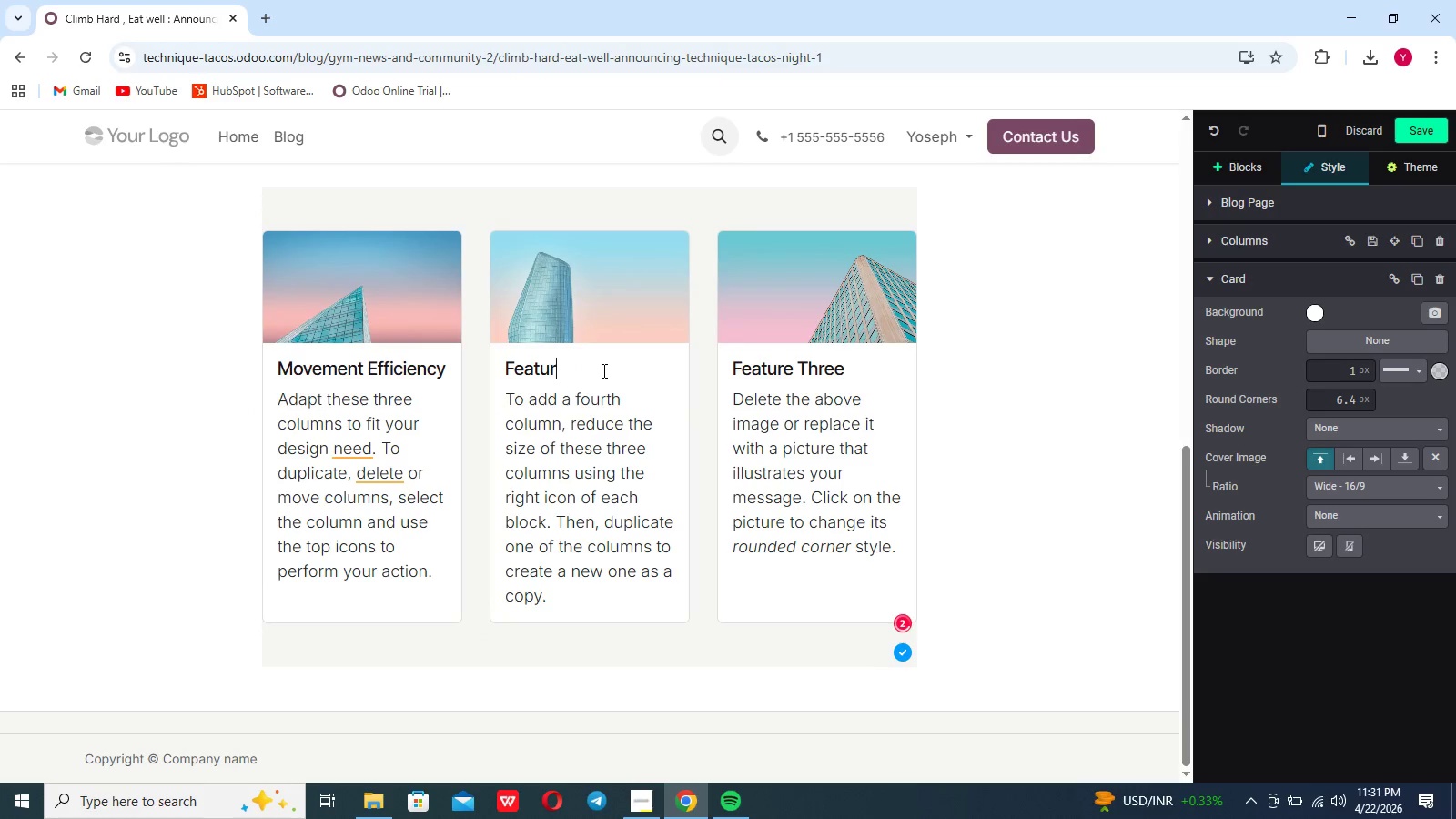 
key(Backspace)
 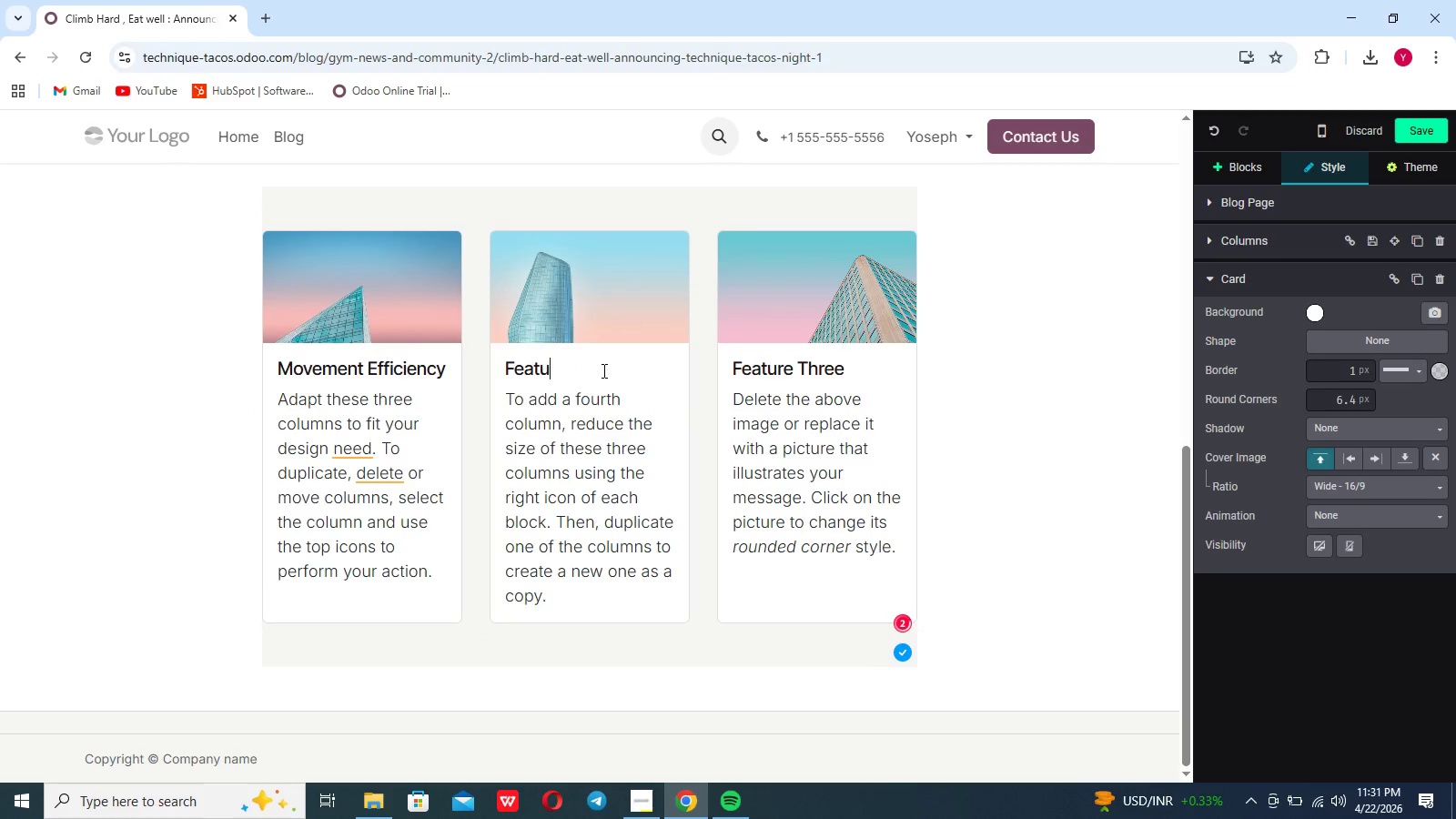 
key(Backspace)
 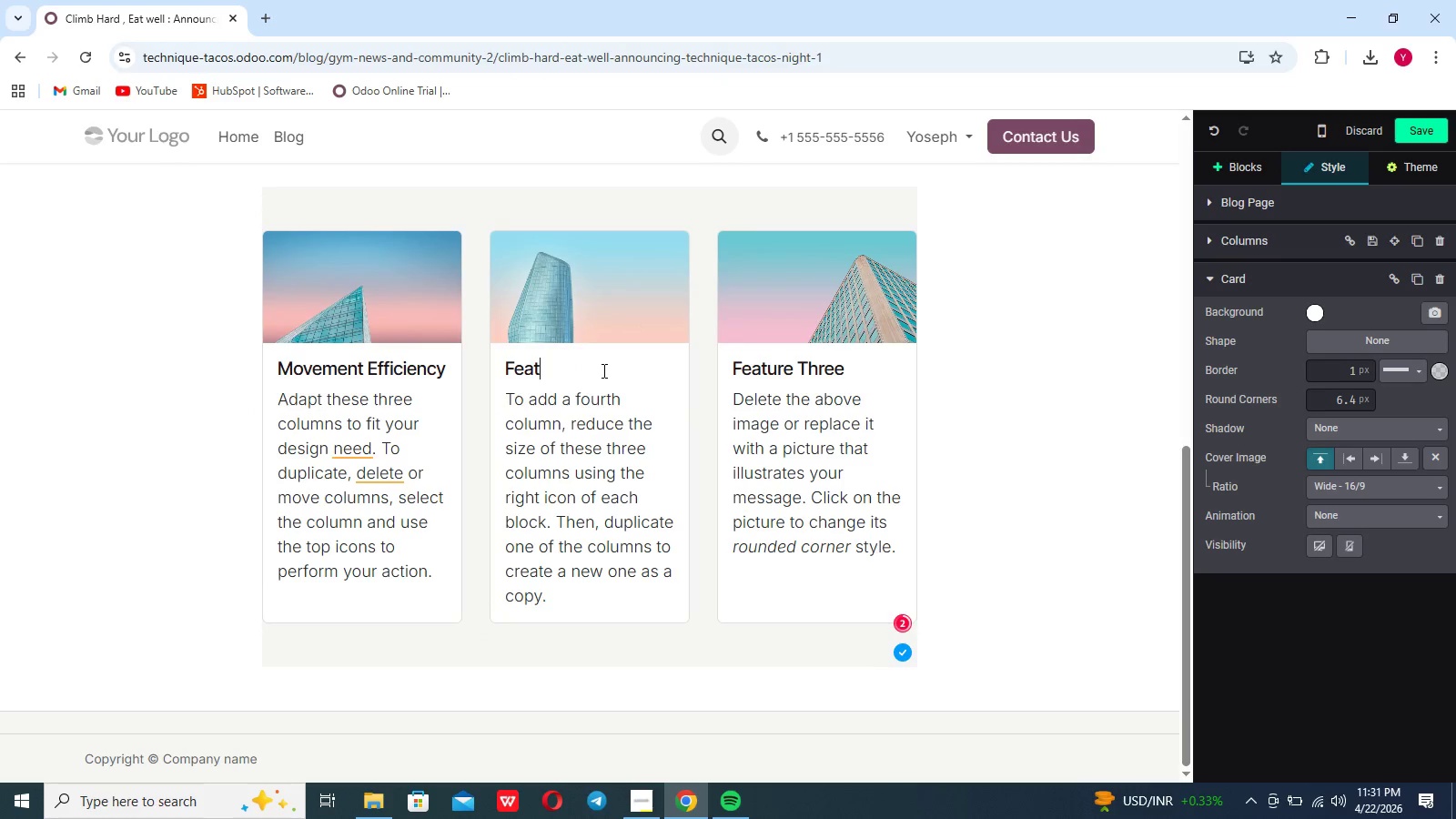 
key(Backspace)
 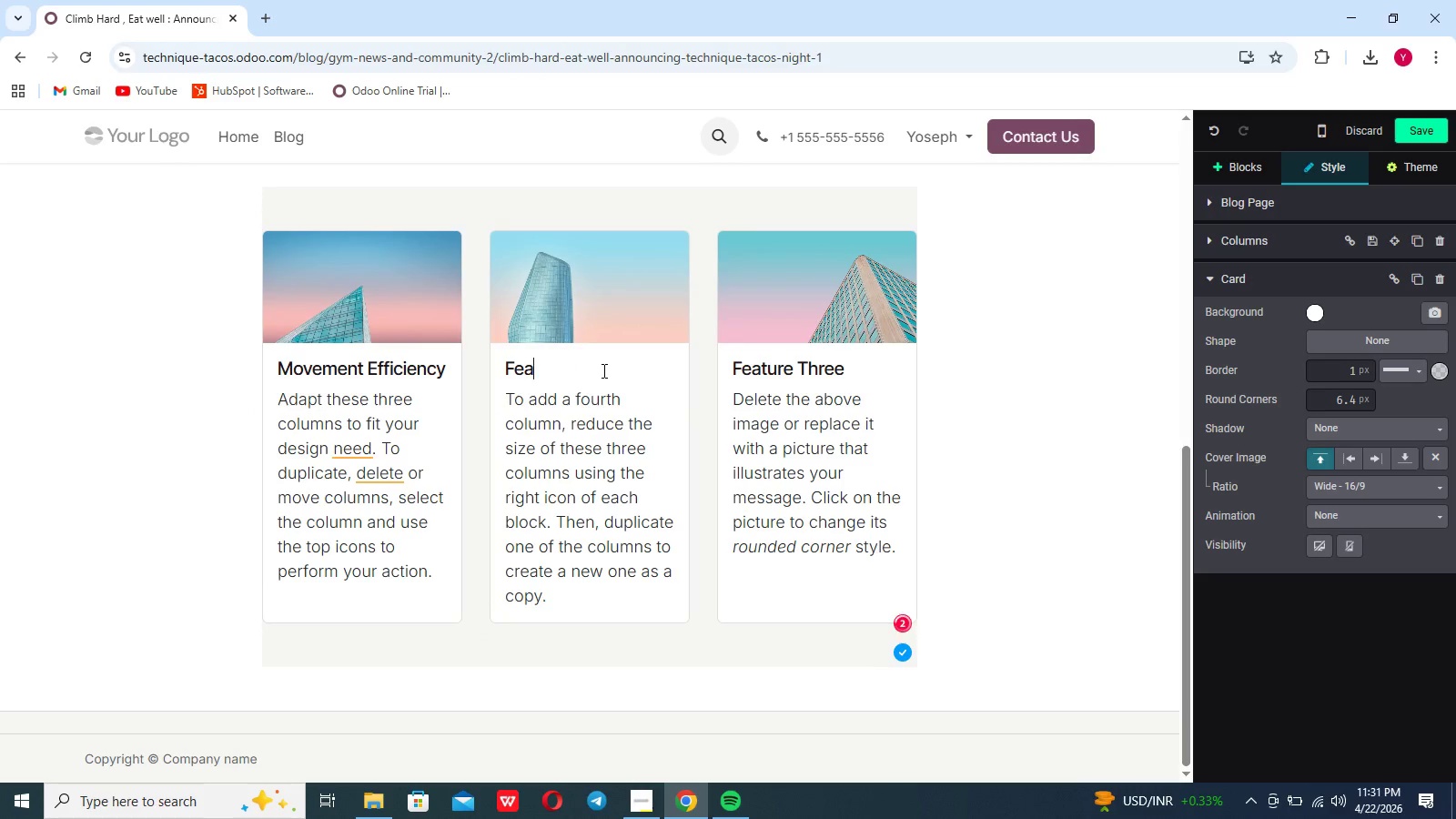 
key(Backspace)
 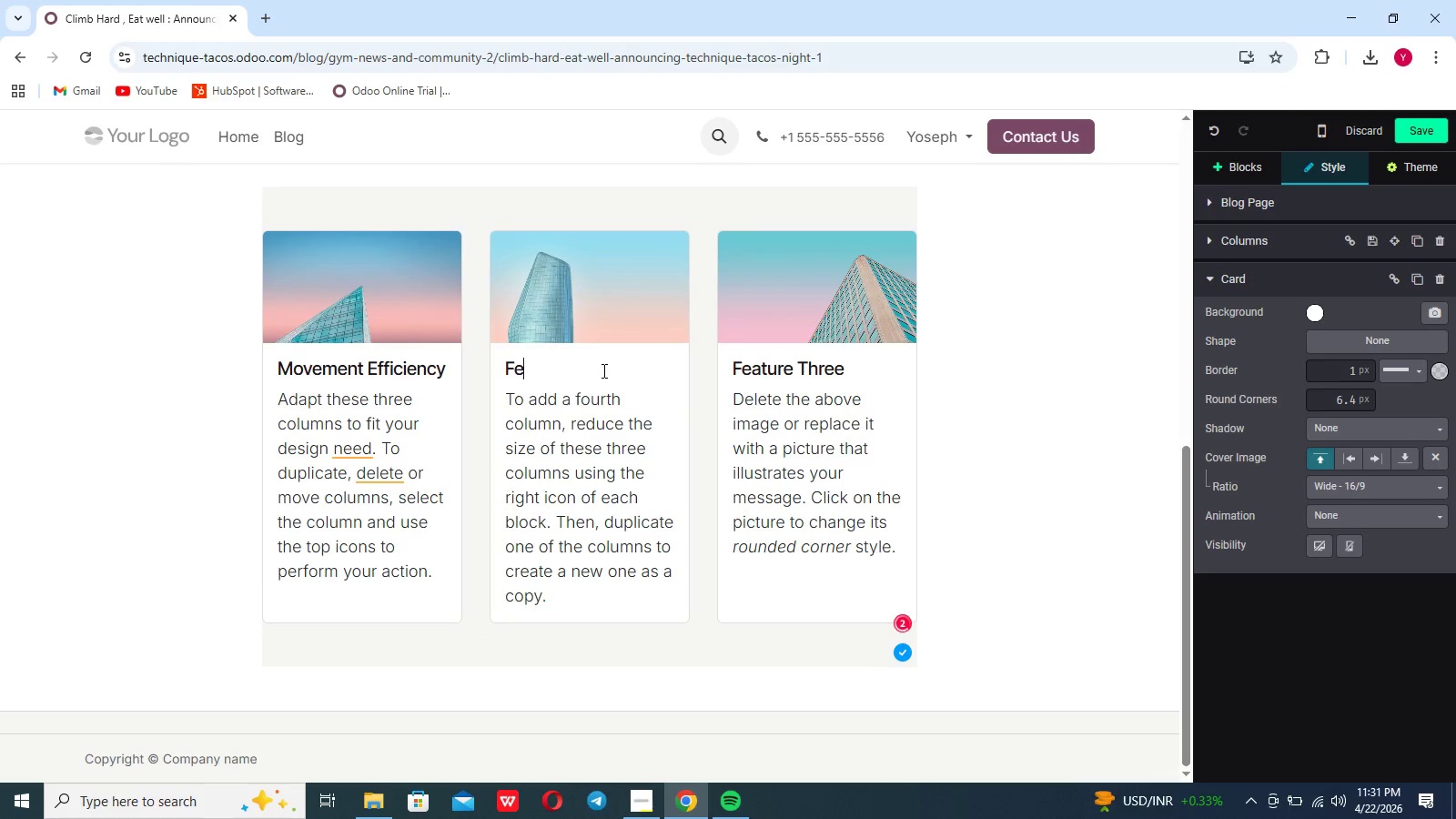 
key(Backspace)
 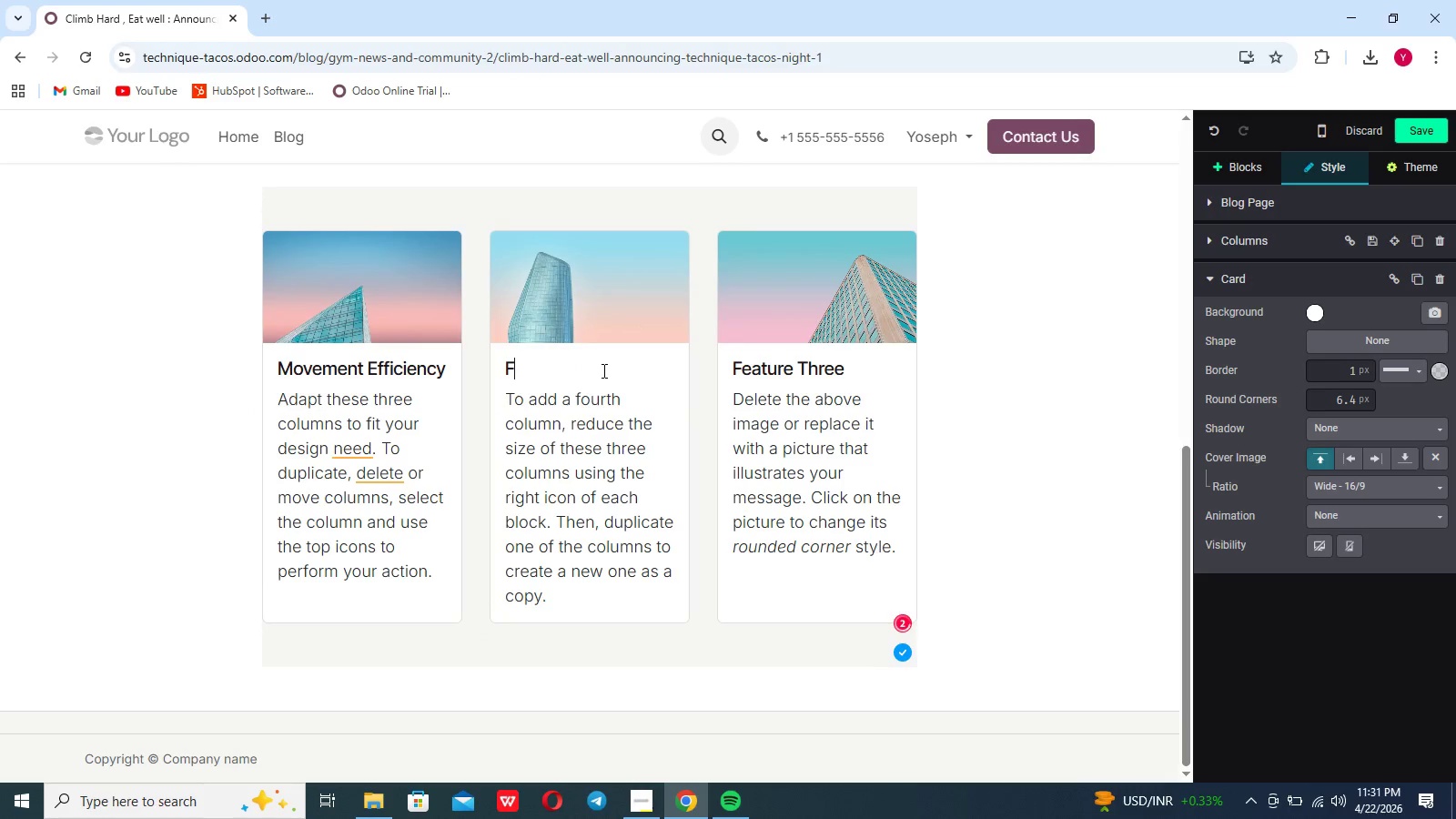 
key(Backspace)
 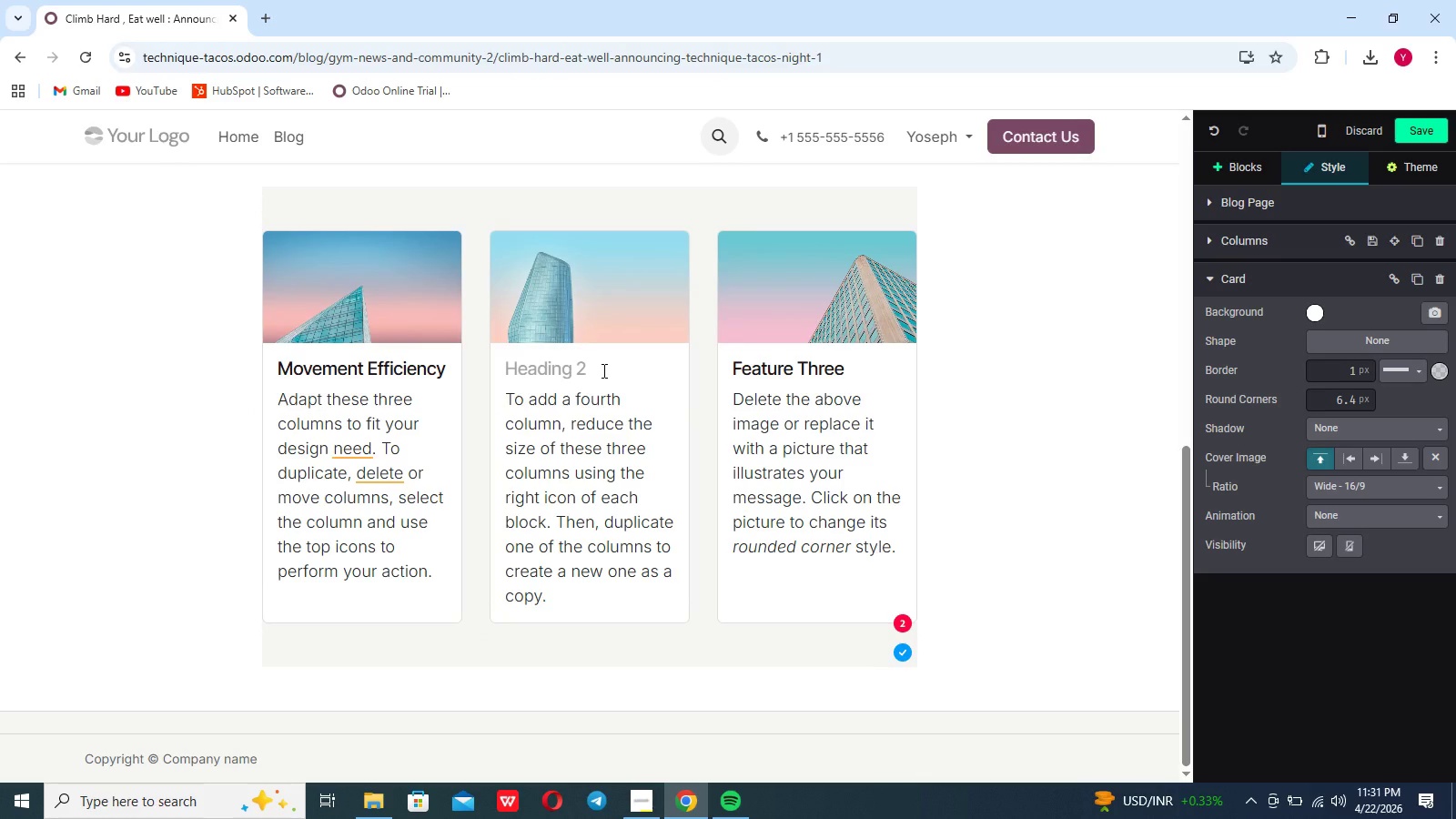 
wait(5.7)
 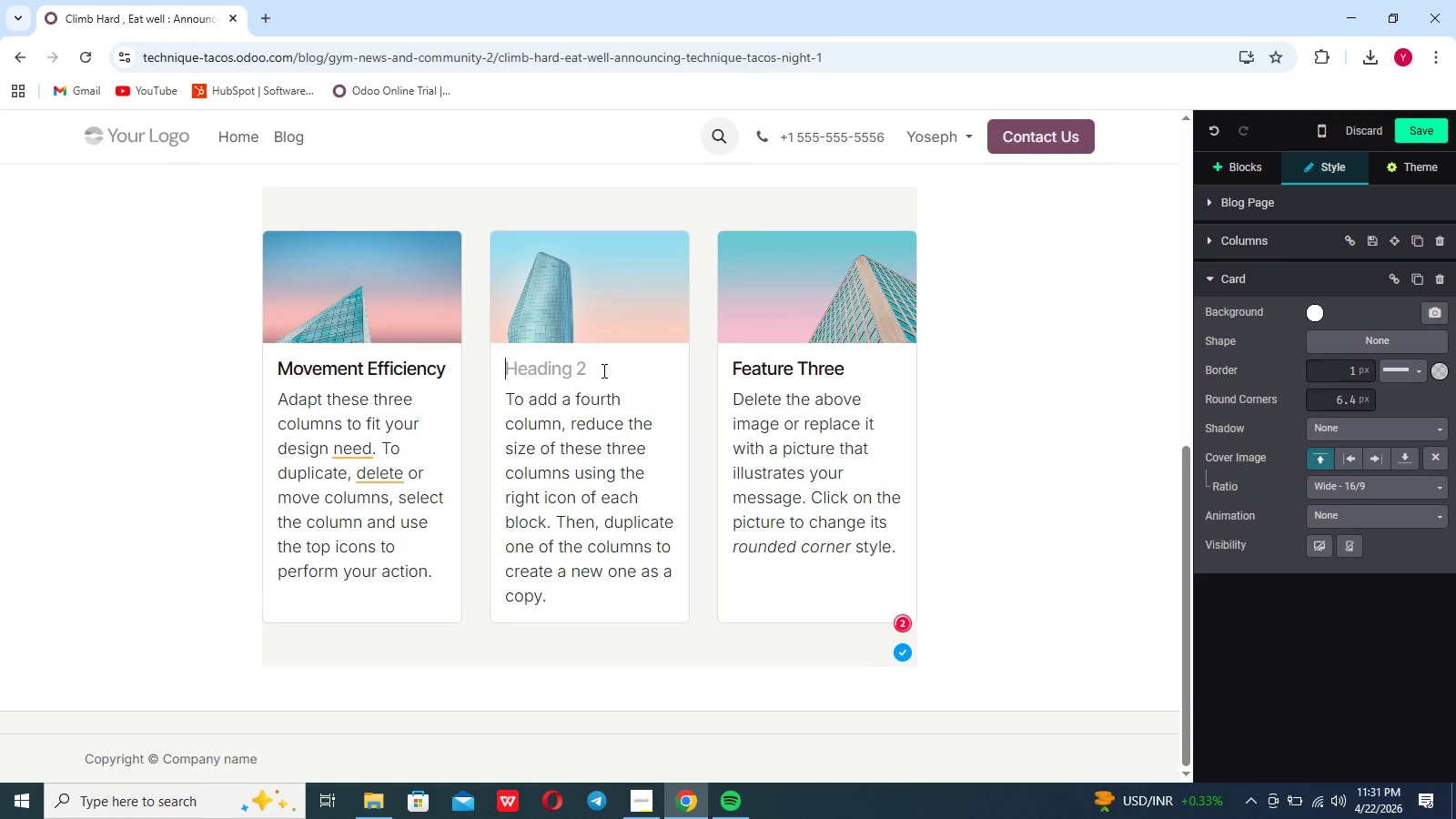 
type(Footwork PRE)
 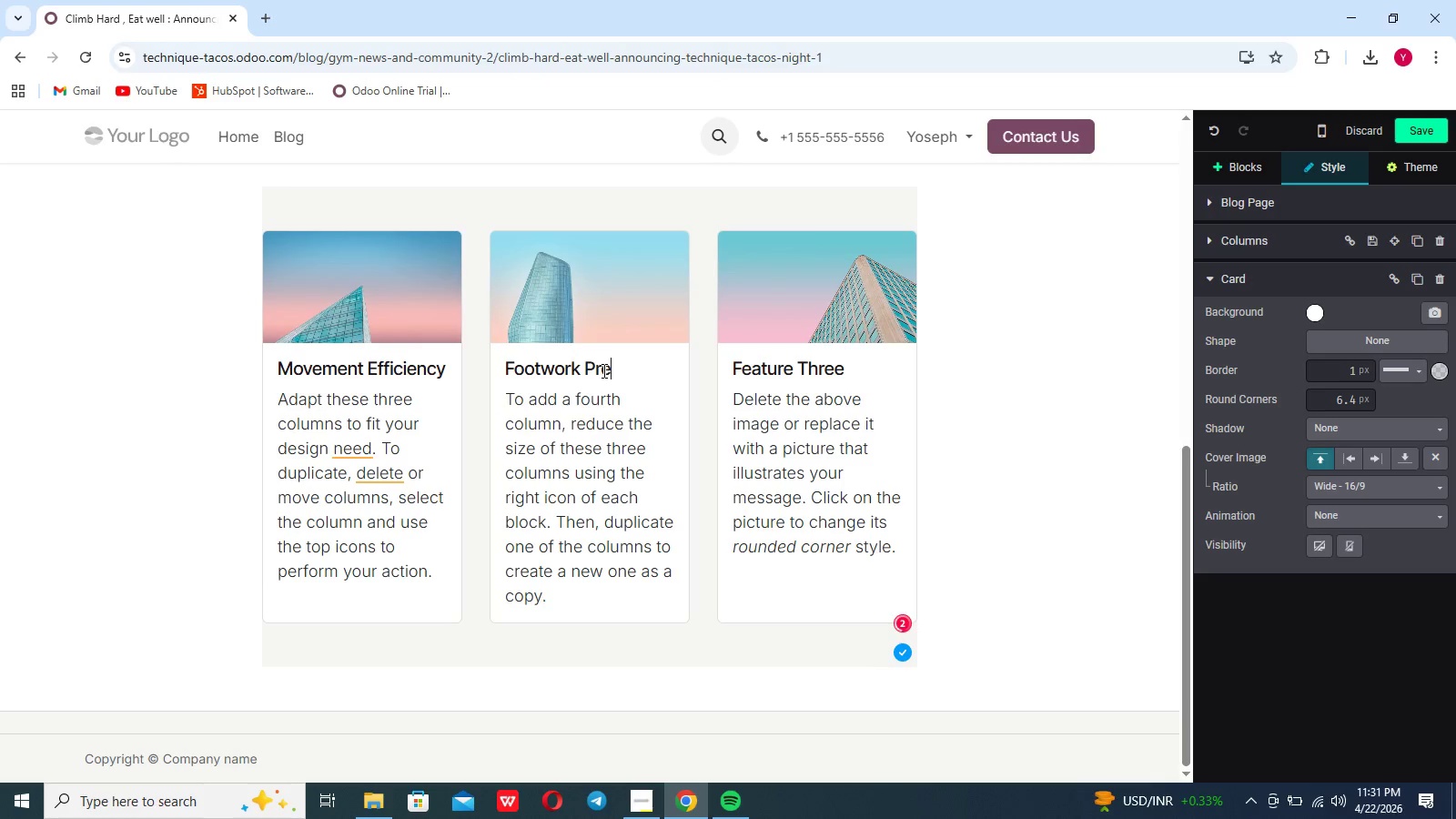 
type(cision)
 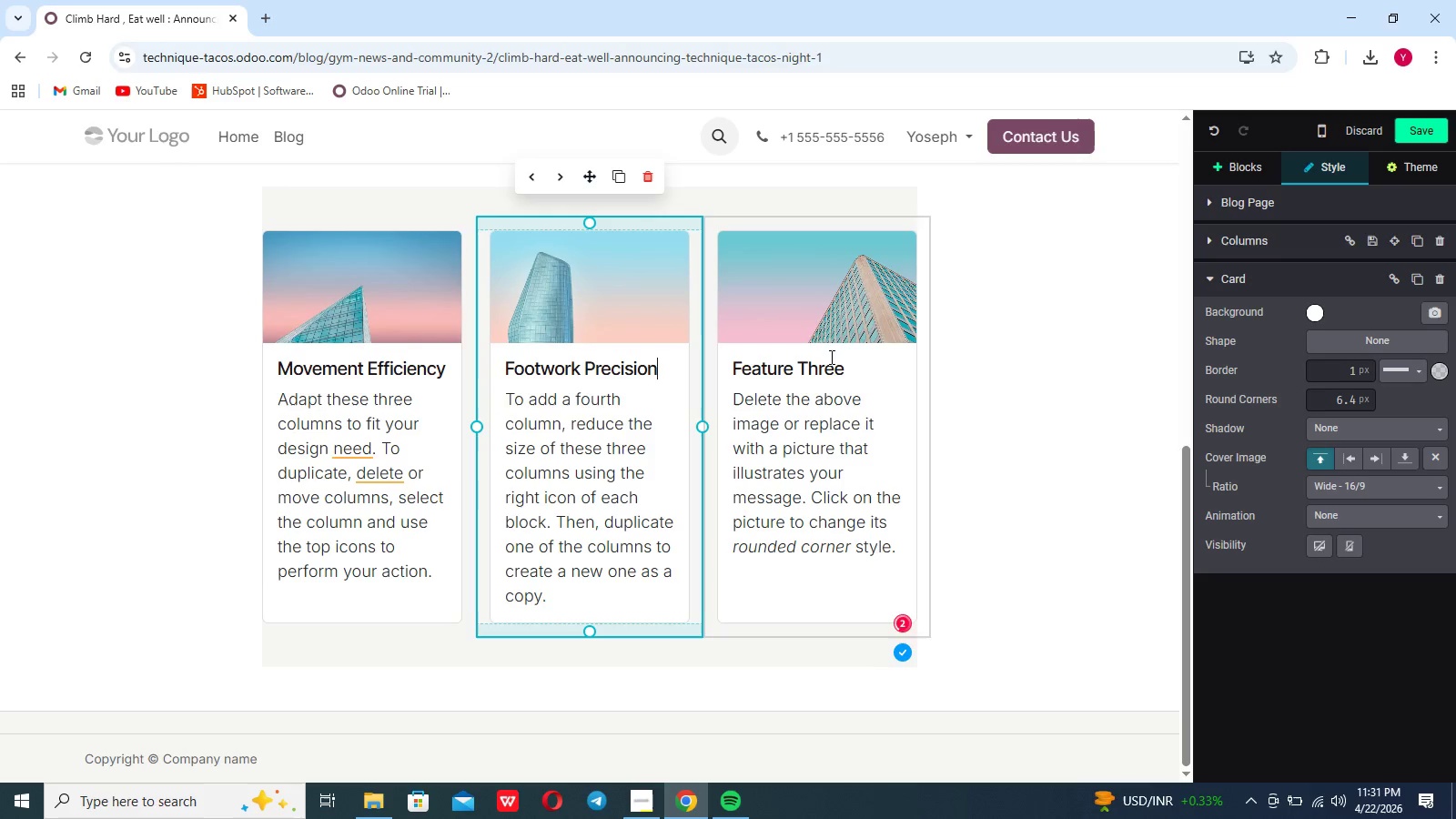 
left_click([844, 370])
 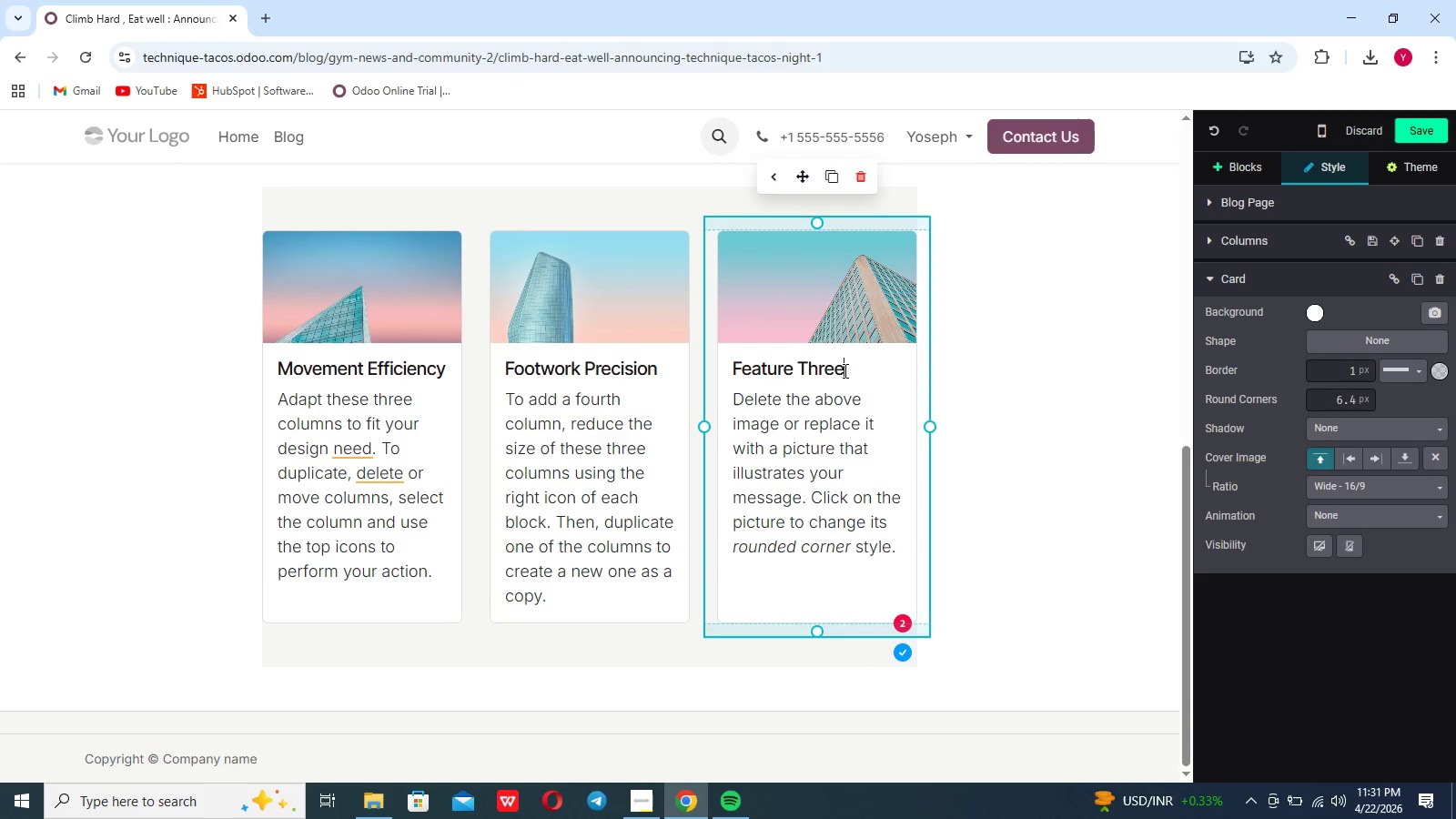 
key(Backspace)
 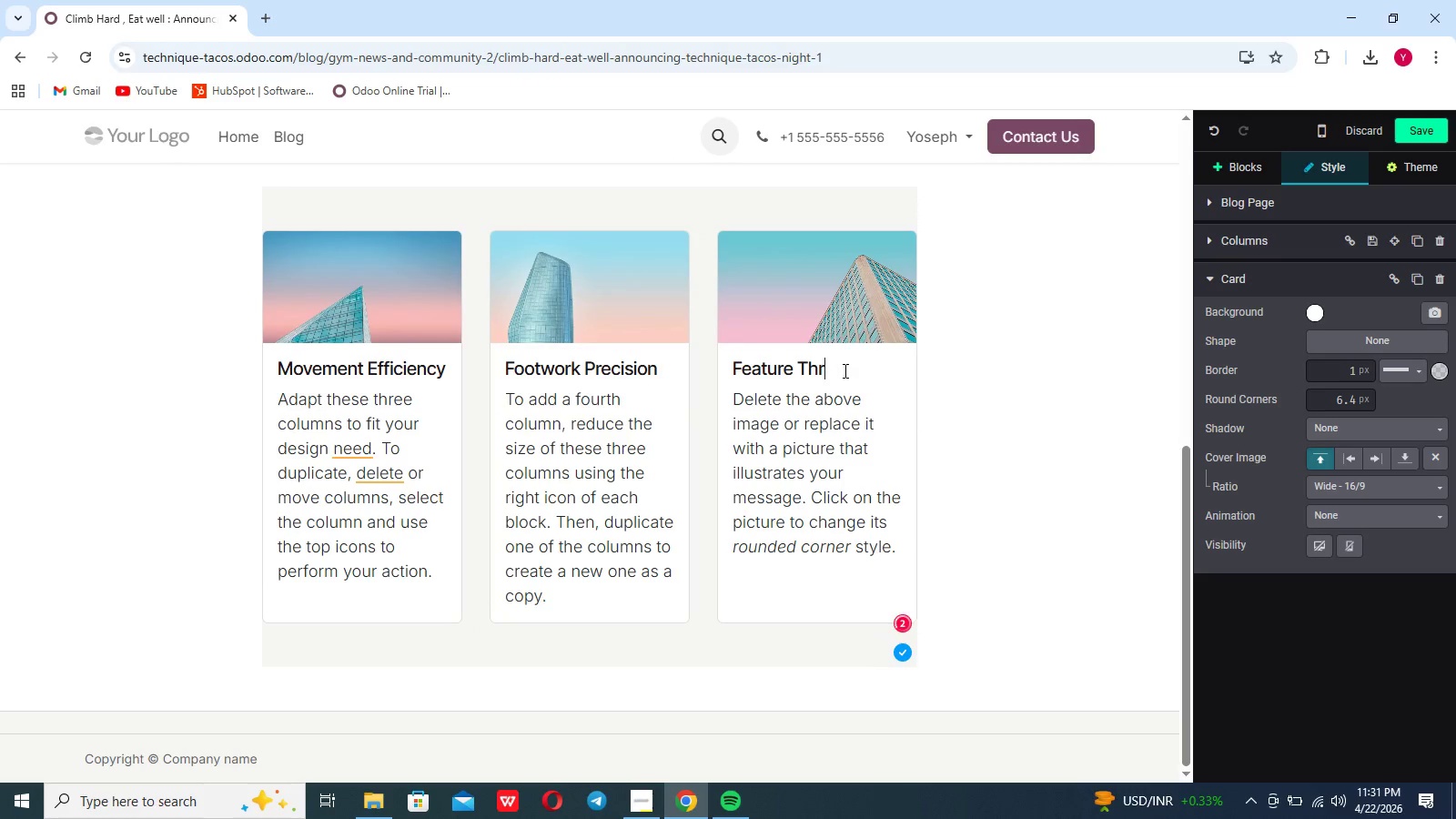 
key(Backspace)
 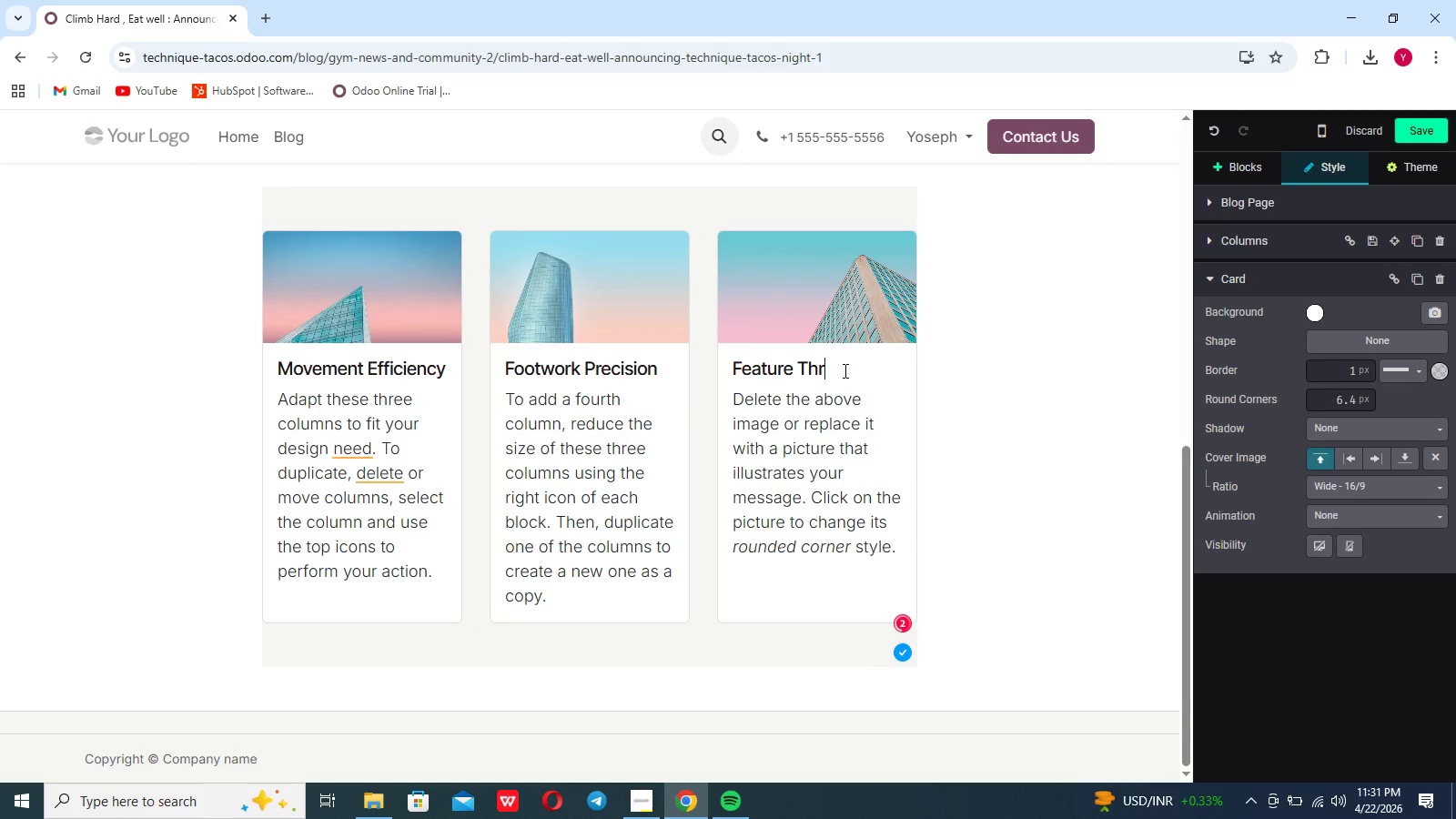 
hold_key(key=Backspace, duration=0.73)
 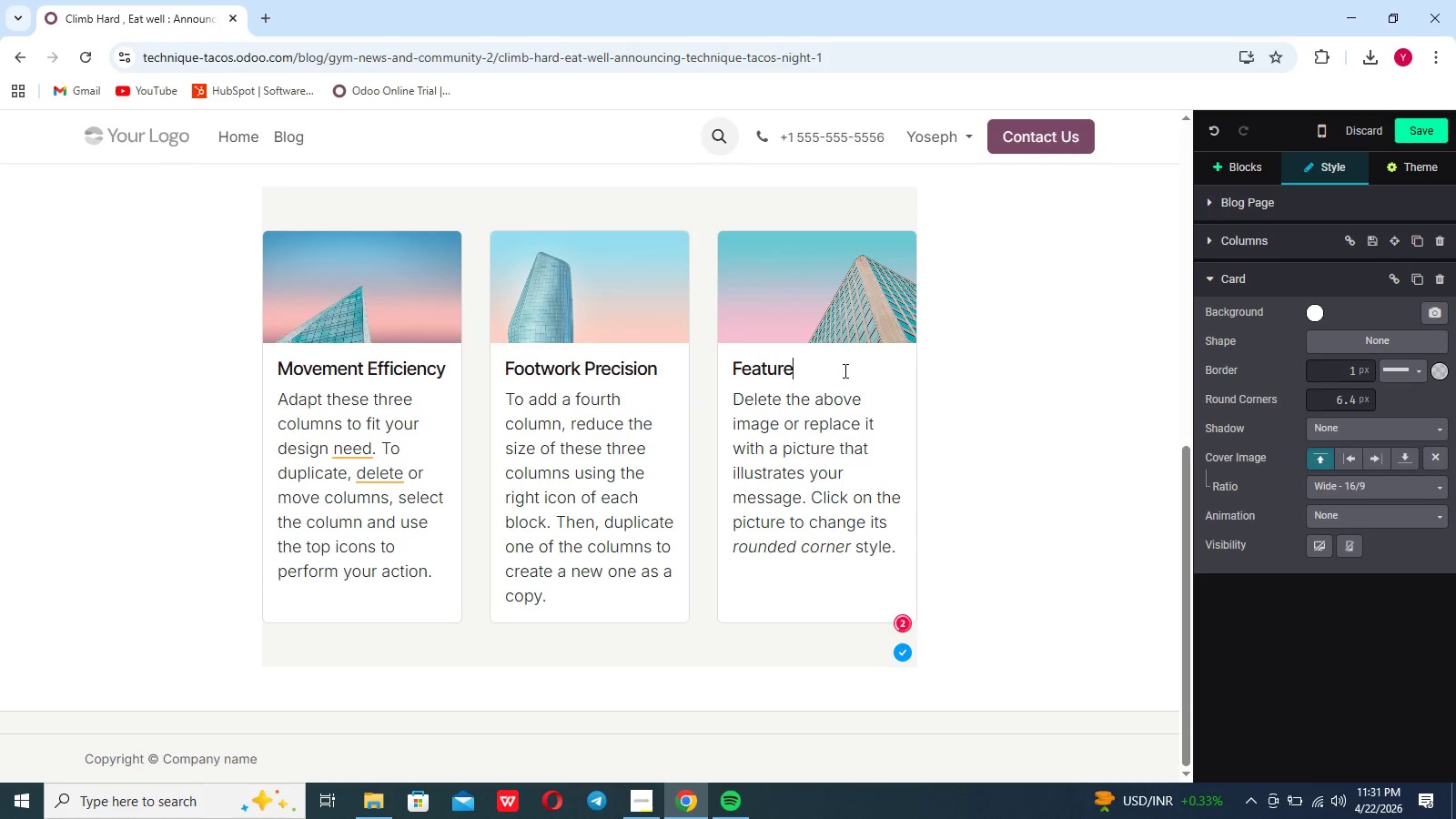 
key(Backspace)
 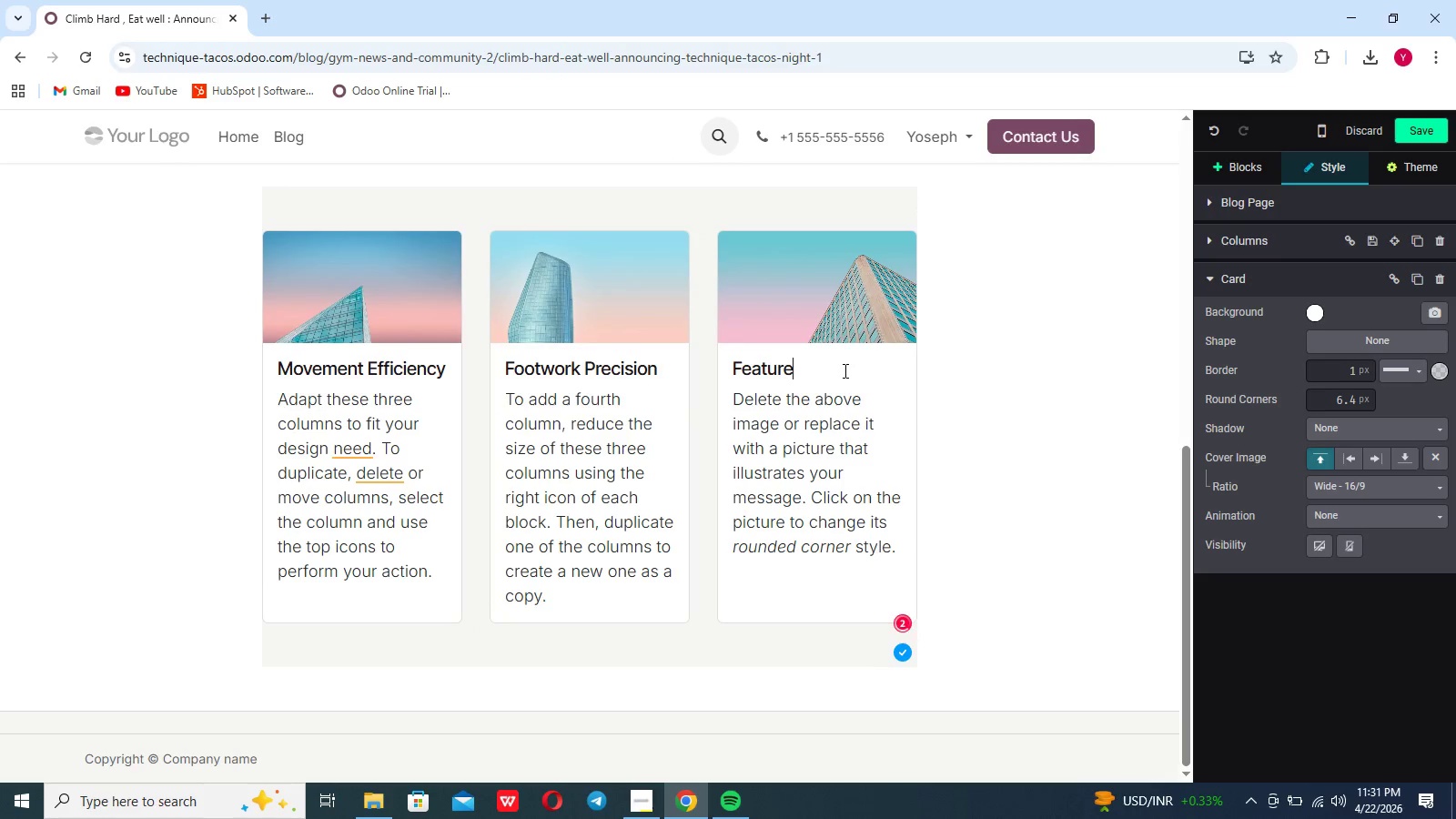 
key(Backspace)
 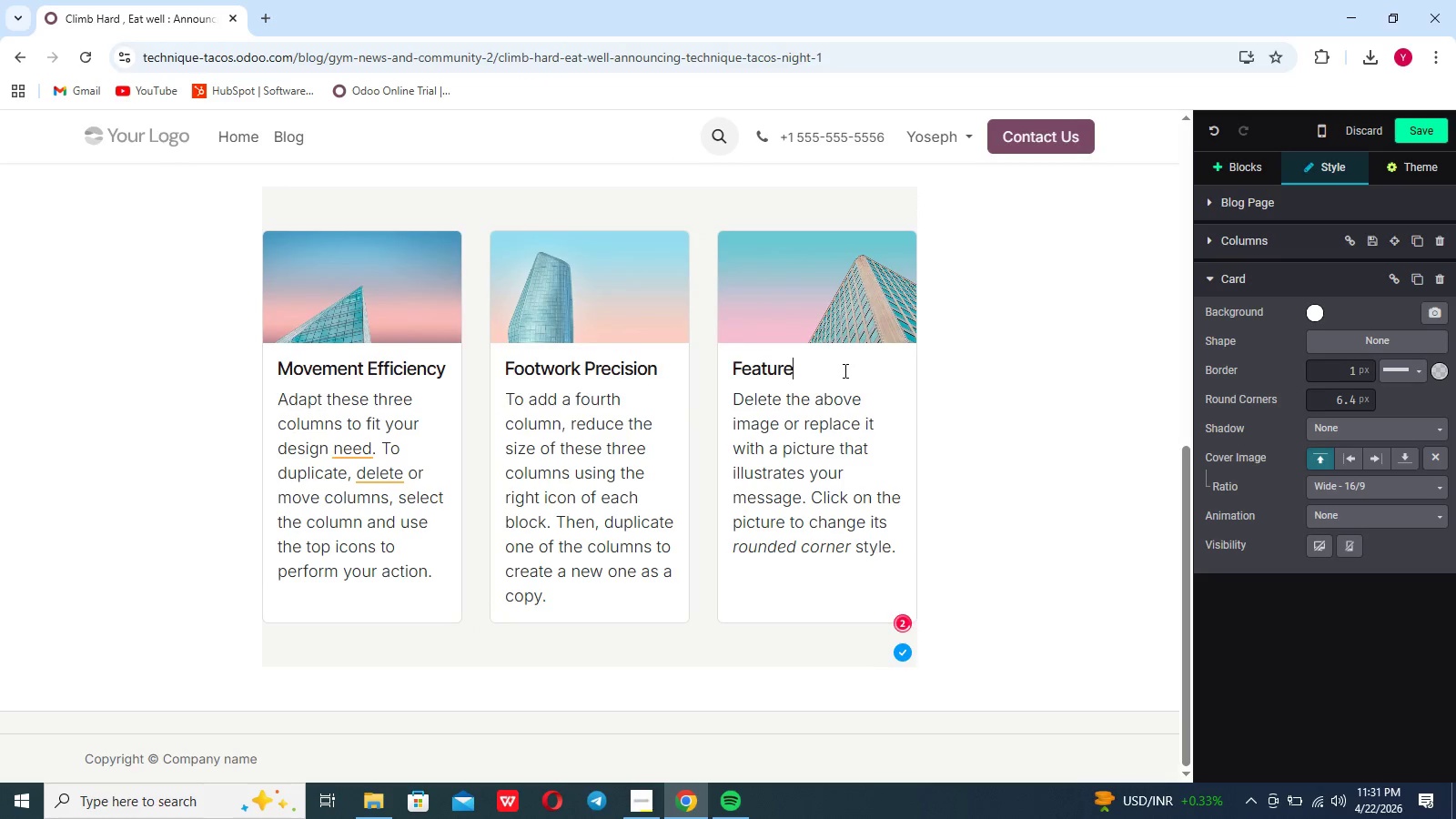 
key(Backspace)
 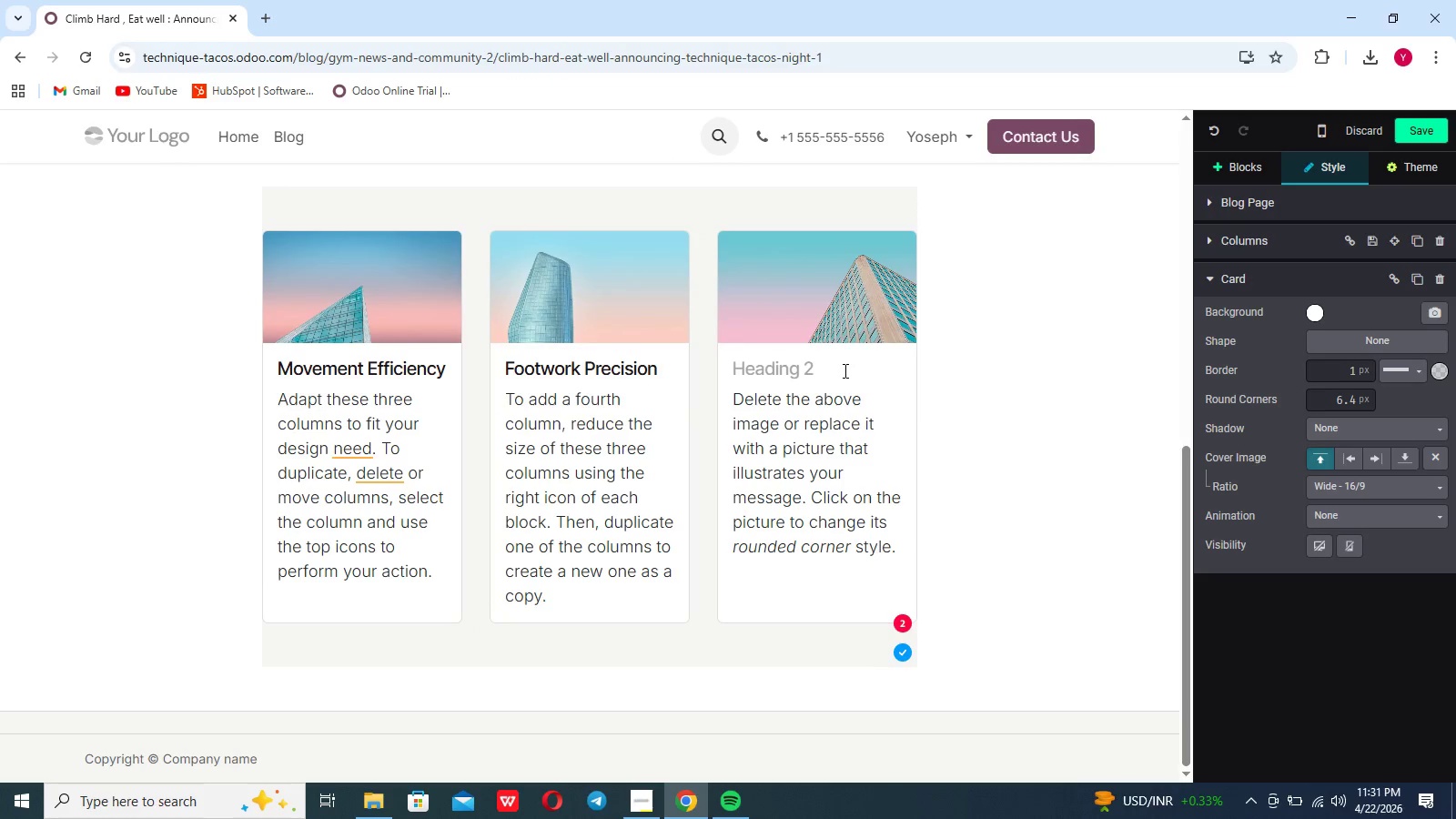 
type(Problem strategy)
 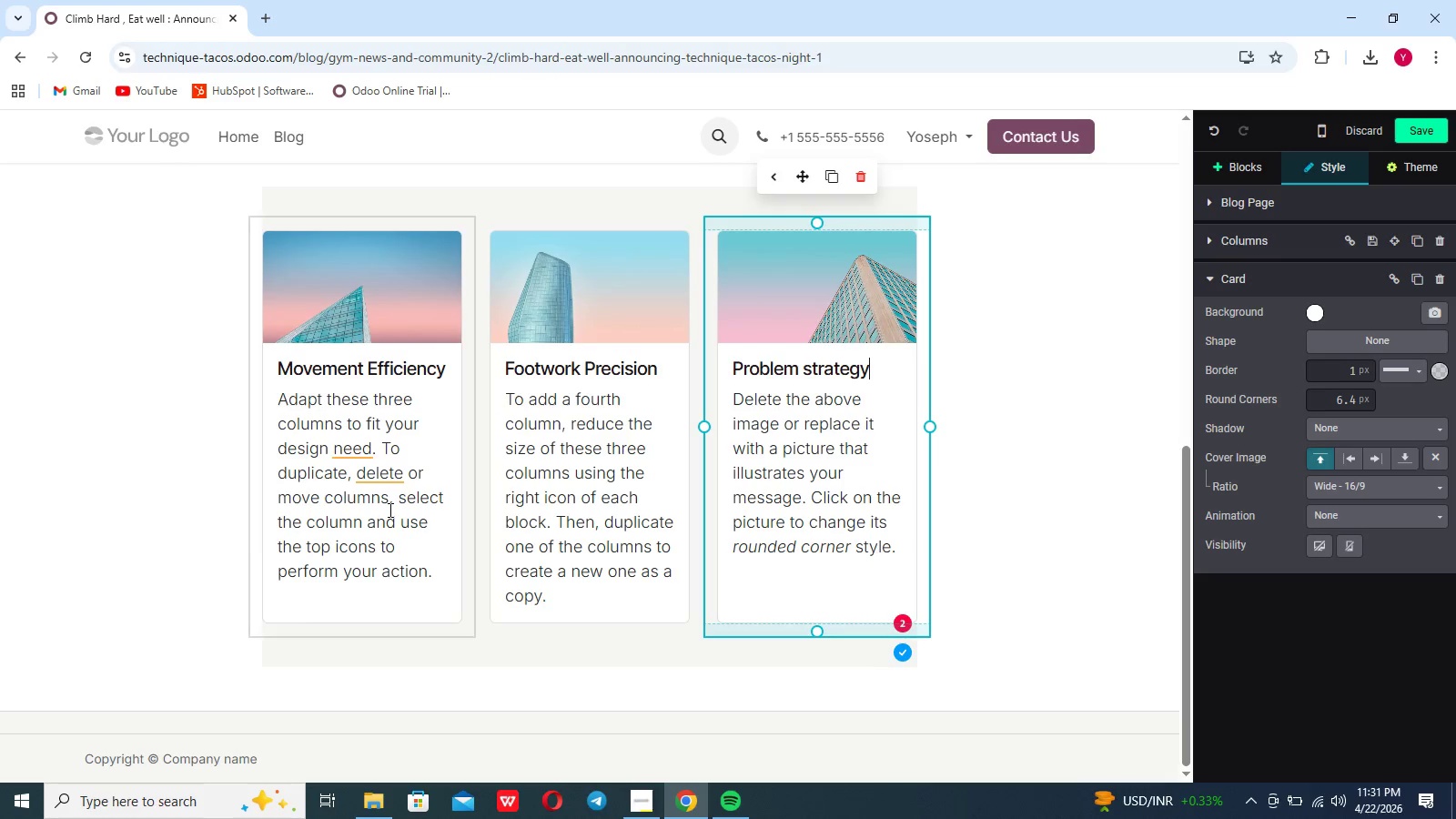 
wait(6.12)
 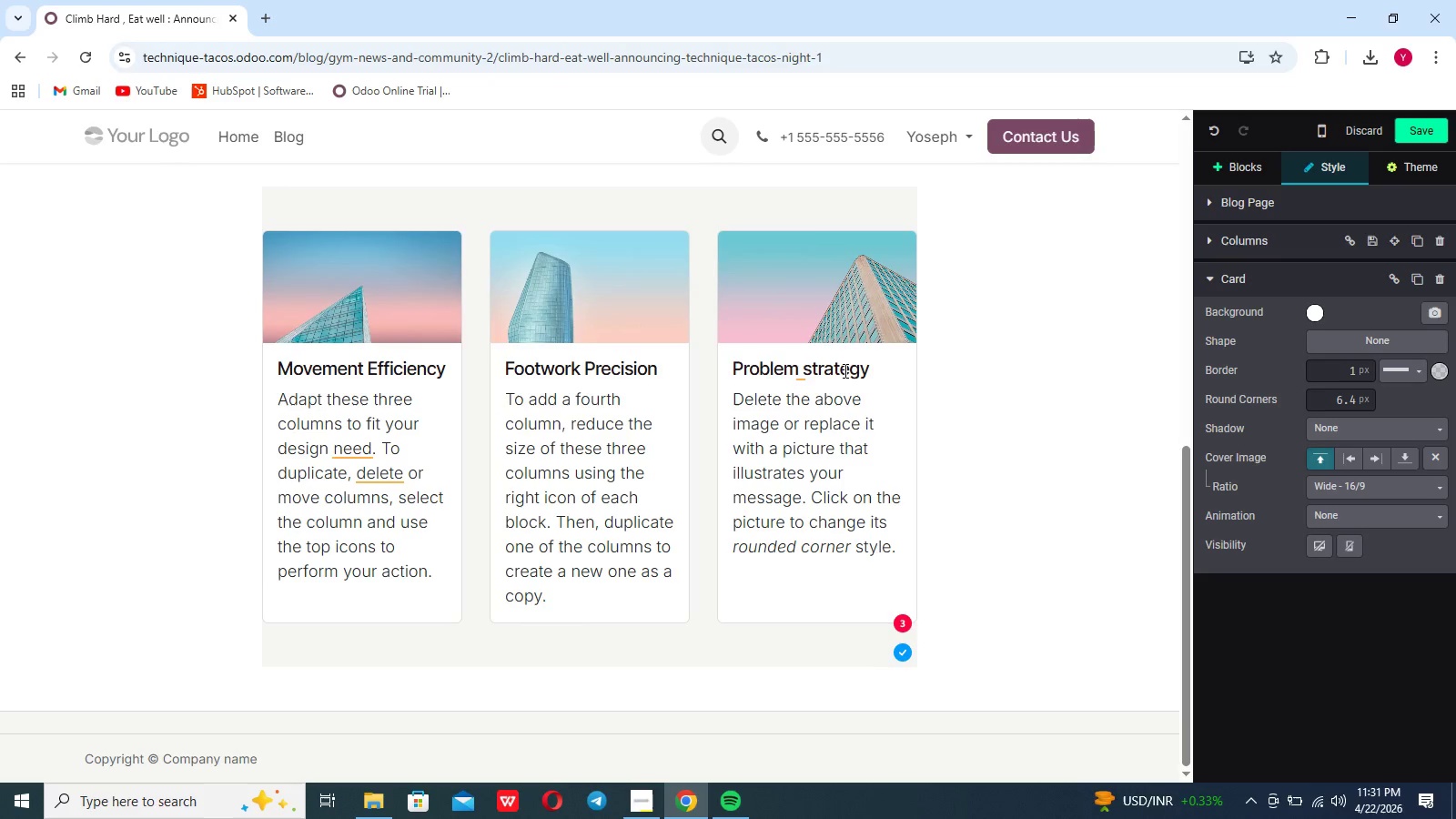 
left_click_drag(start_coordinate=[431, 578], to_coordinate=[274, 390])
 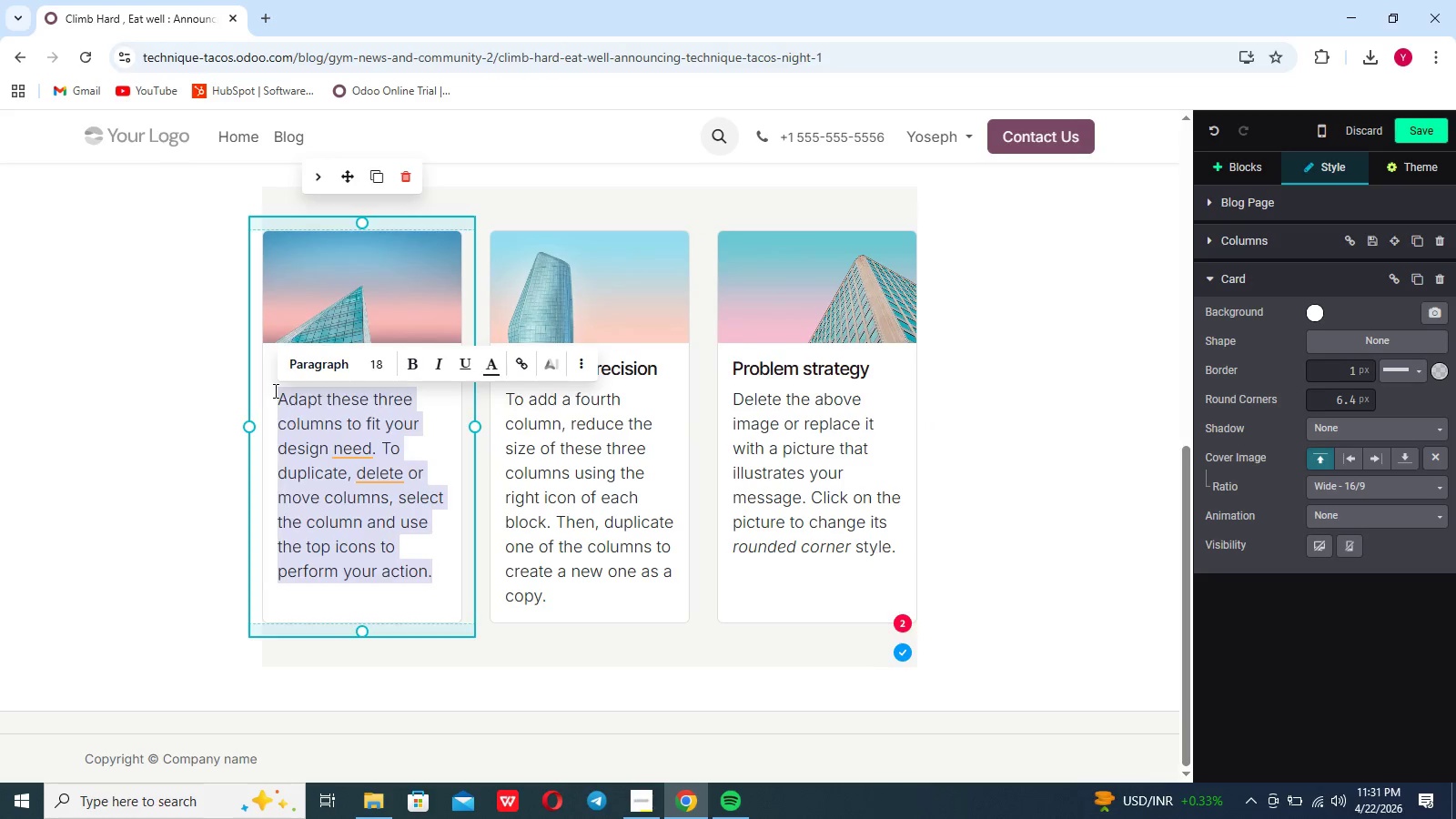 
key(Backspace)
type(Learn )
 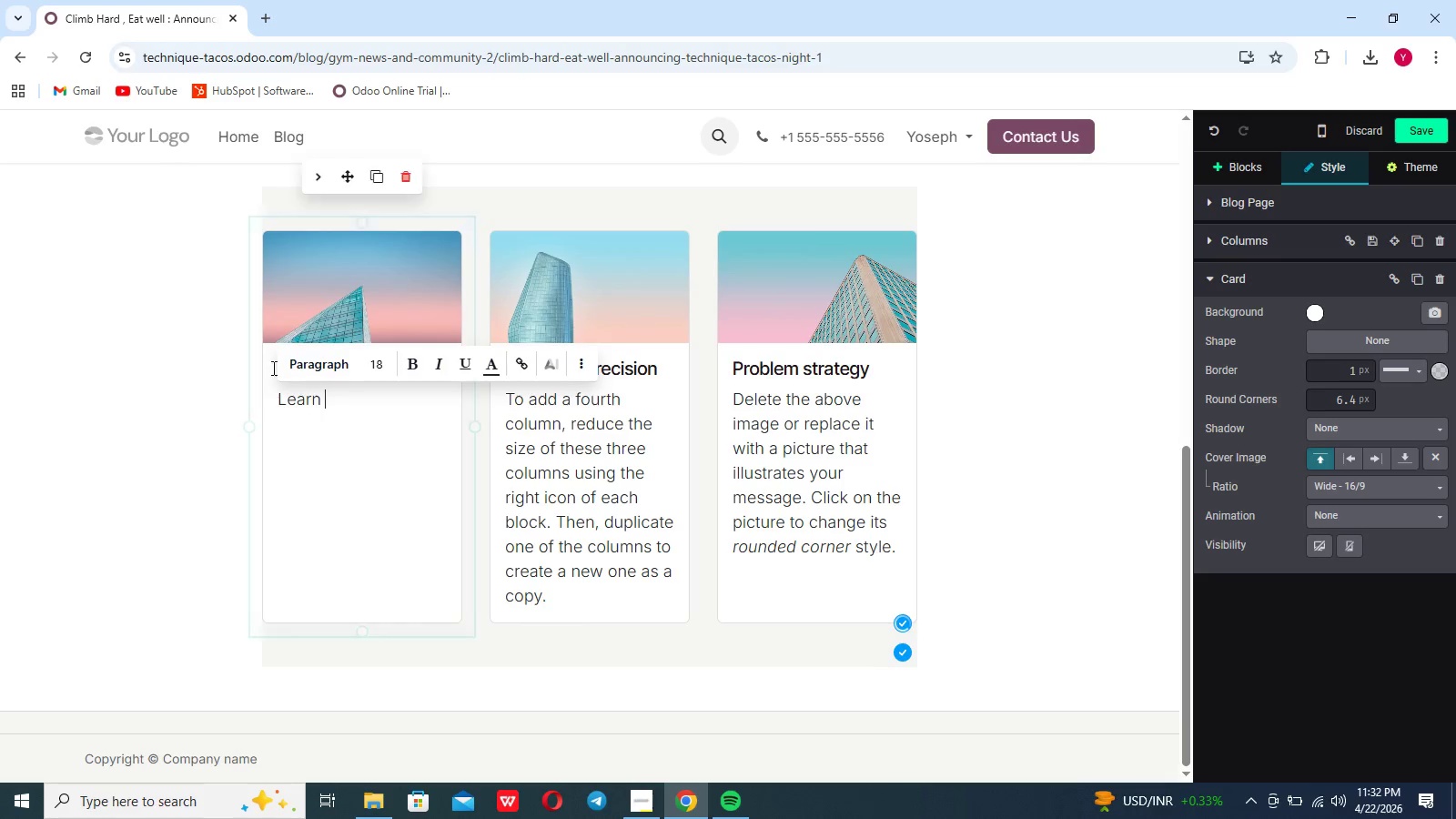 
type(how to conserve ener)
 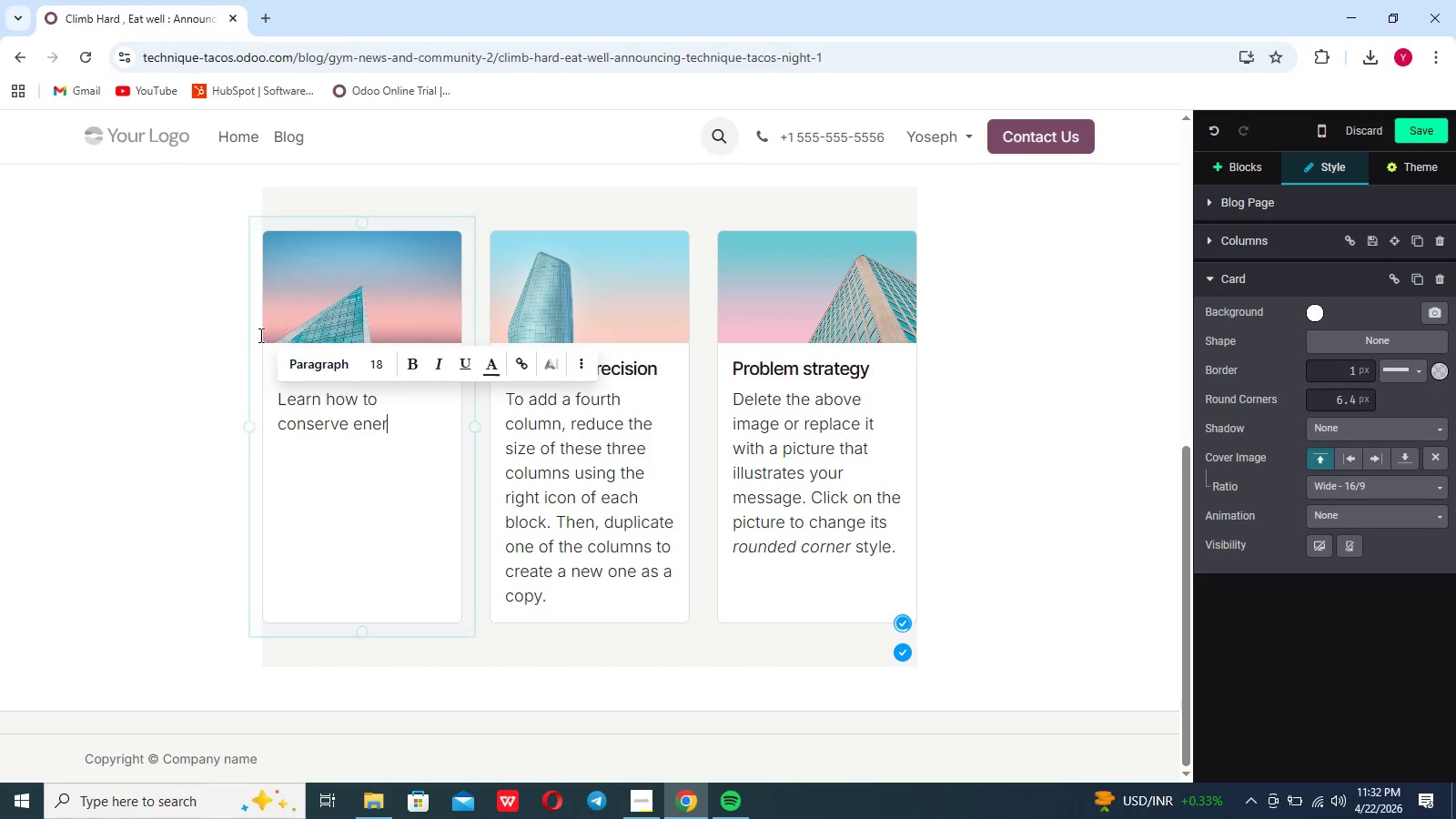 
type(gy on steep routes)
 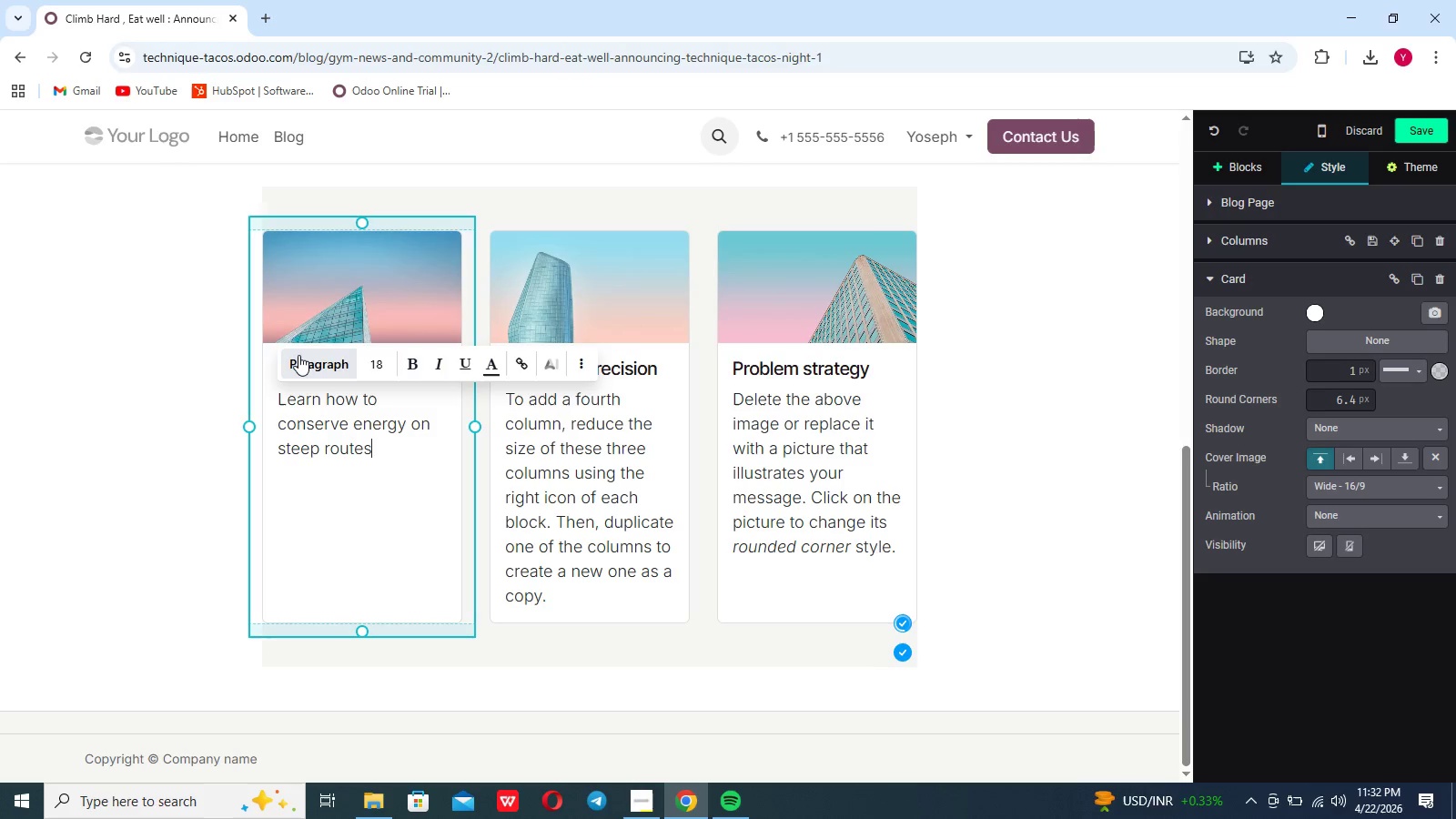 
left_click([299, 355])
 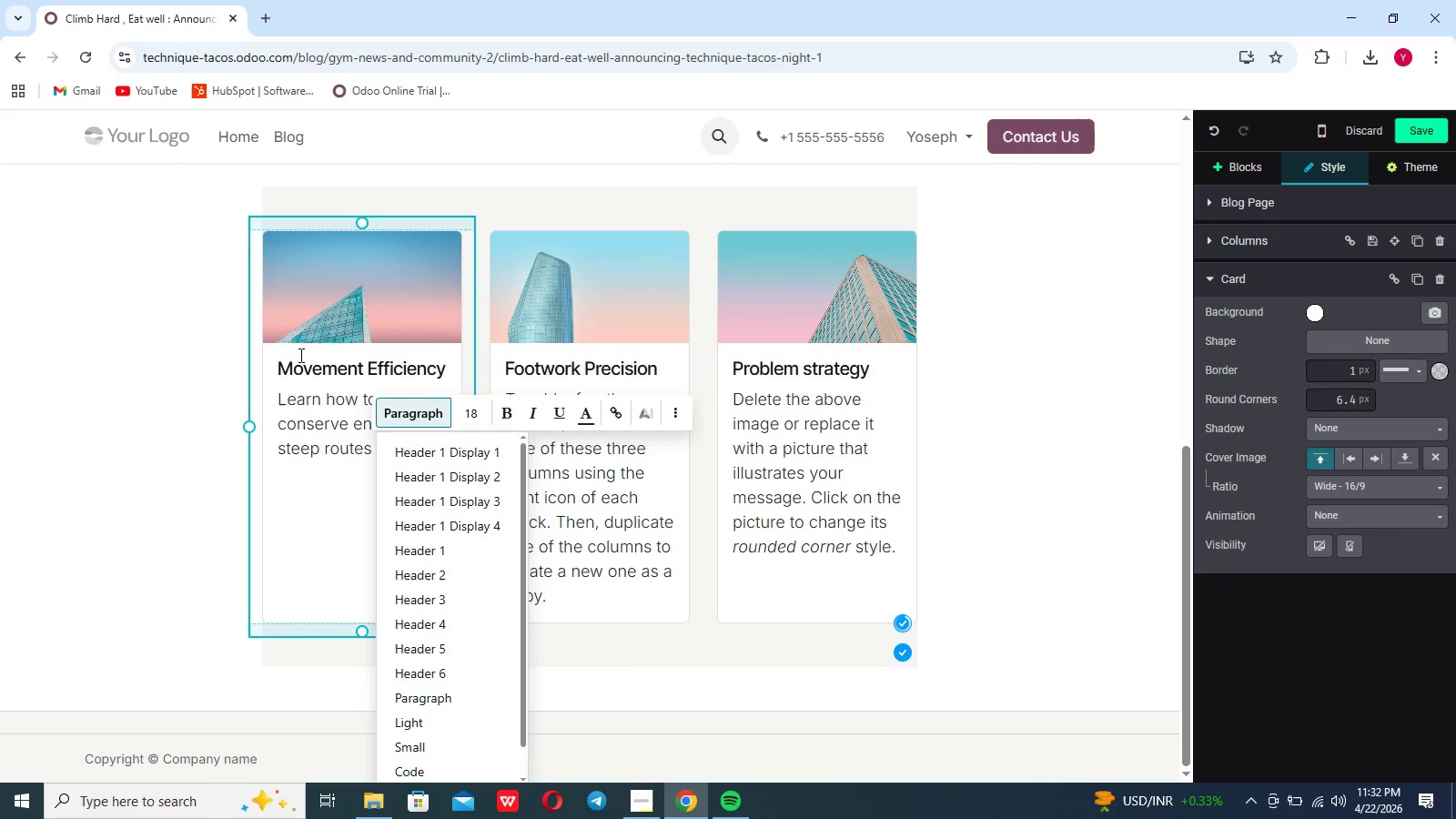 
key(Period)
 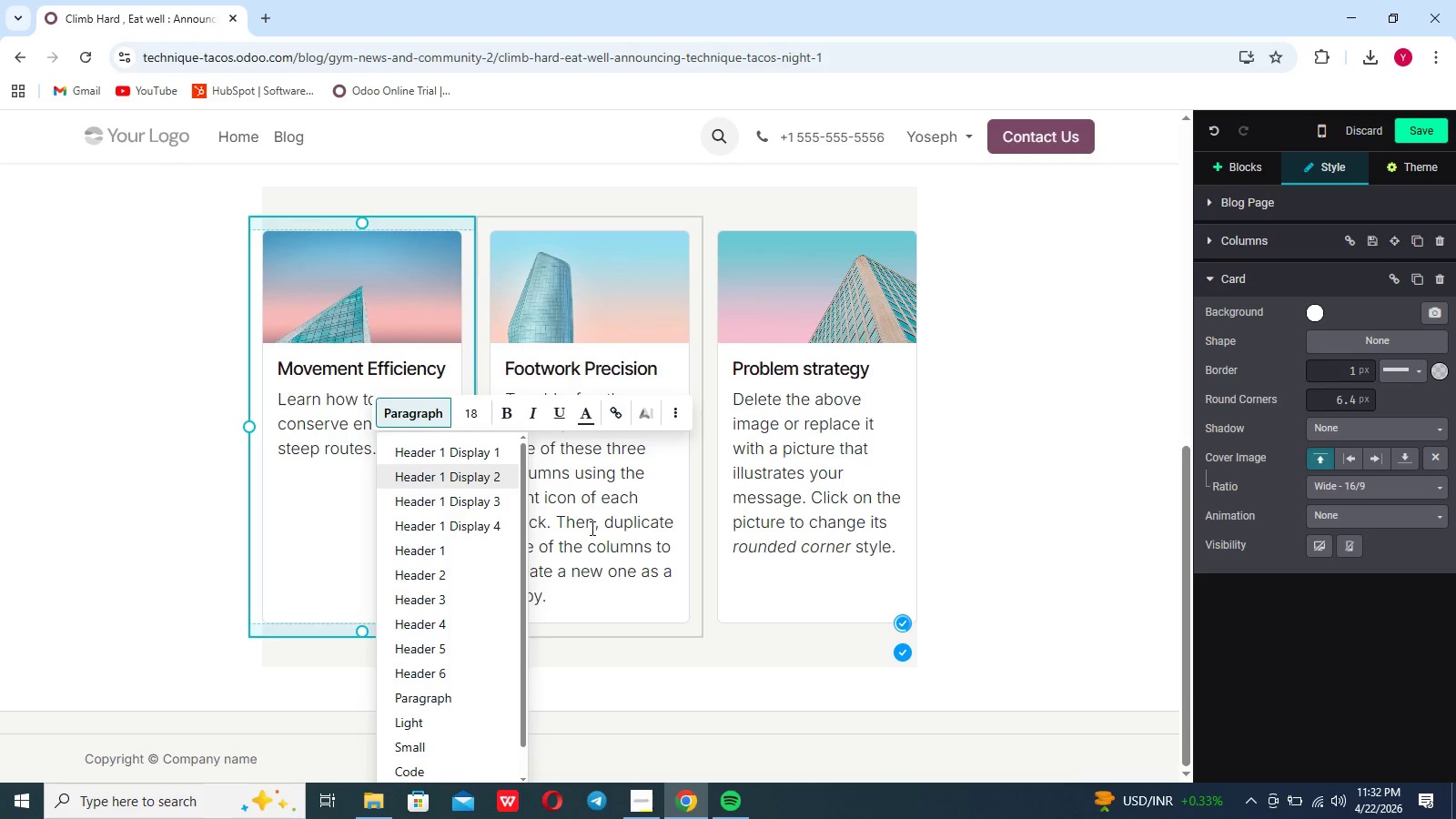 
left_click([591, 540])
 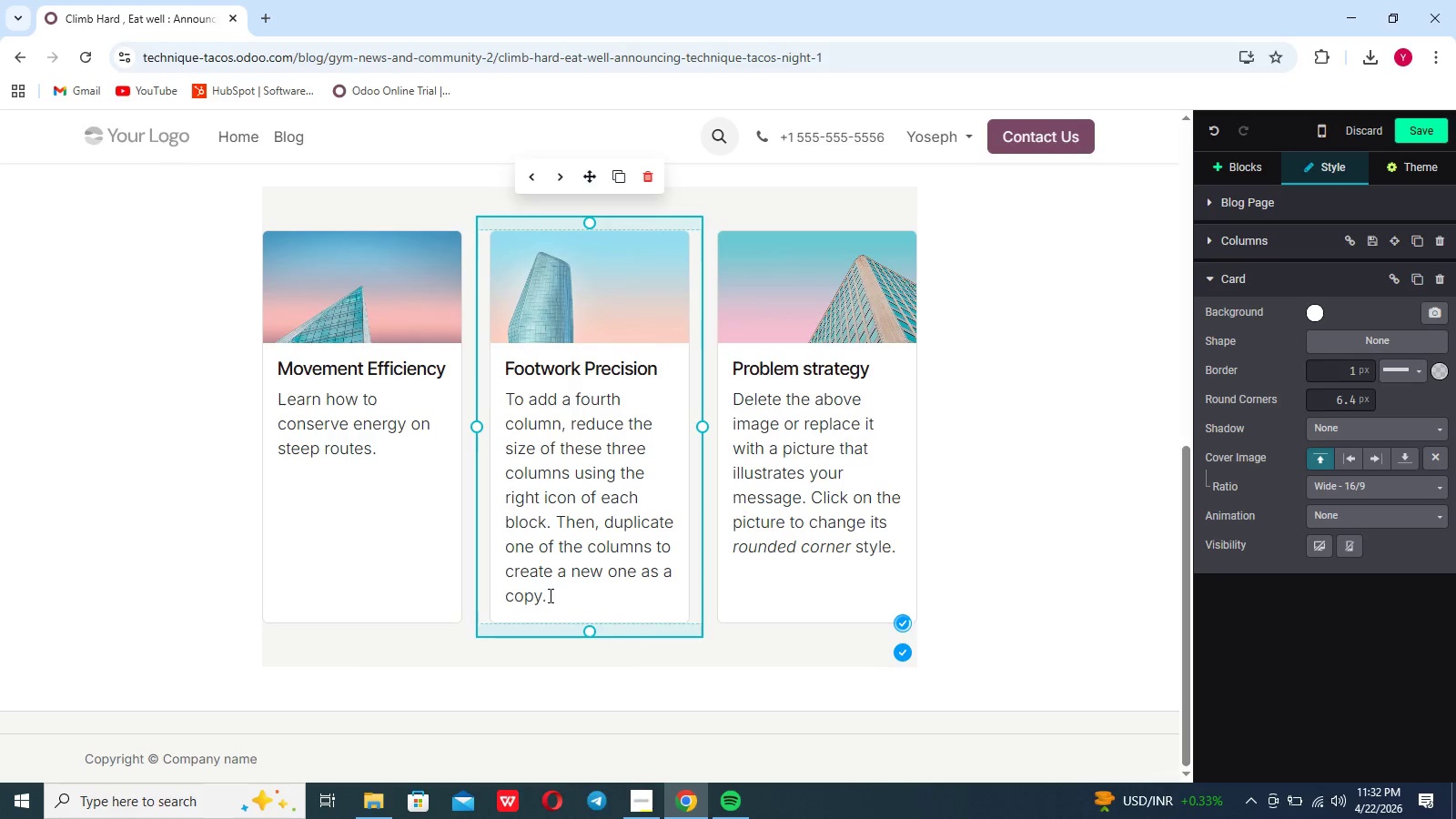 
left_click_drag(start_coordinate=[549, 595], to_coordinate=[509, 404])
 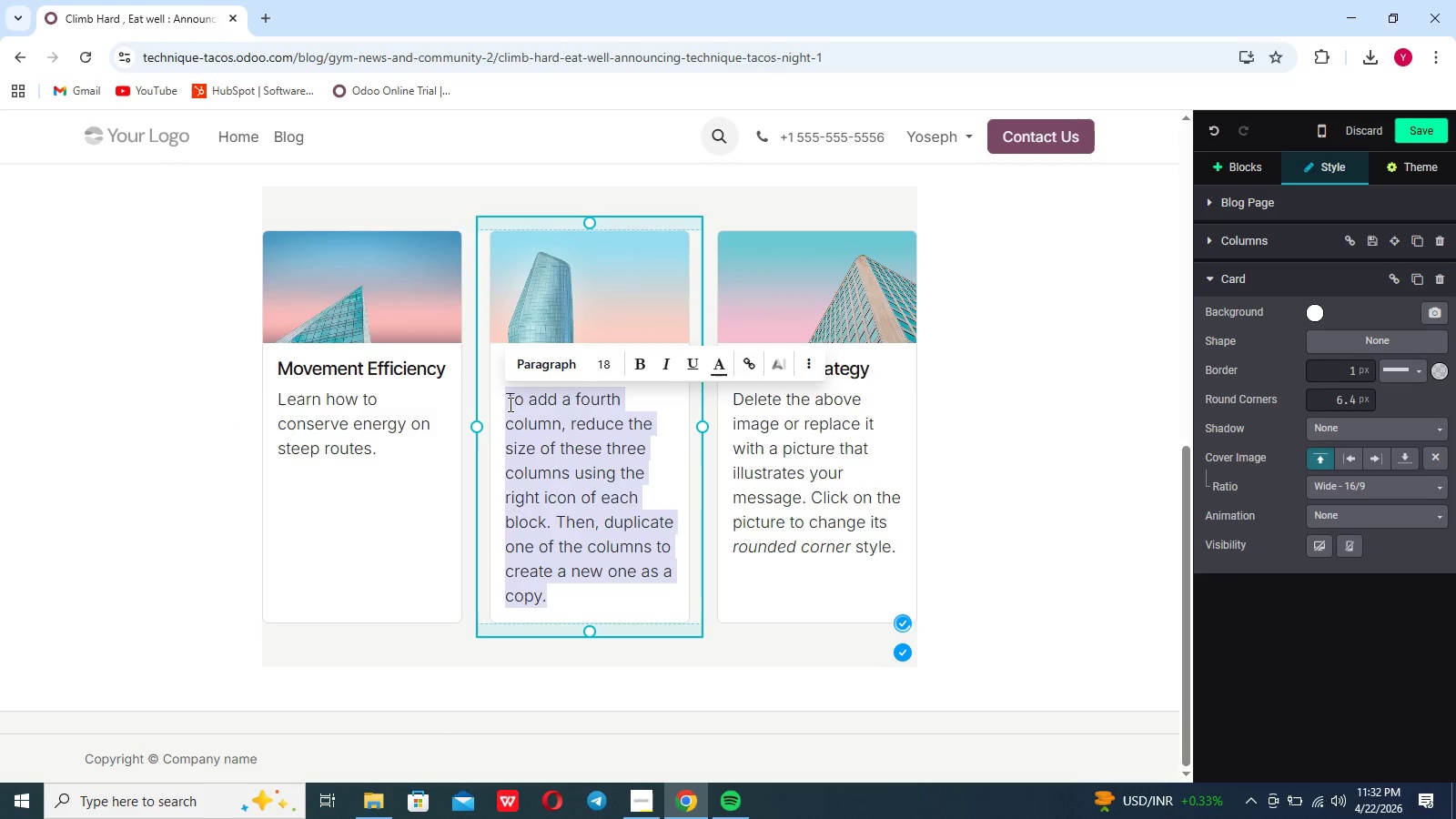 
key(Backspace)
type(Improve placeme)
 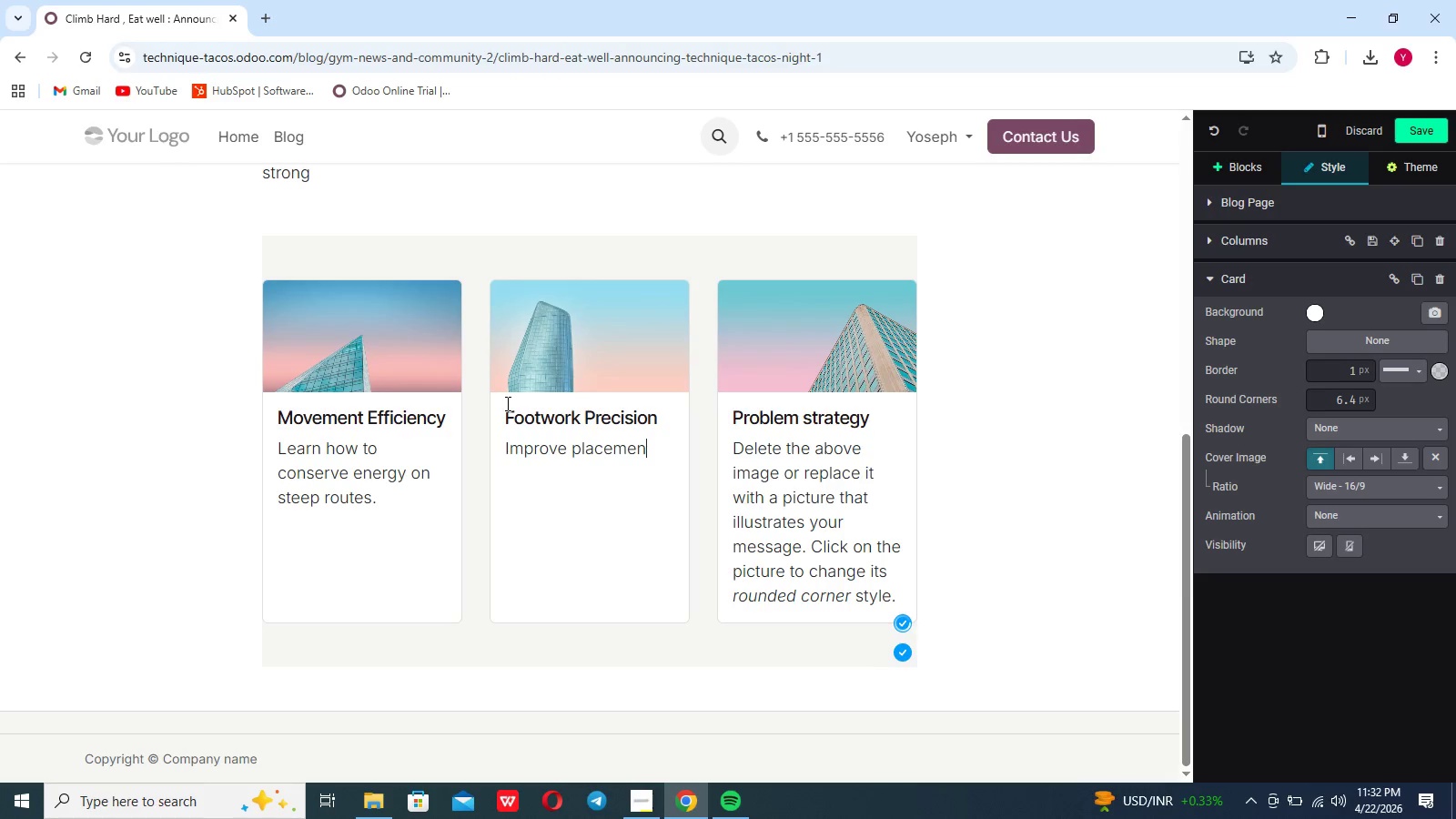 
scroll: coordinate [506, 403], scroll_direction: none, amount: 0.0
 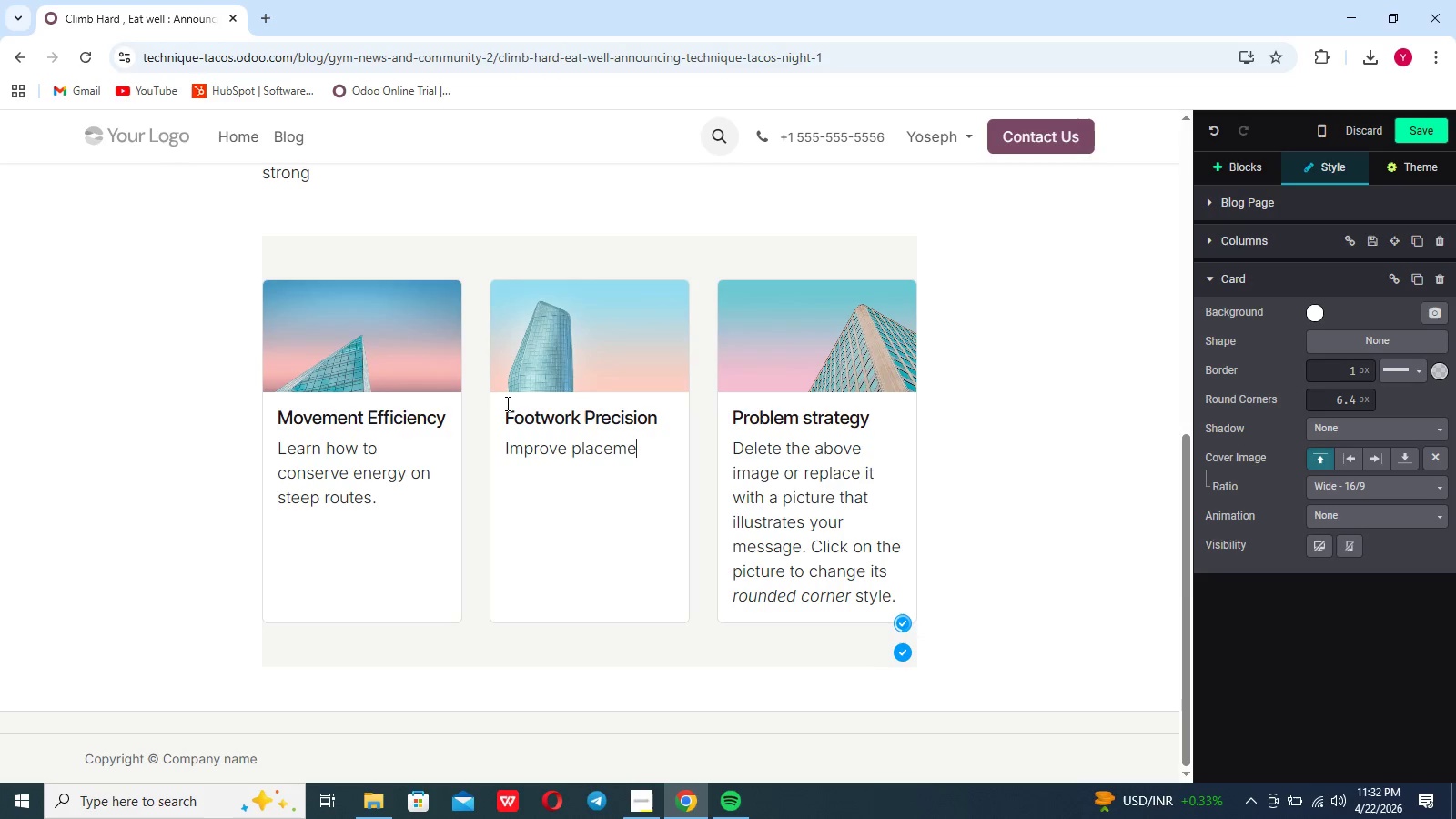 
type(nt and reduce slips on )
 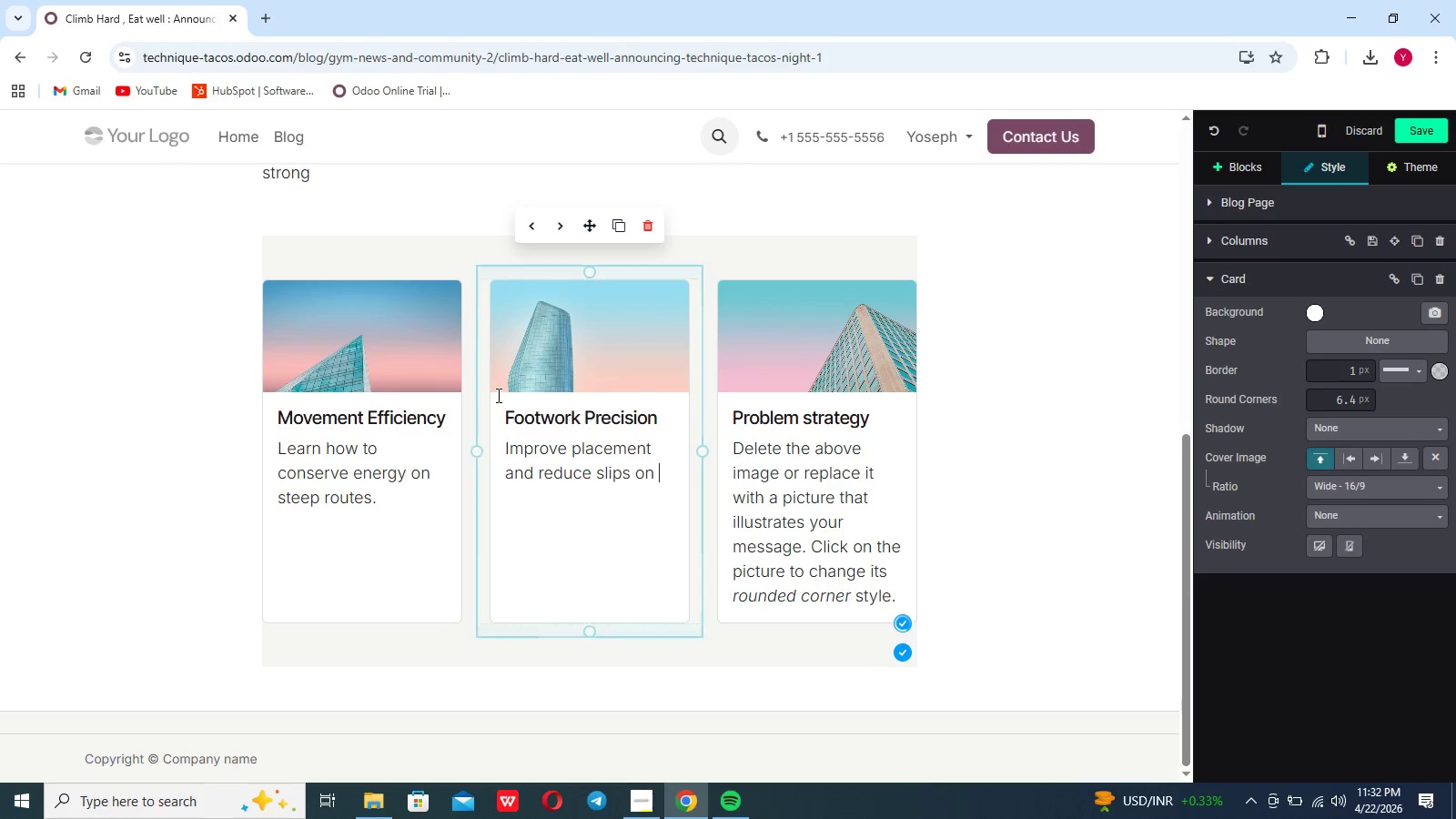 
type(technical problems)
 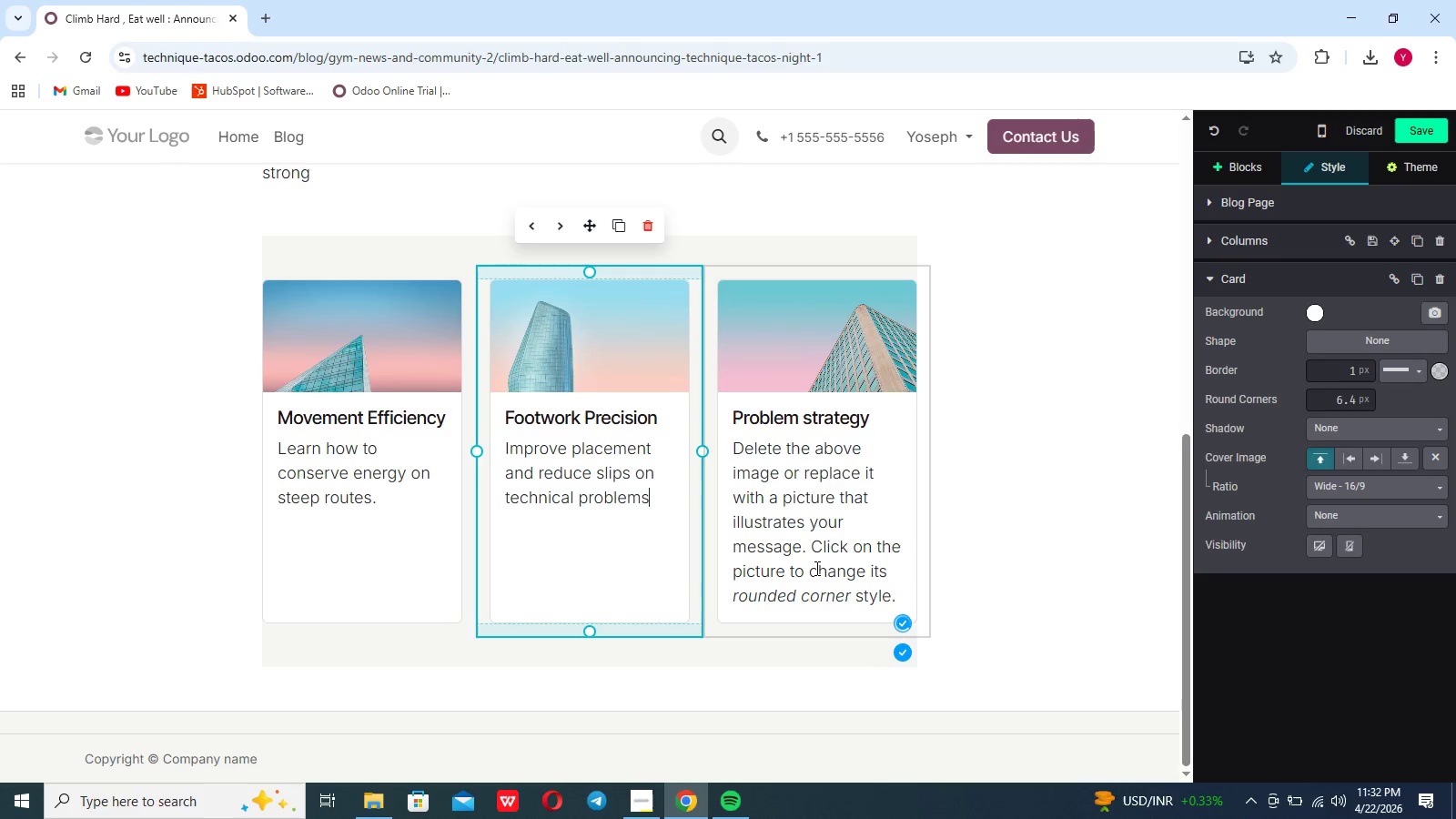 
wait(7.45)
 